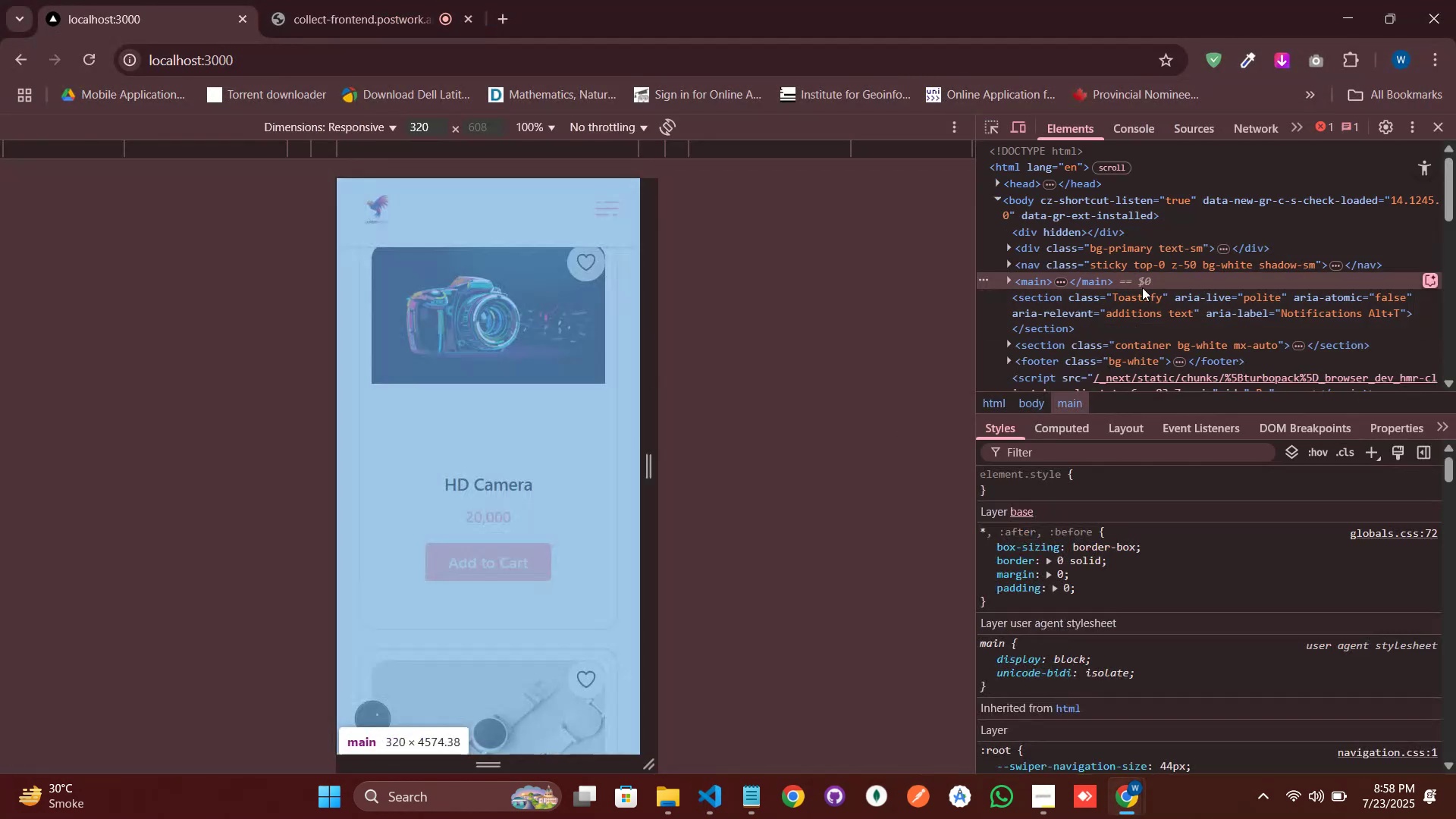 
scroll: coordinate [510, 405], scroll_direction: down, amount: 30.0
 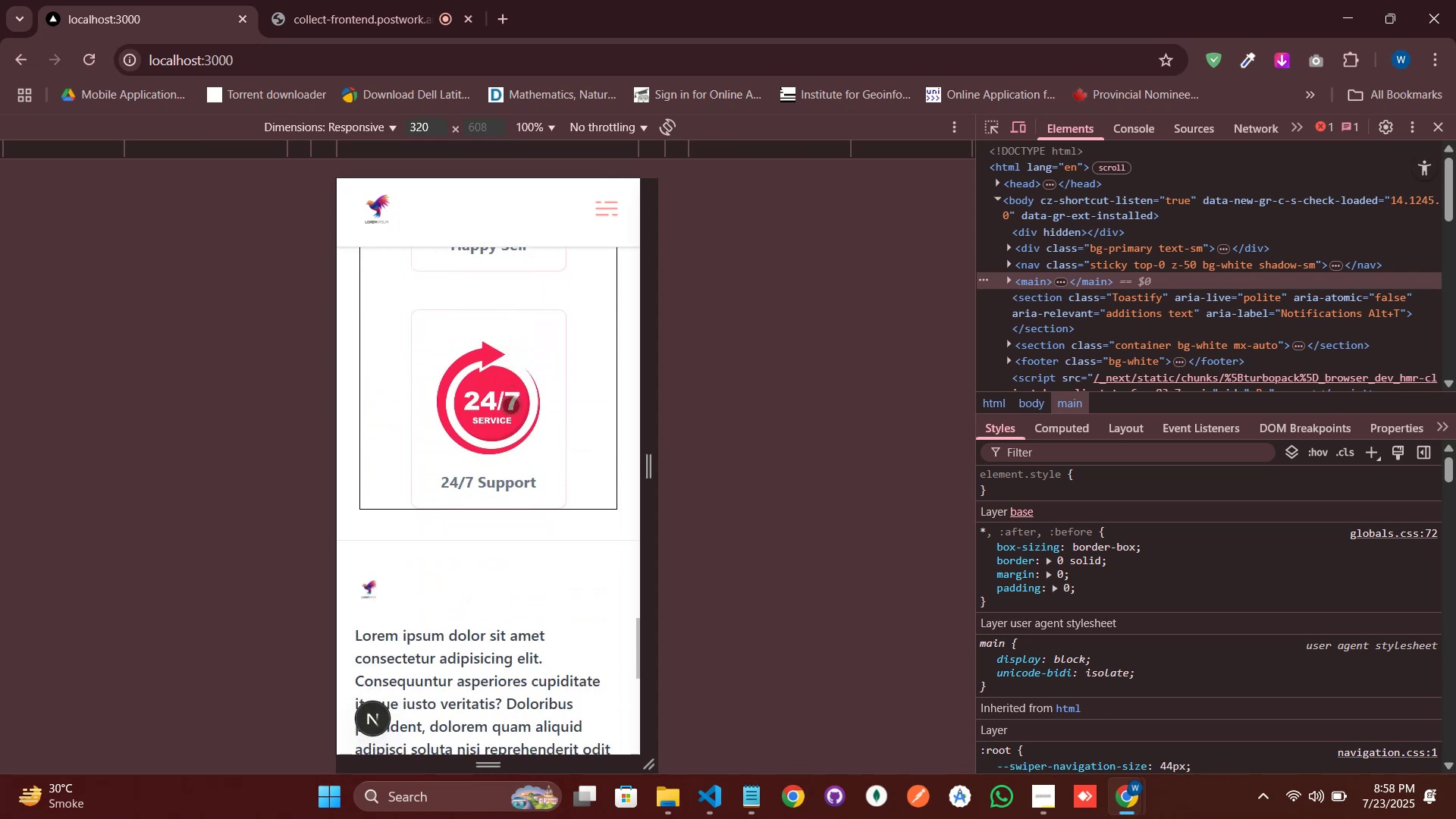 
scroll: coordinate [512, 405], scroll_direction: up, amount: 14.0
 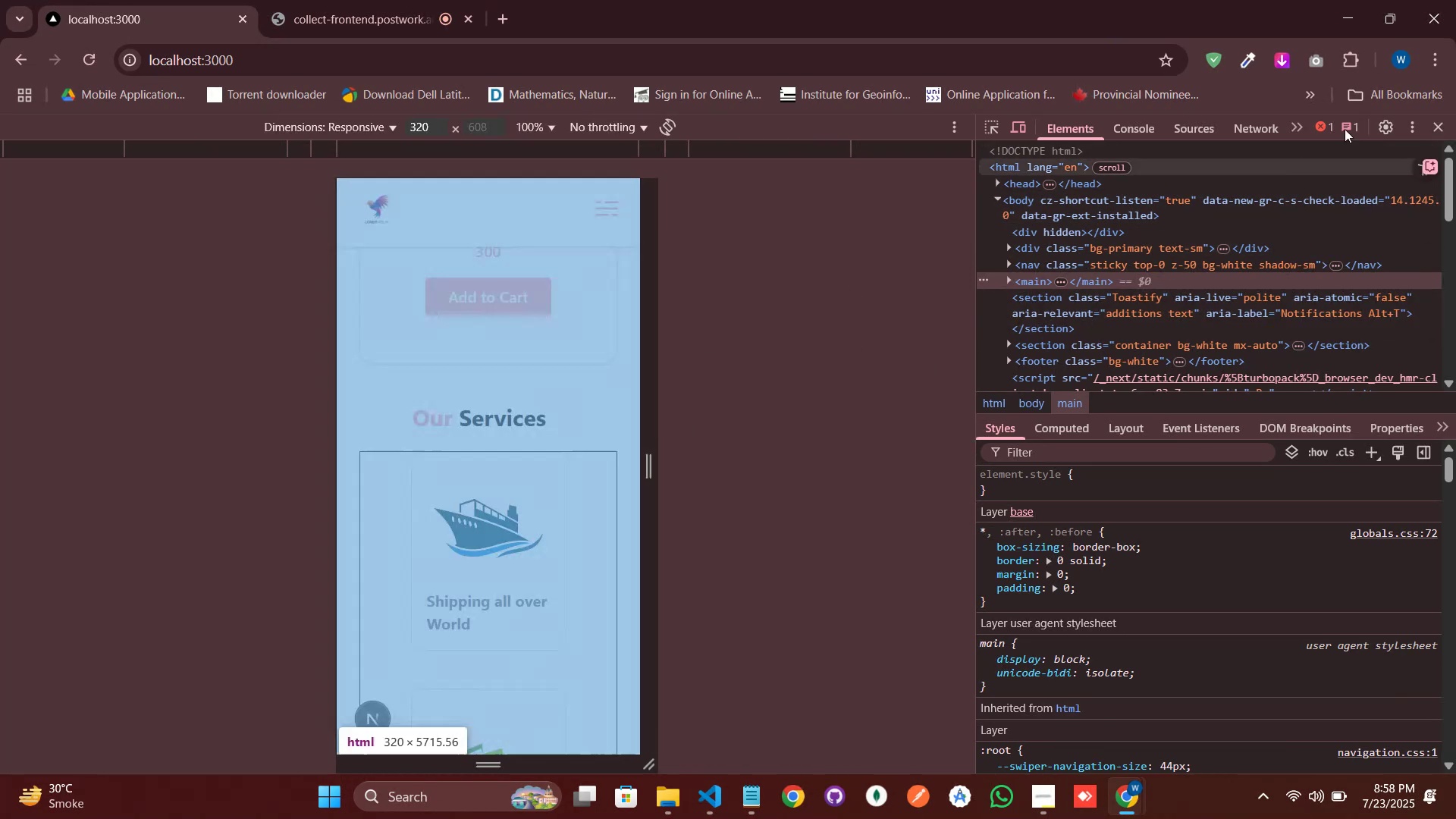 
left_click([1432, 129])
 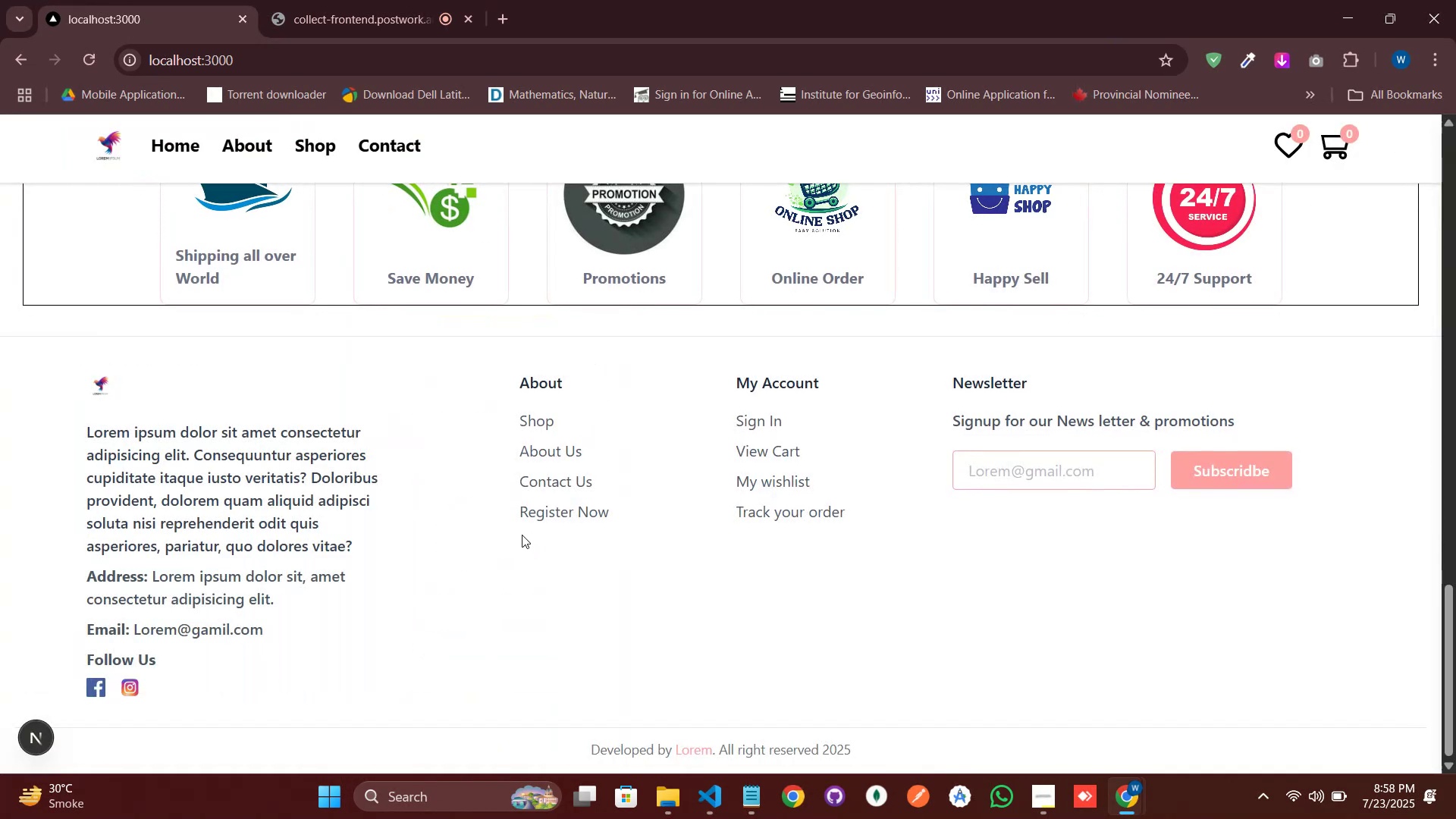 
scroll: coordinate [573, 470], scroll_direction: up, amount: 4.0
 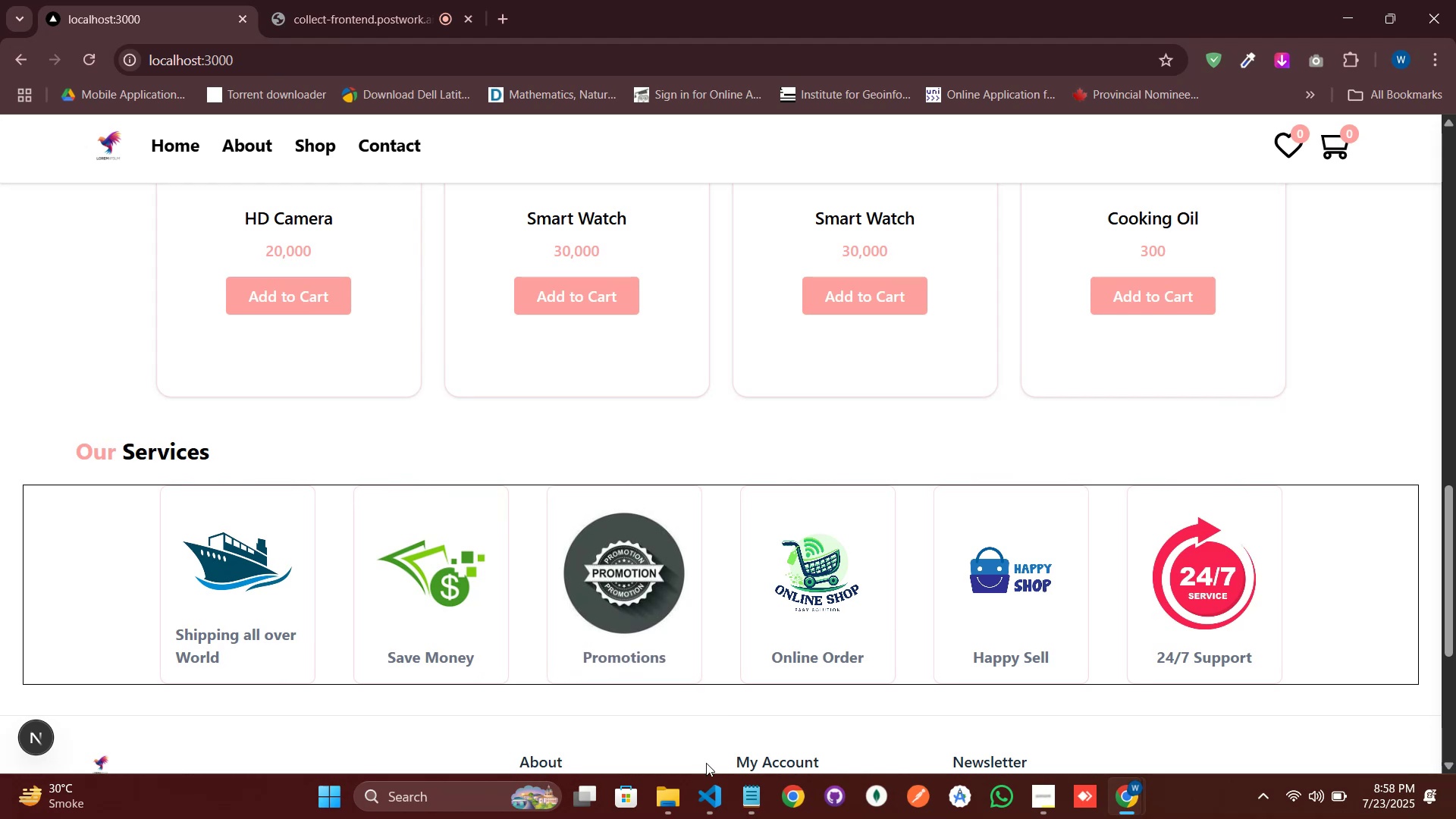 
left_click([704, 799])
 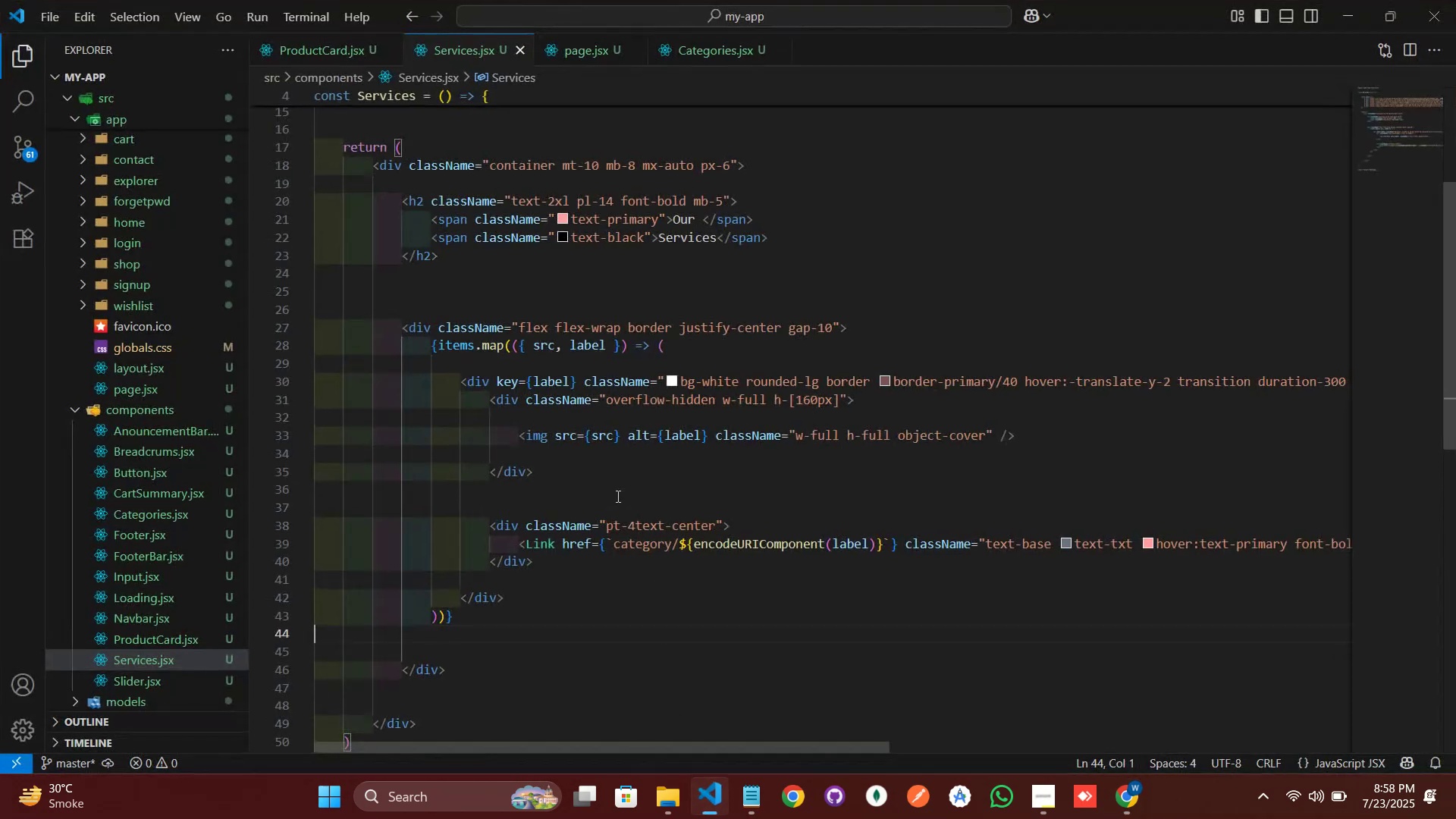 
scroll: coordinate [626, 478], scroll_direction: up, amount: 4.0
 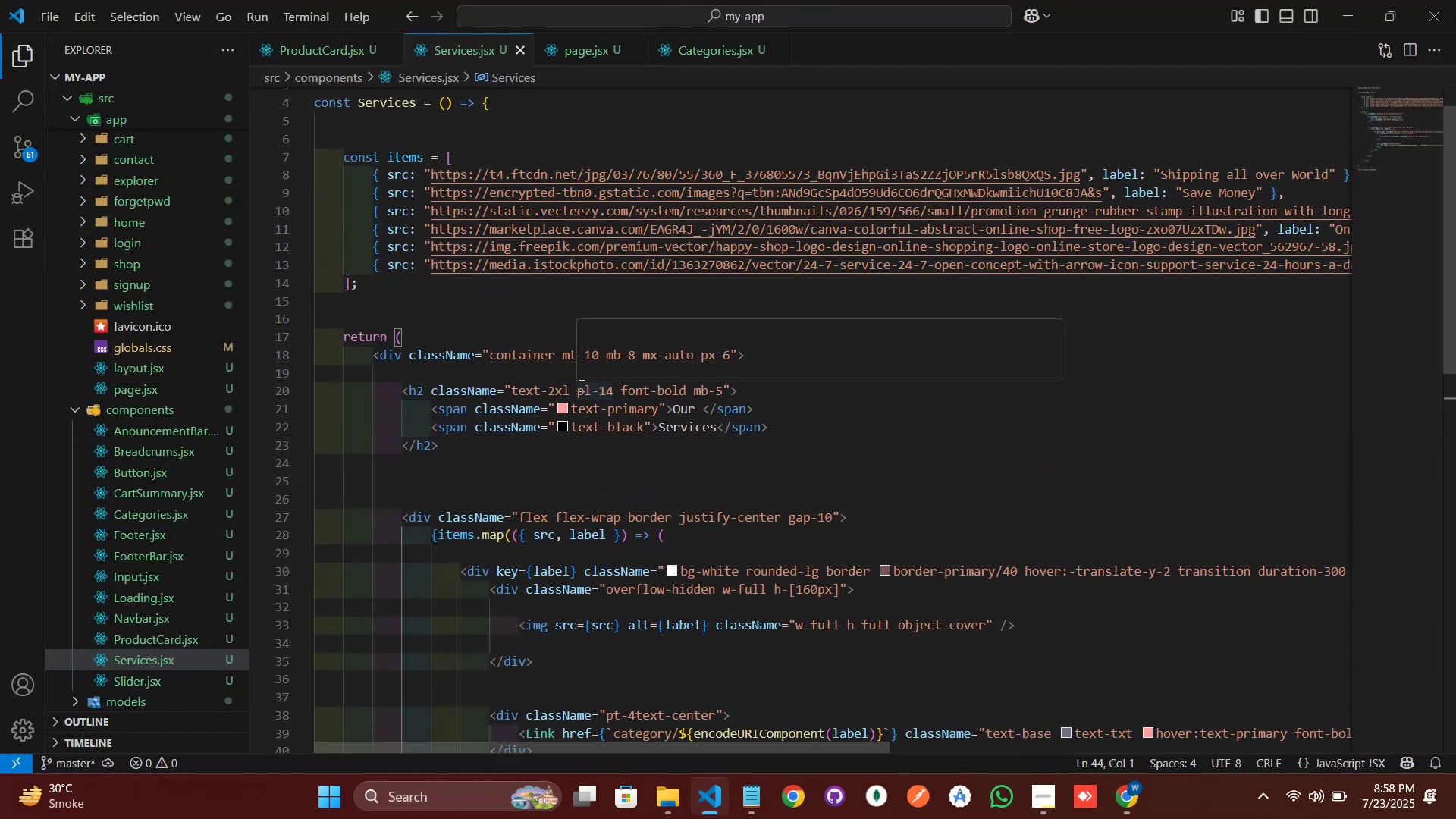 
left_click([574, 391])
 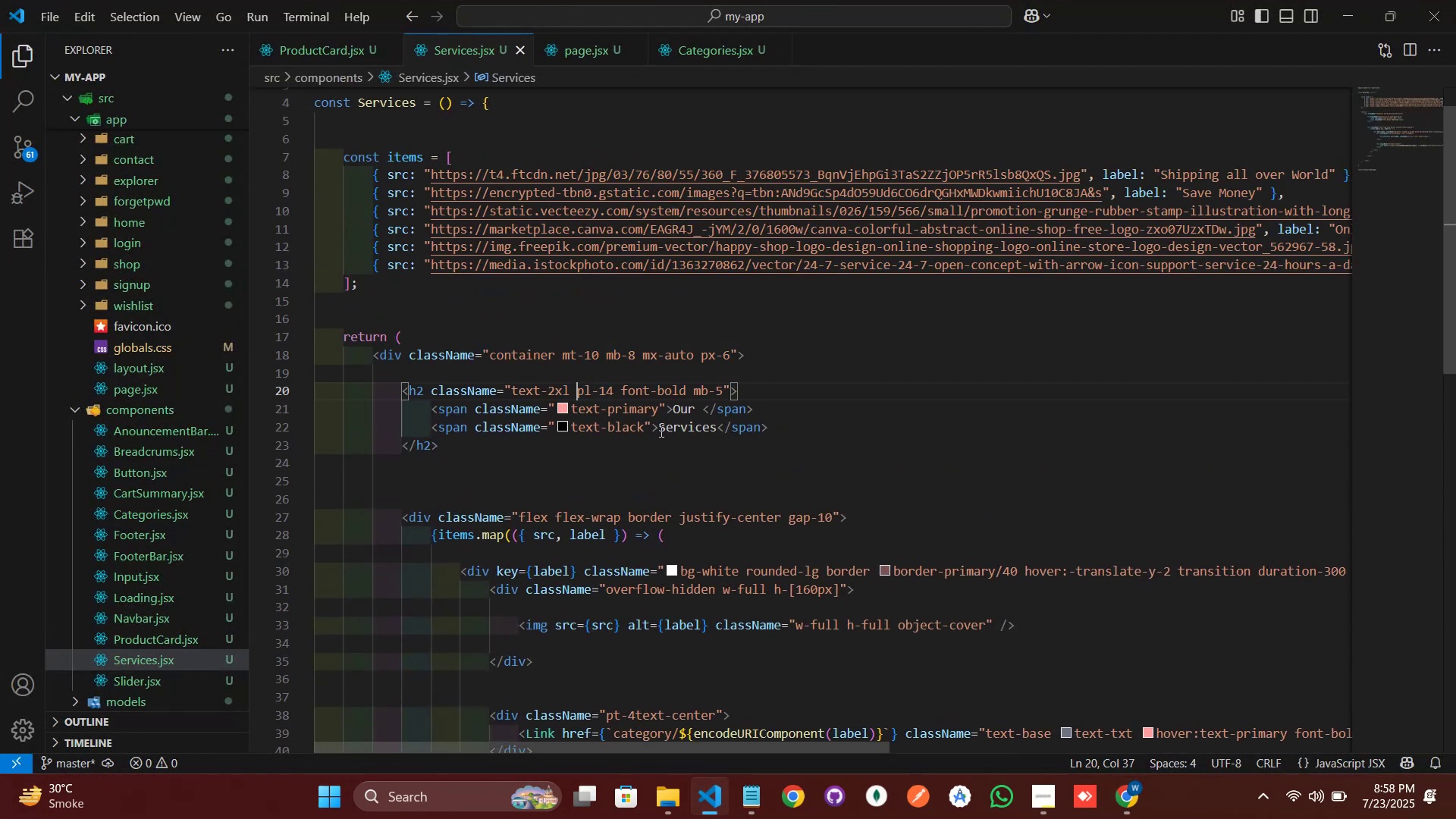 
key(ArrowRight)
 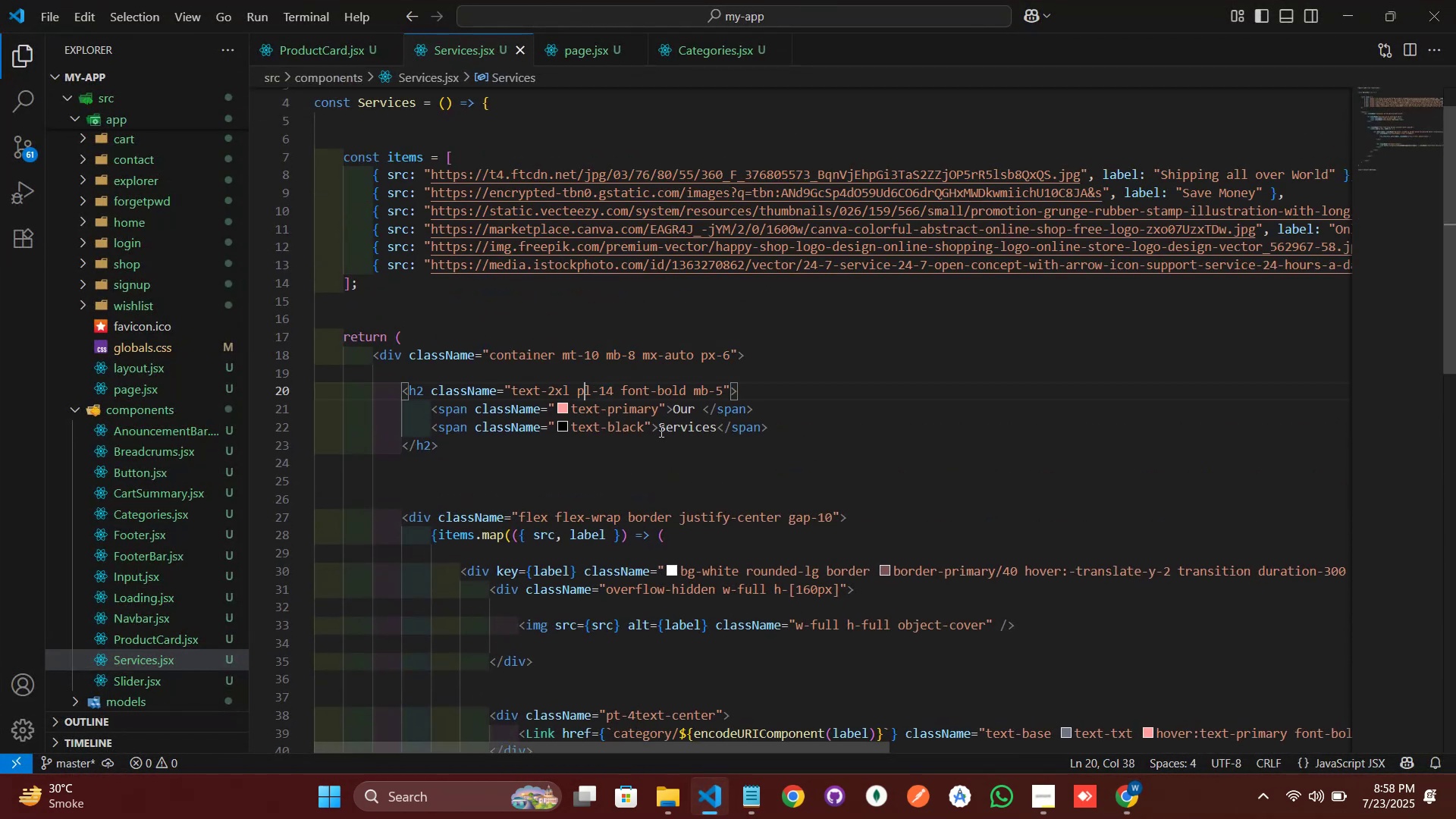 
key(ArrowRight)
 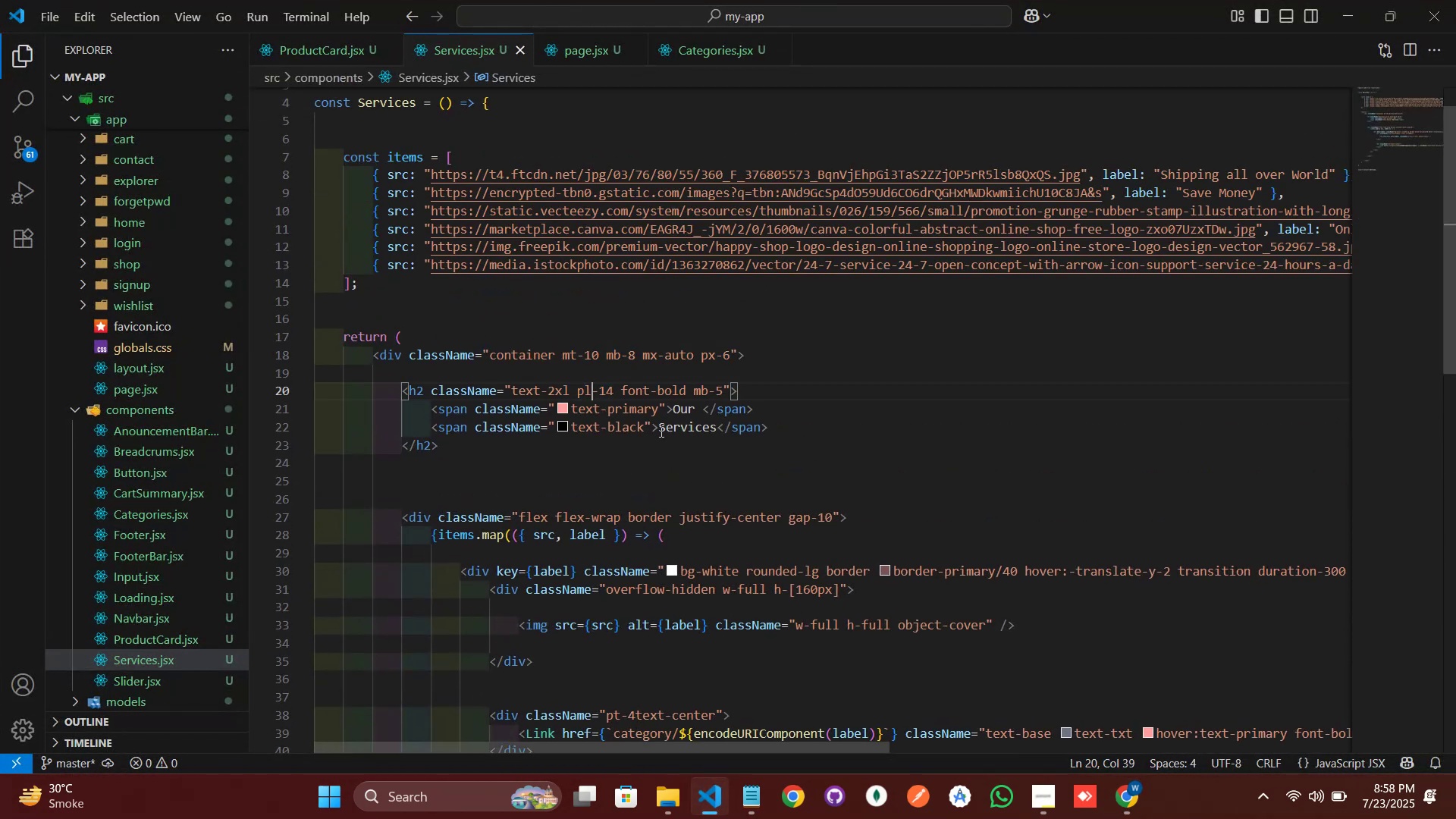 
key(ArrowRight)
 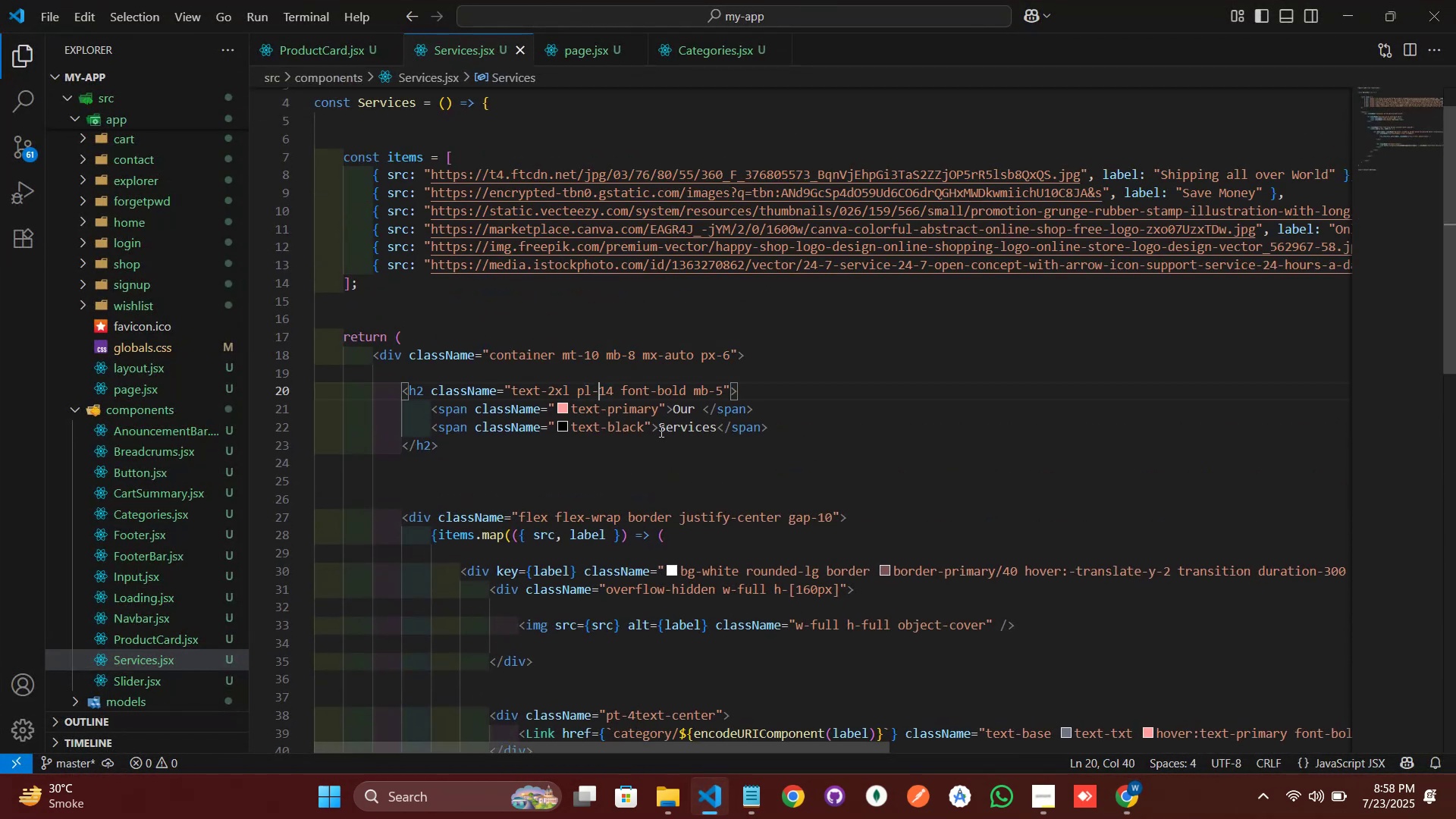 
key(ArrowRight)
 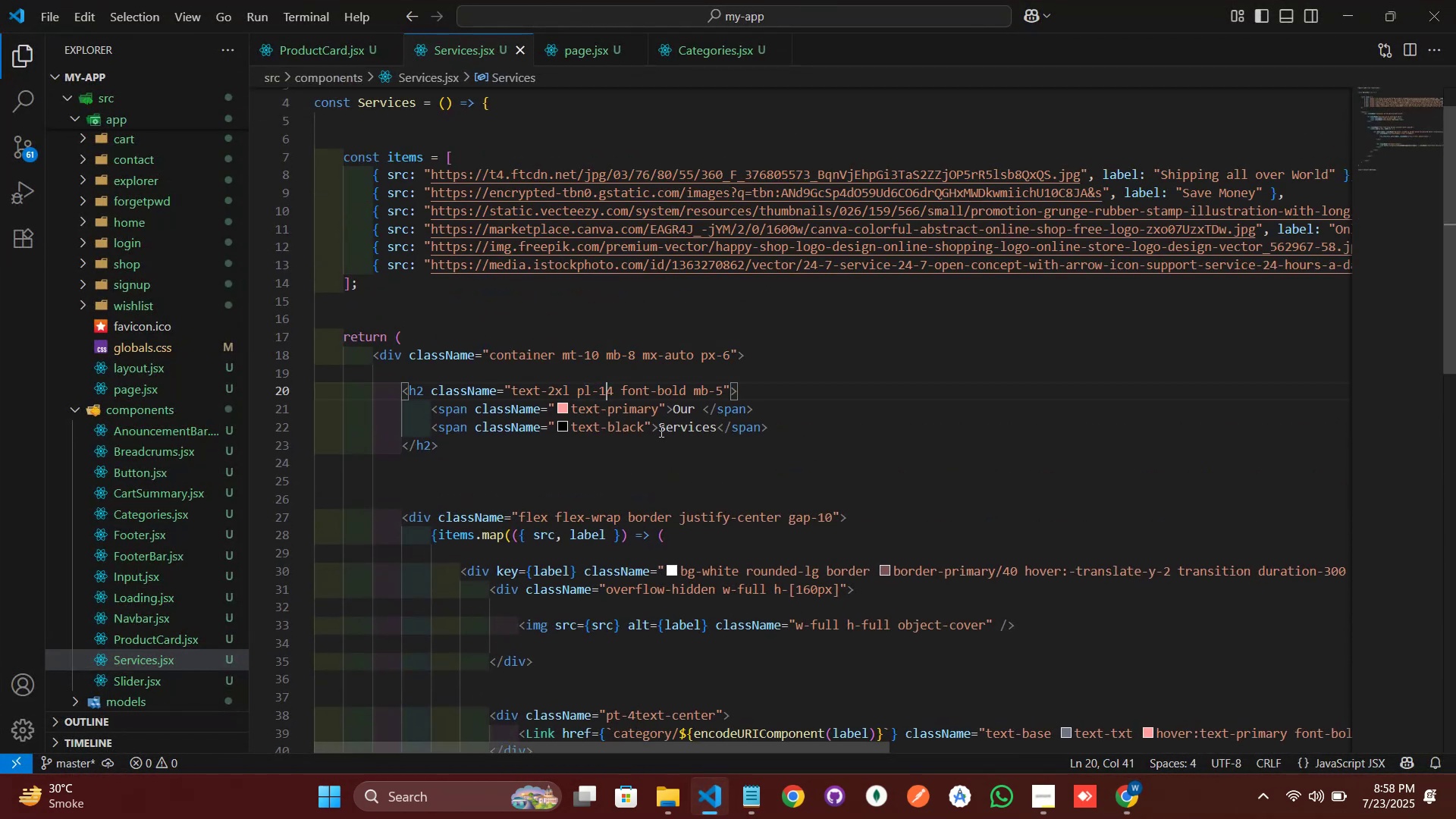 
key(ArrowRight)
 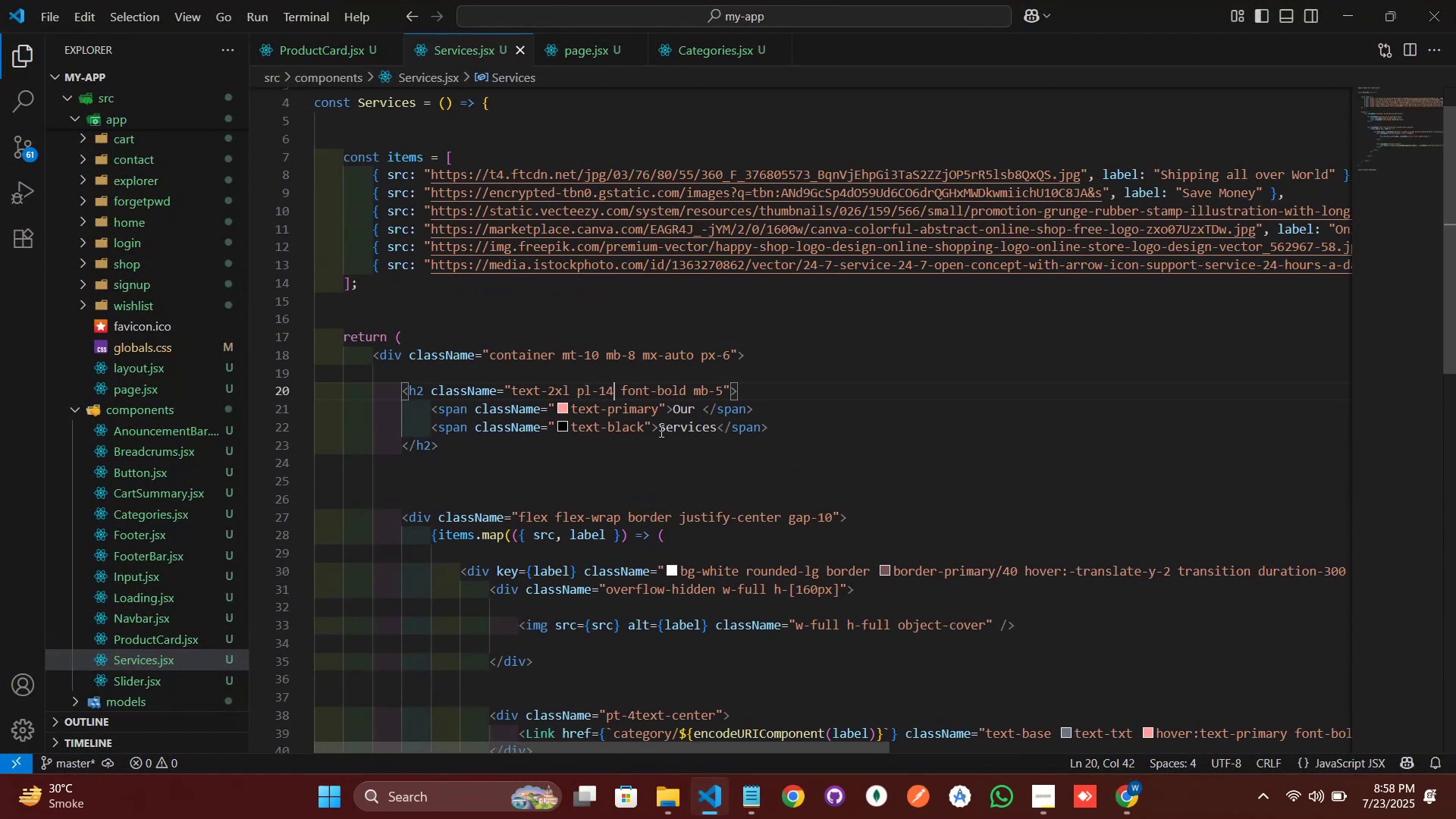 
key(Backspace)
key(Backspace)
type(20)
 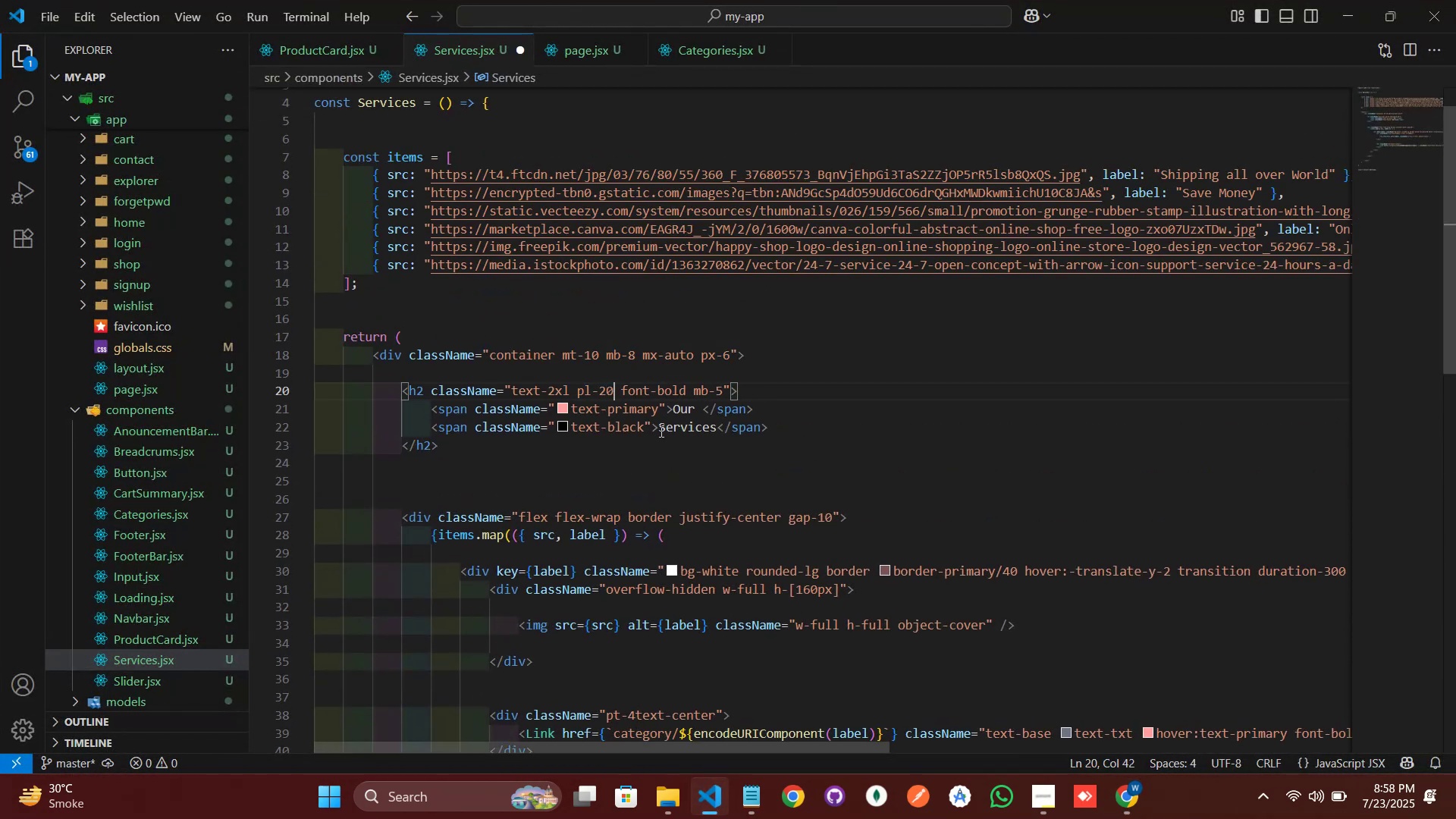 
key(Control+ControlLeft)
 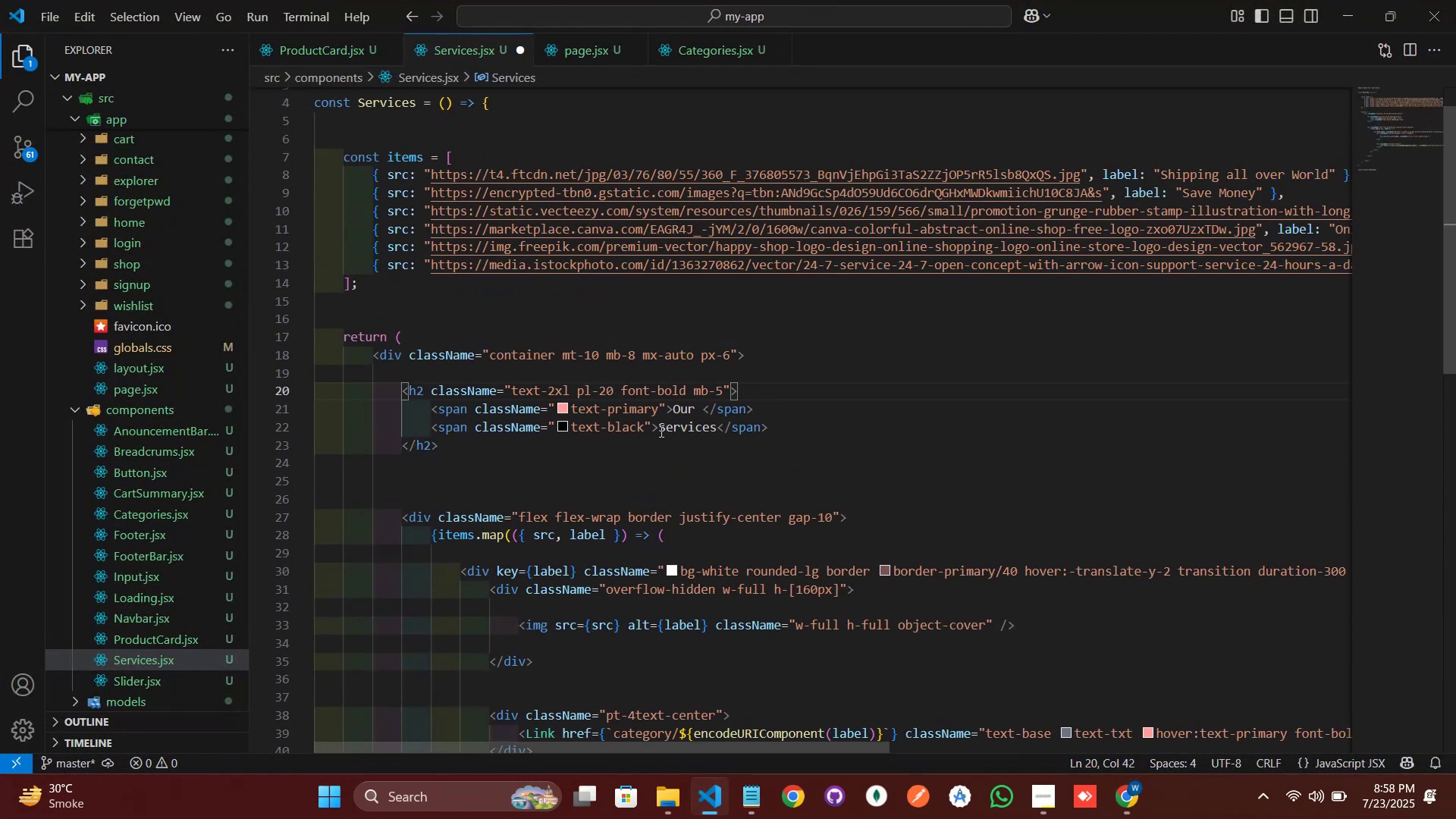 
key(Control+S)
 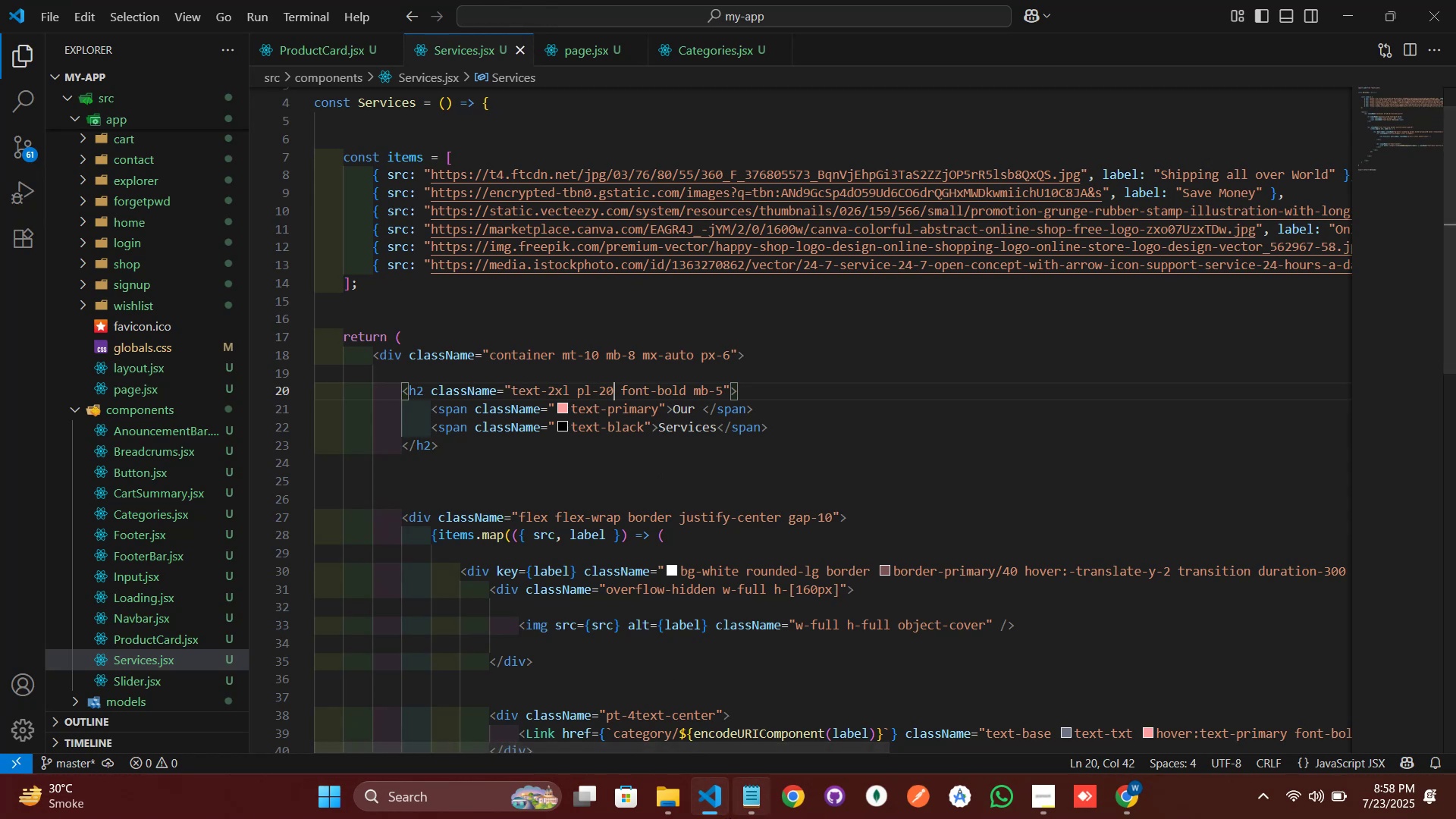 
left_click([720, 812])
 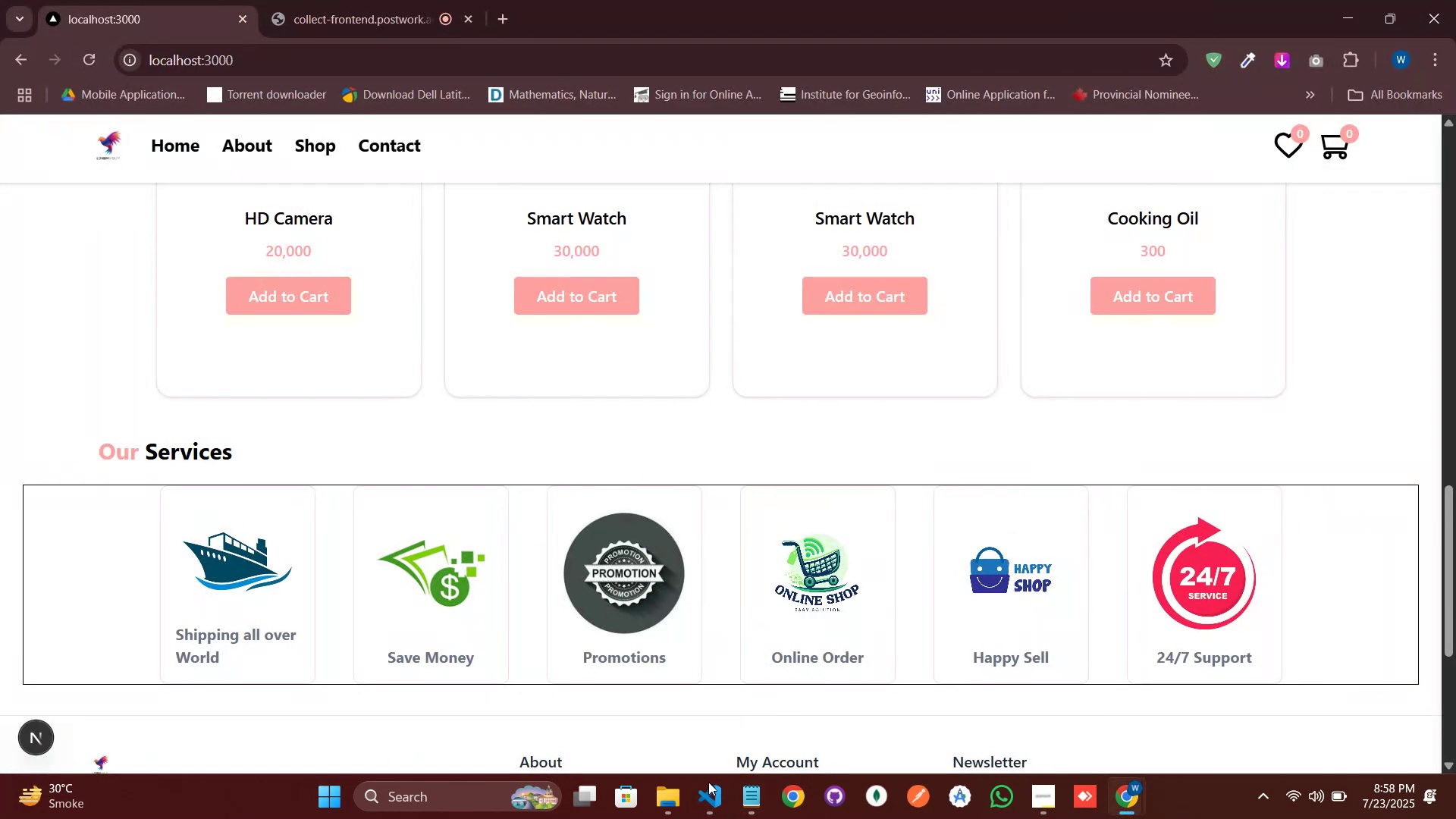 
left_click([709, 795])
 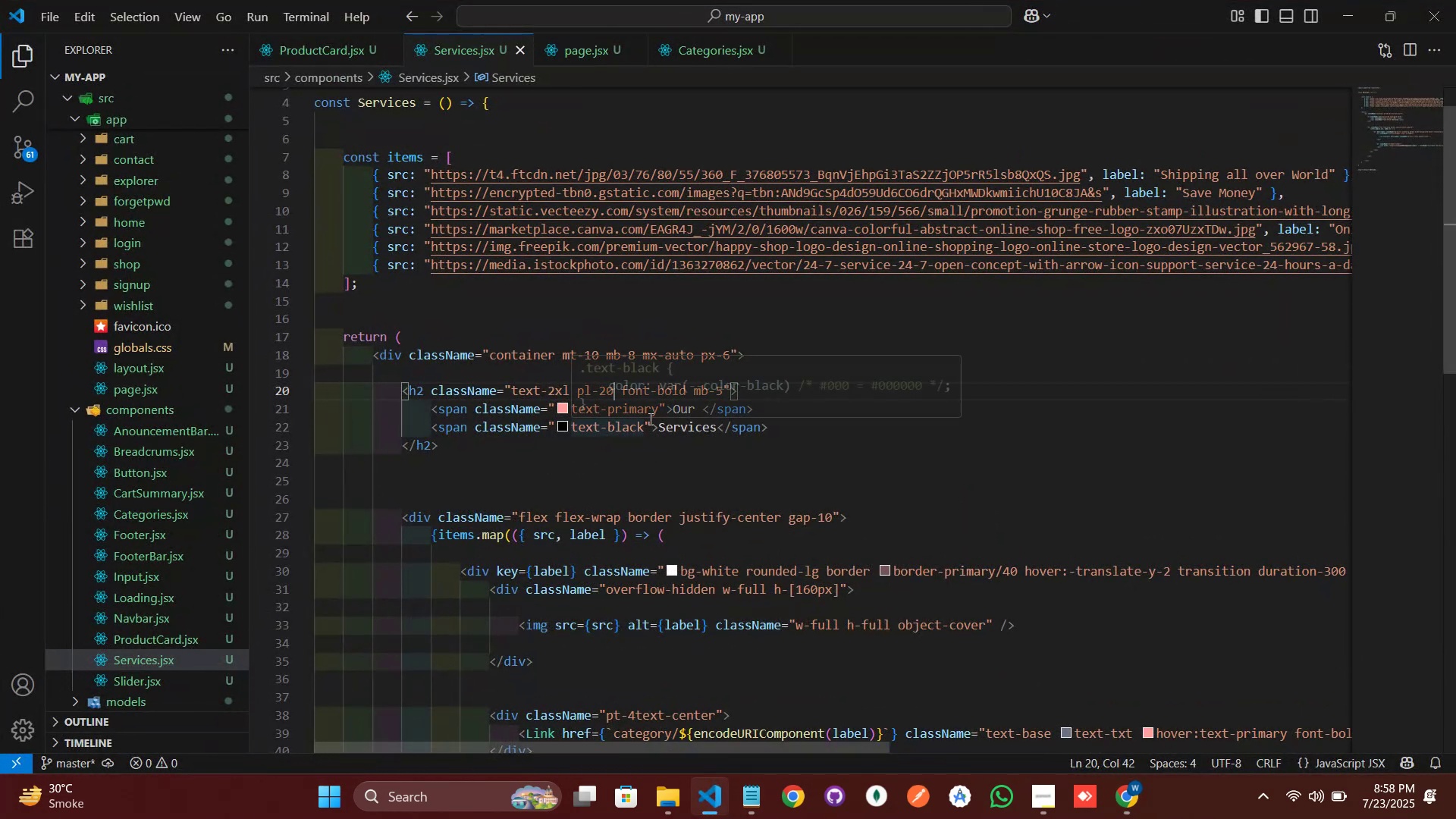 
key(Backspace)
key(Backspace)
type(35)
 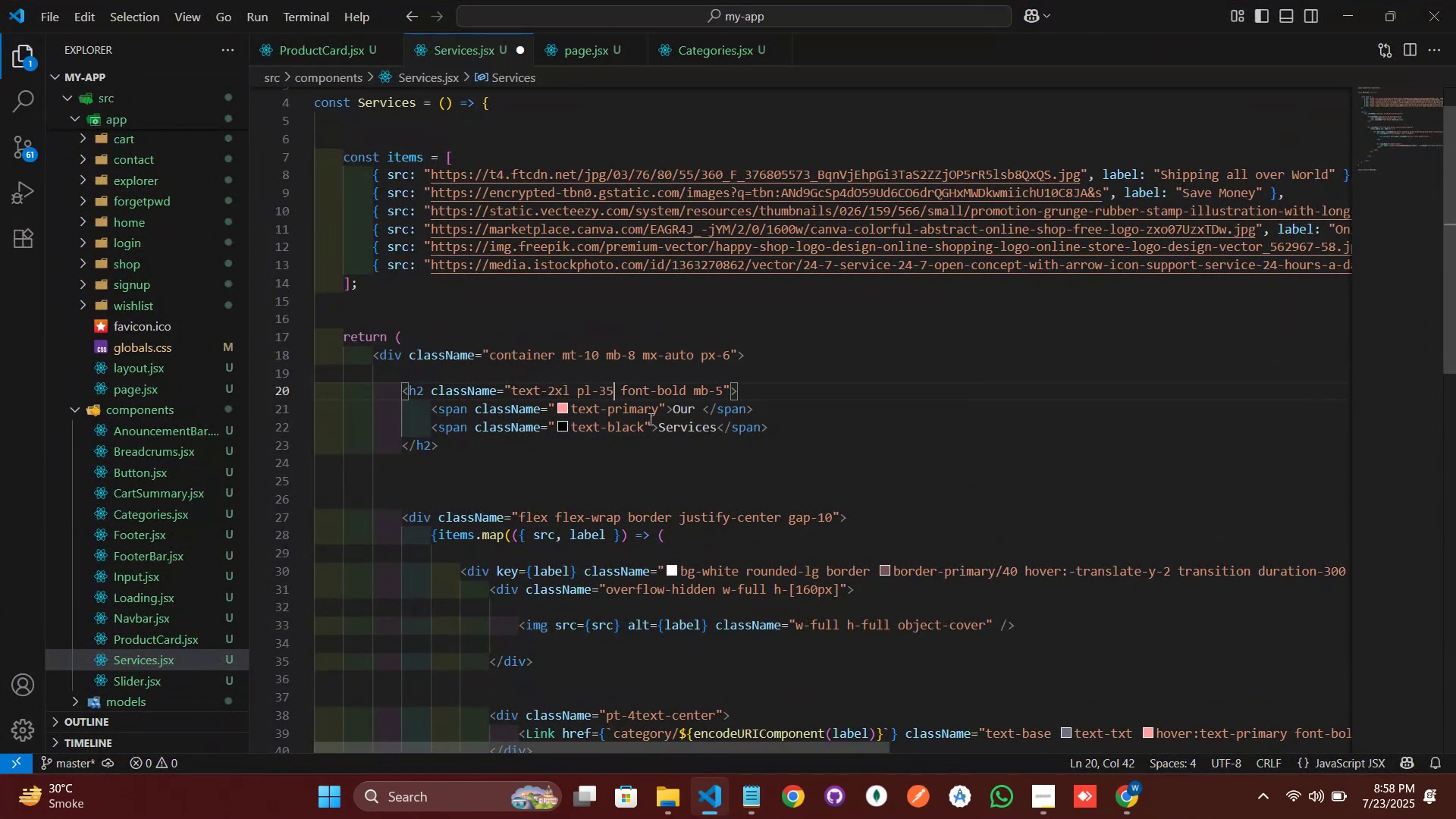 
key(Control+S)
 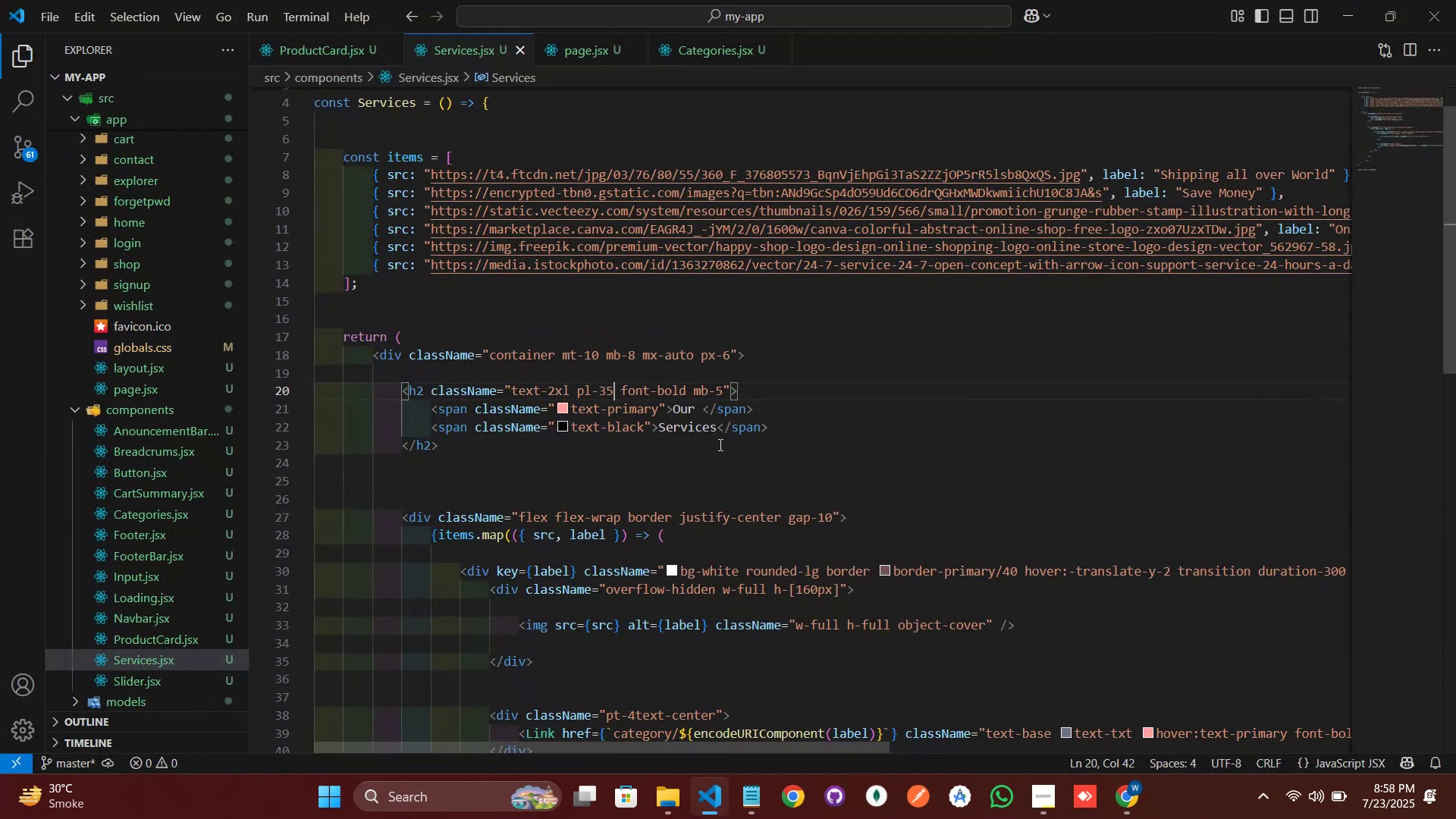 
left_click([781, 461])
 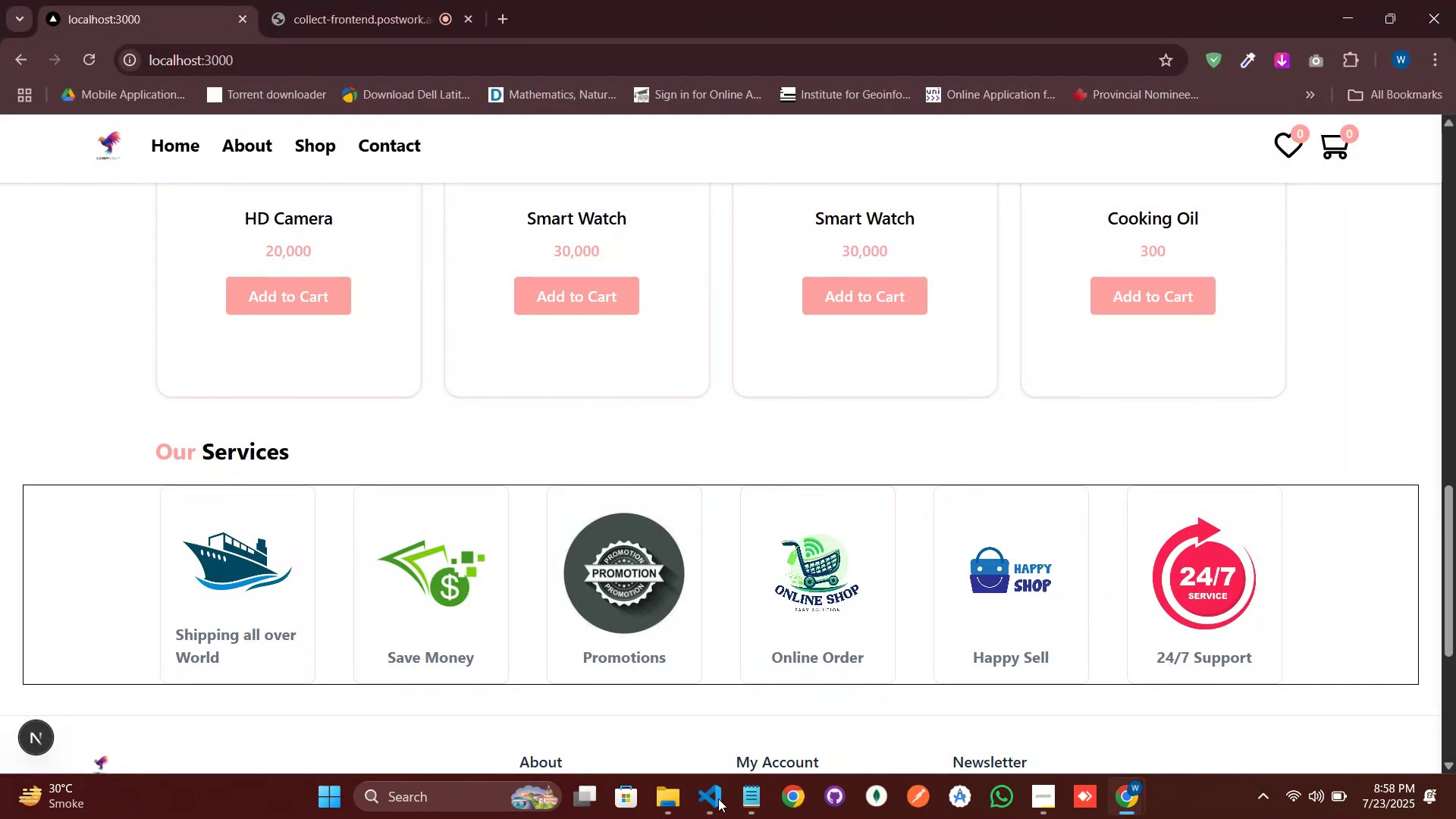 
scroll: coordinate [711, 535], scroll_direction: up, amount: 5.0
 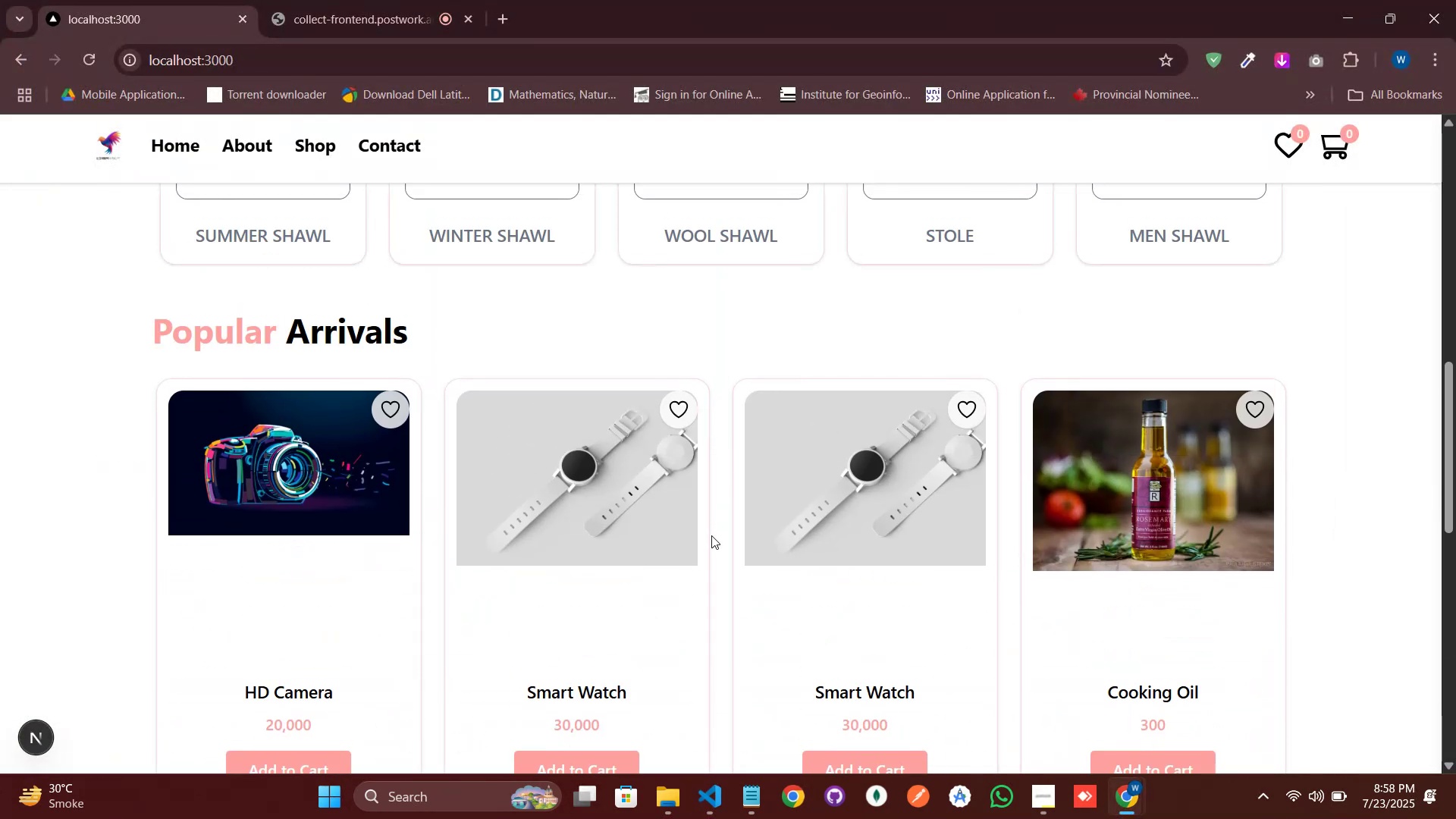 
scroll: coordinate [714, 536], scroll_direction: down, amount: 4.0
 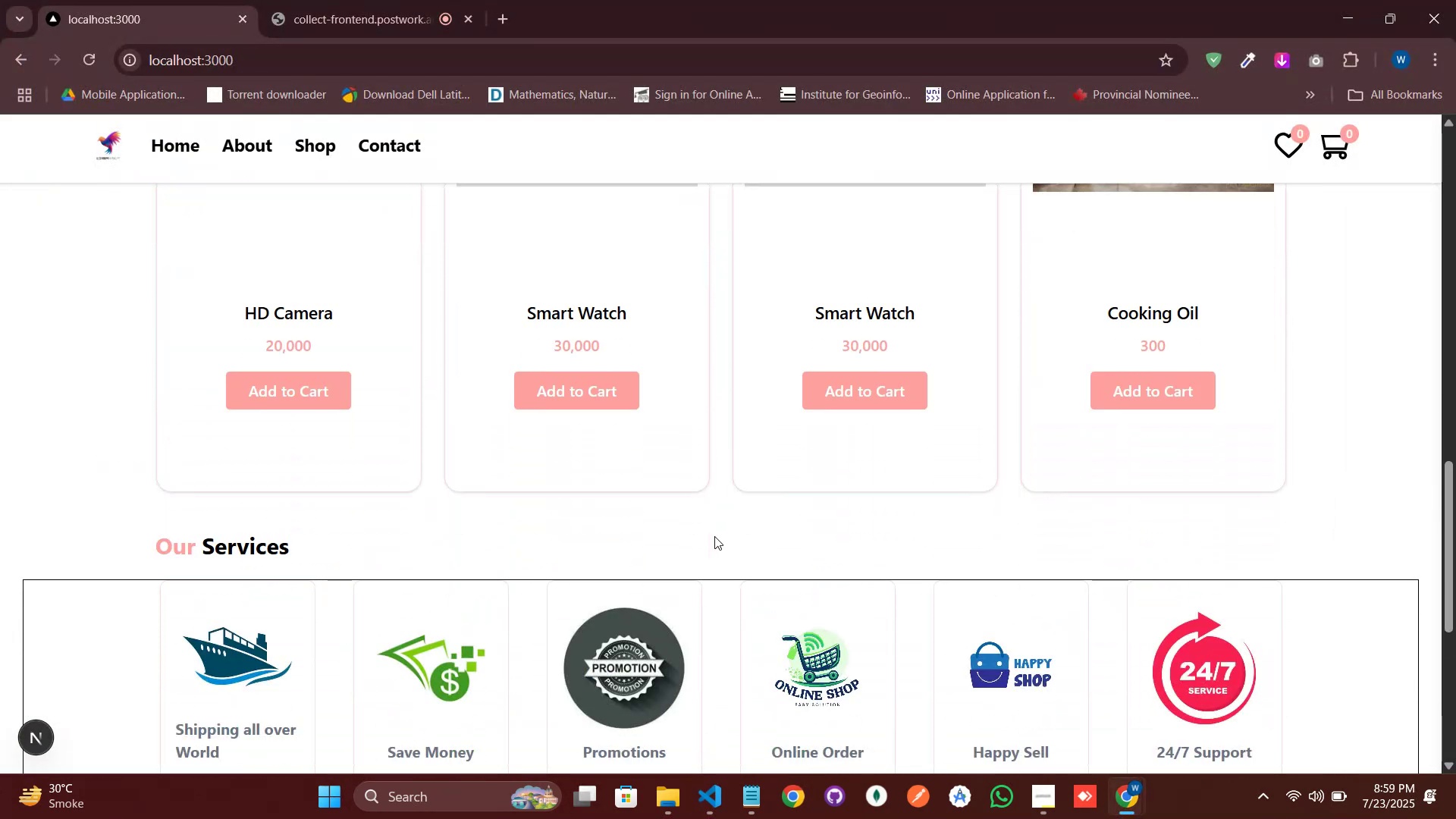 
scroll: coordinate [714, 536], scroll_direction: up, amount: 7.0
 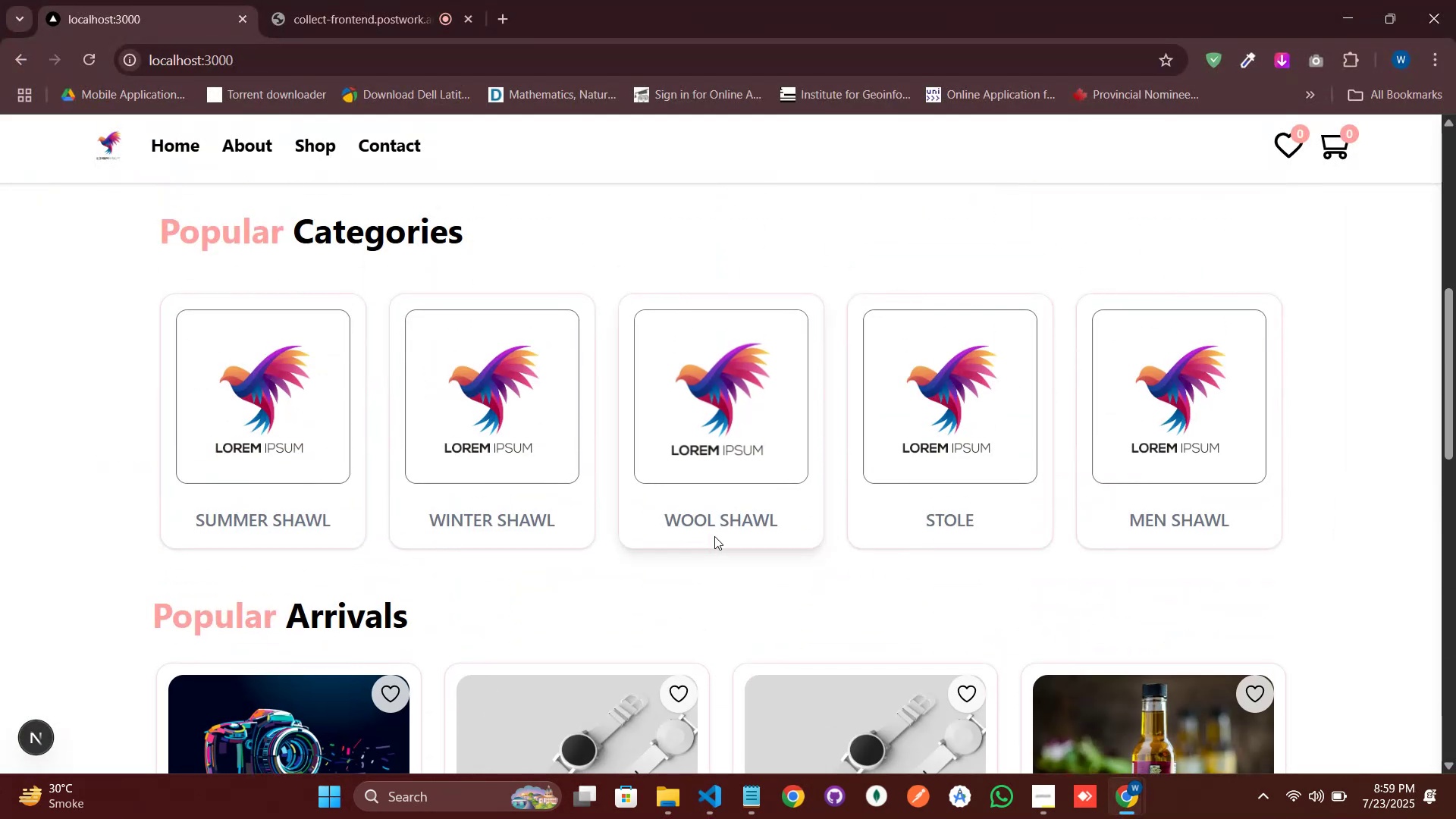 
scroll: coordinate [722, 544], scroll_direction: down, amount: 6.0
 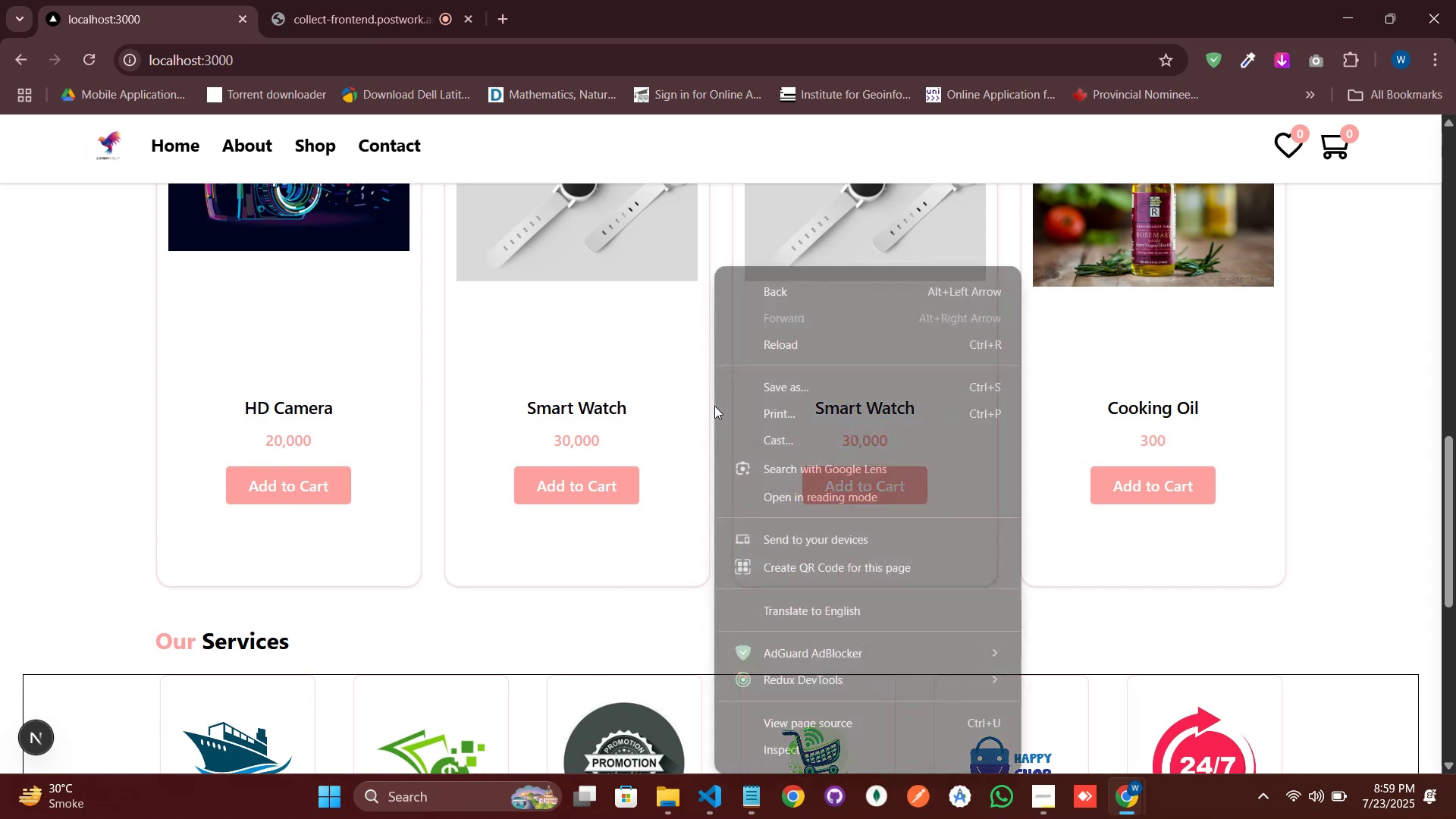 
left_click([838, 759])
 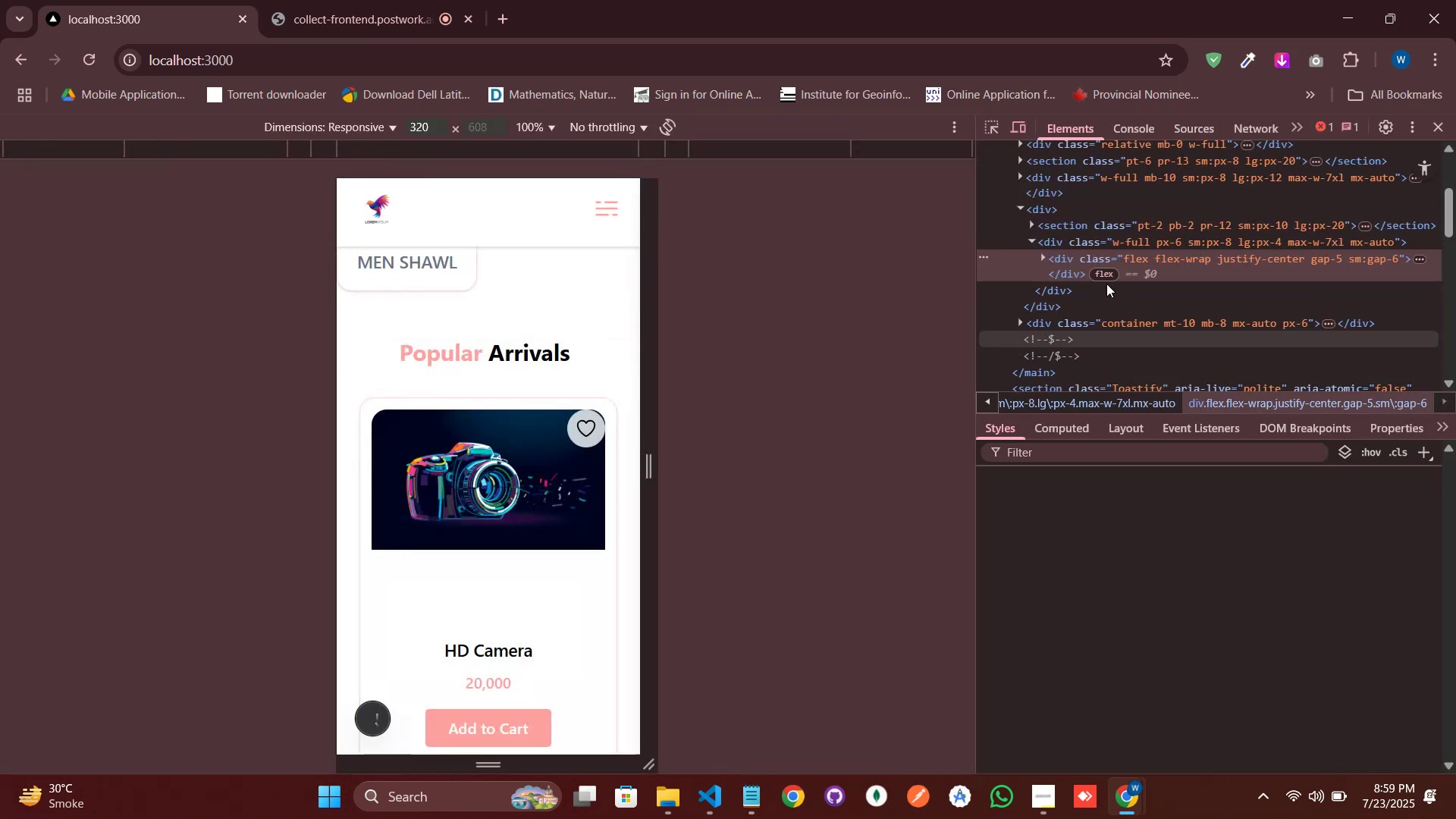 
scroll: coordinate [489, 460], scroll_direction: down, amount: 18.0
 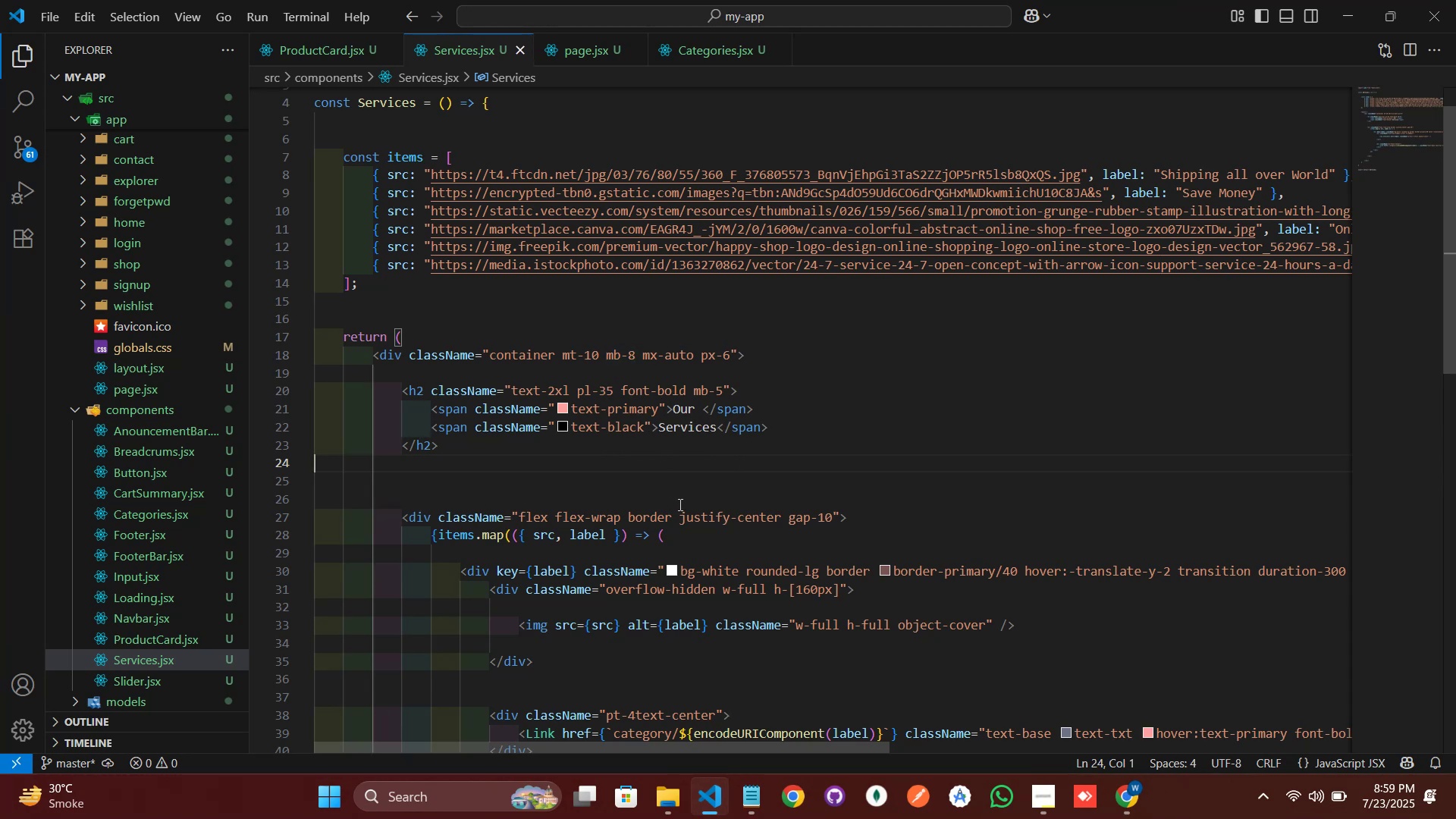 
wait(18.18)
 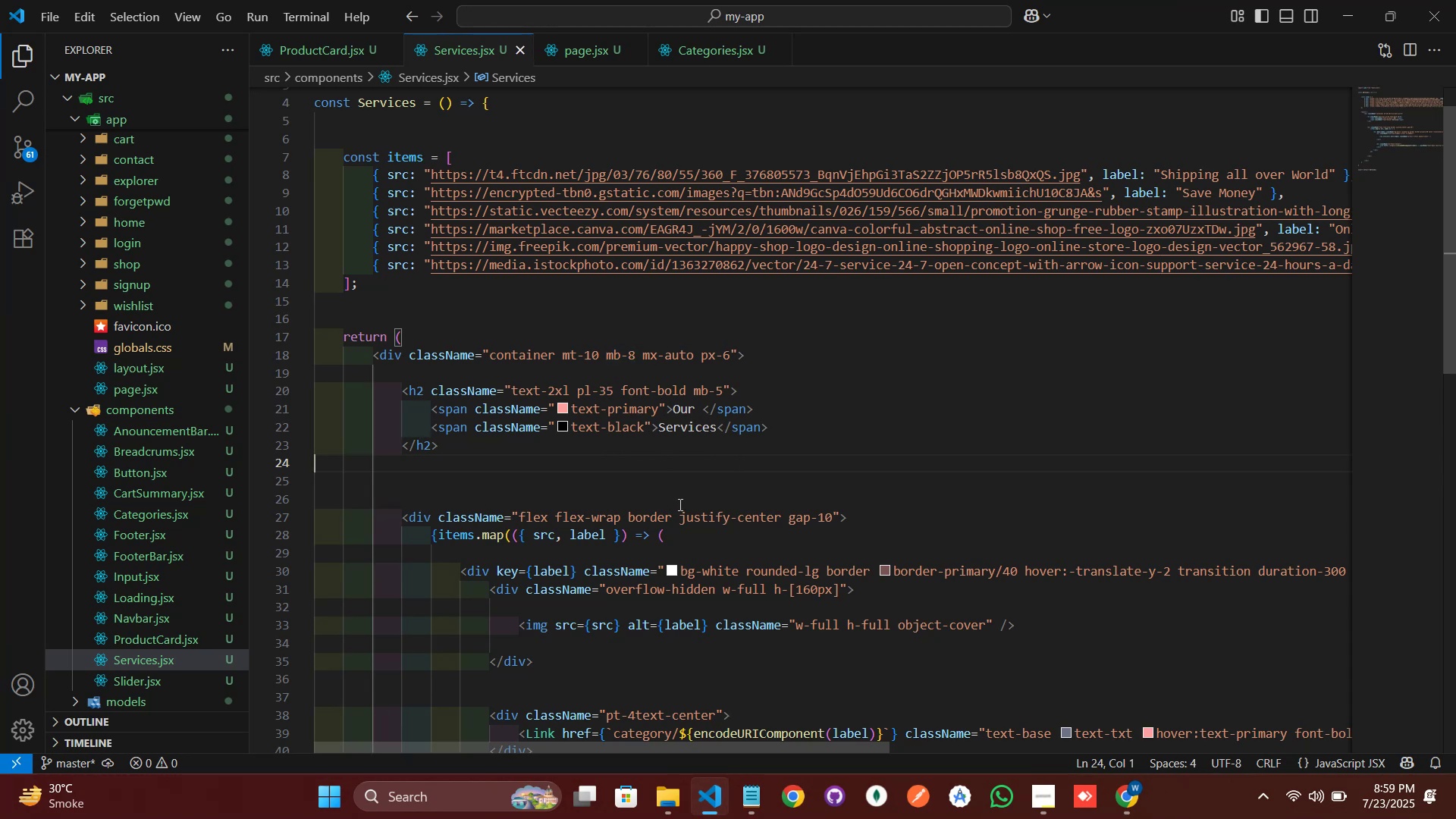 
left_click([617, 392])
 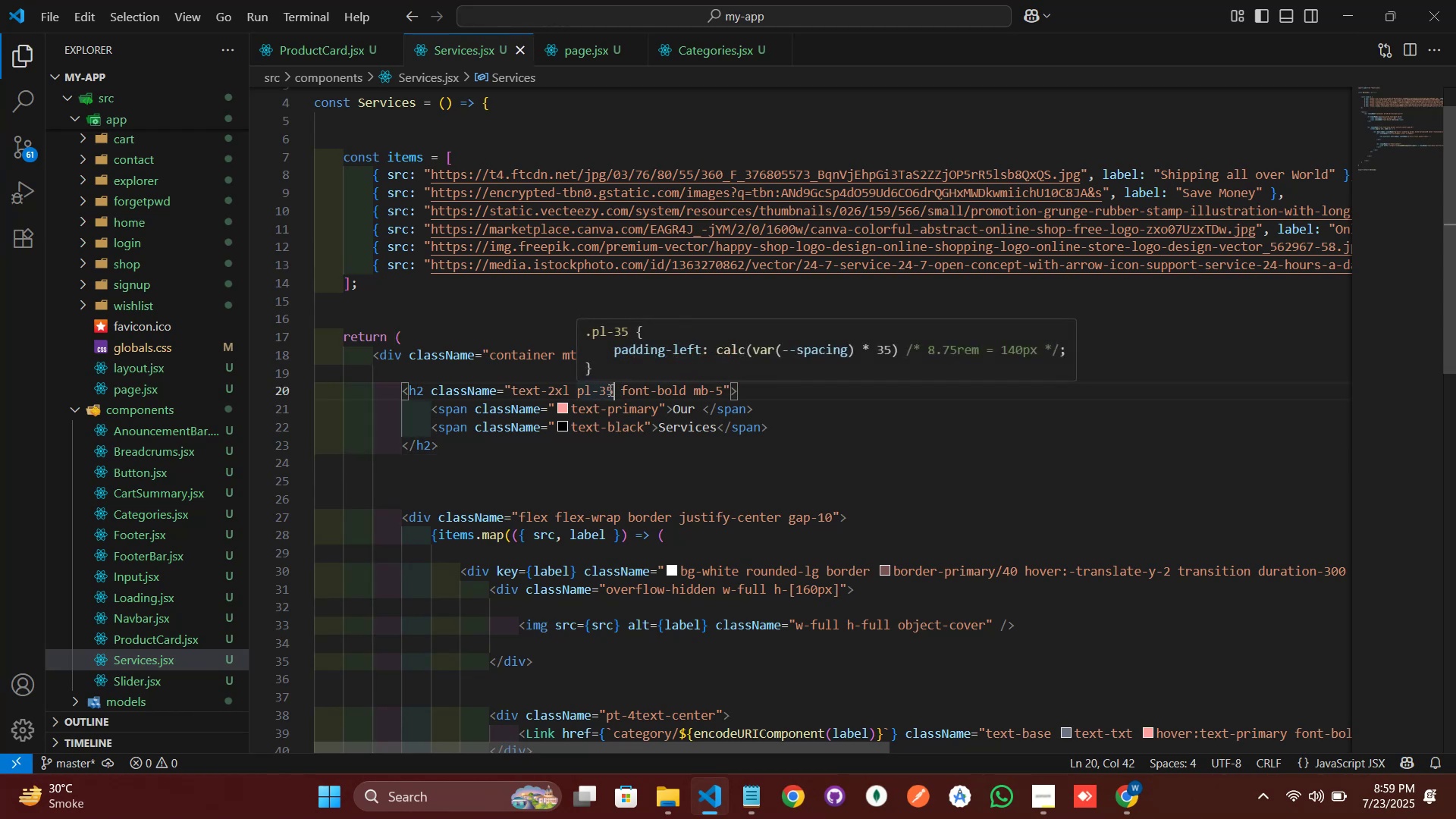 
left_click([608, 391])
 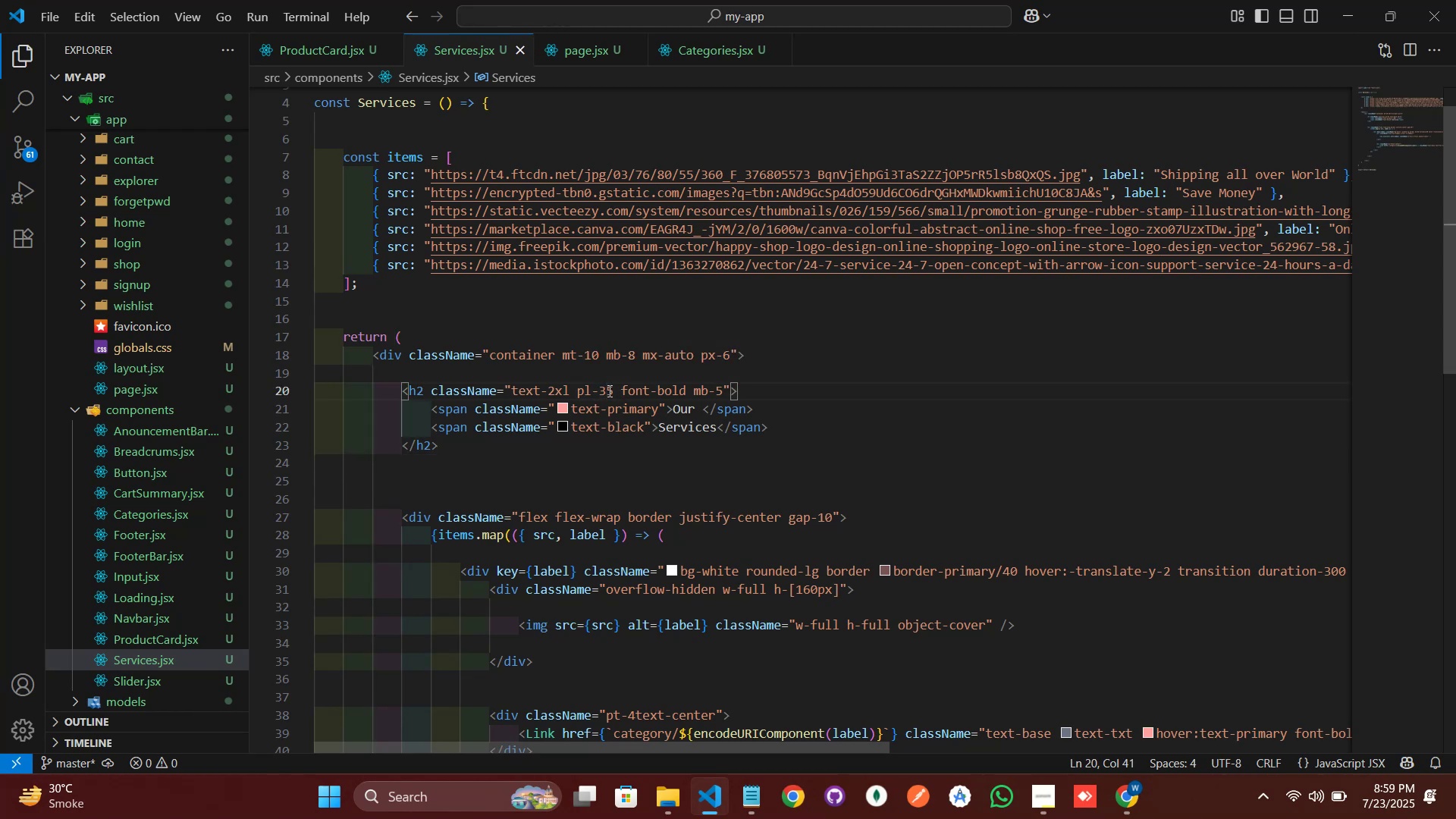 
key(Backspace)
 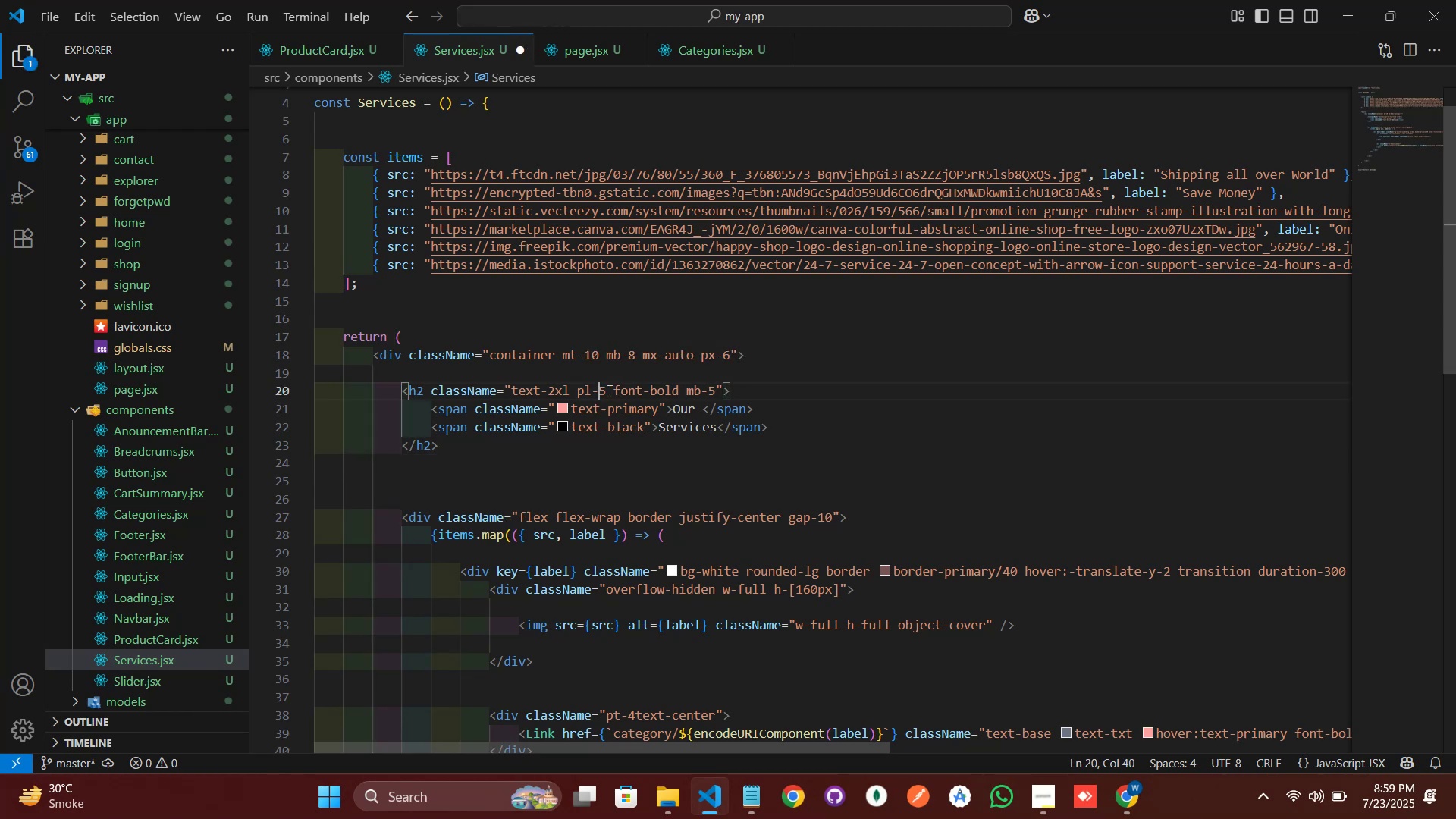 
key(Control+S)
 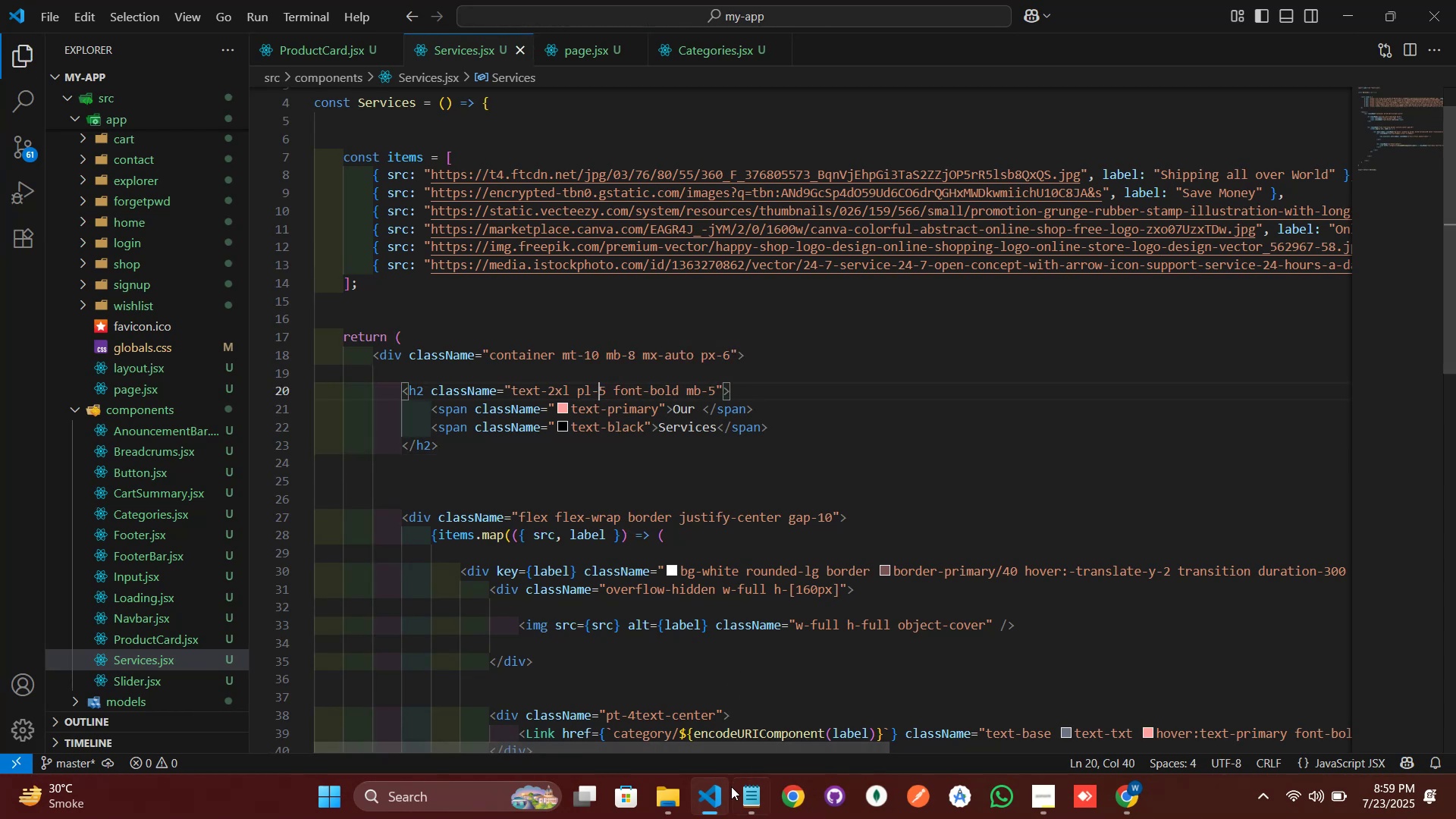 
left_click([724, 805])
 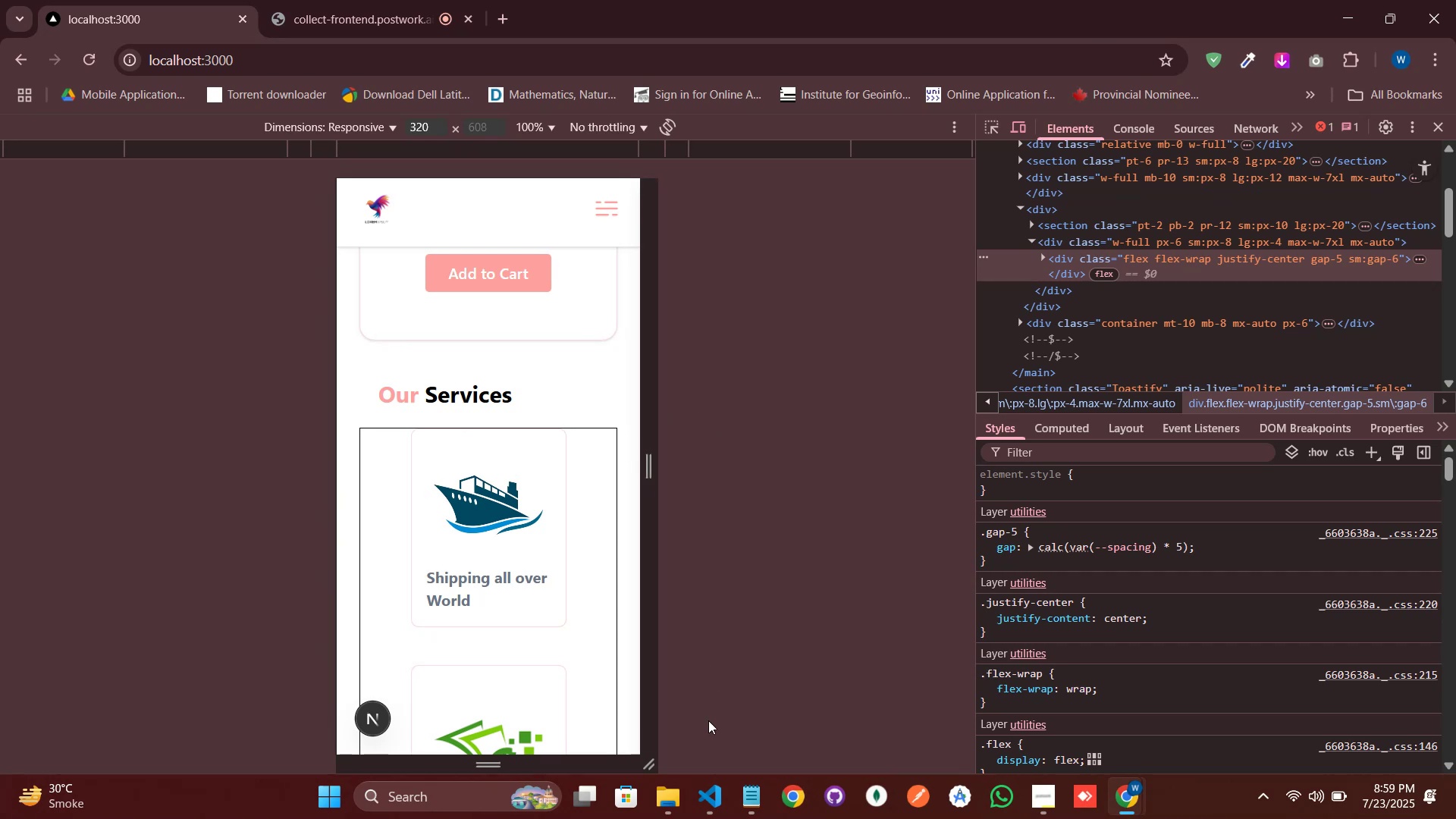 
left_click([700, 799])
 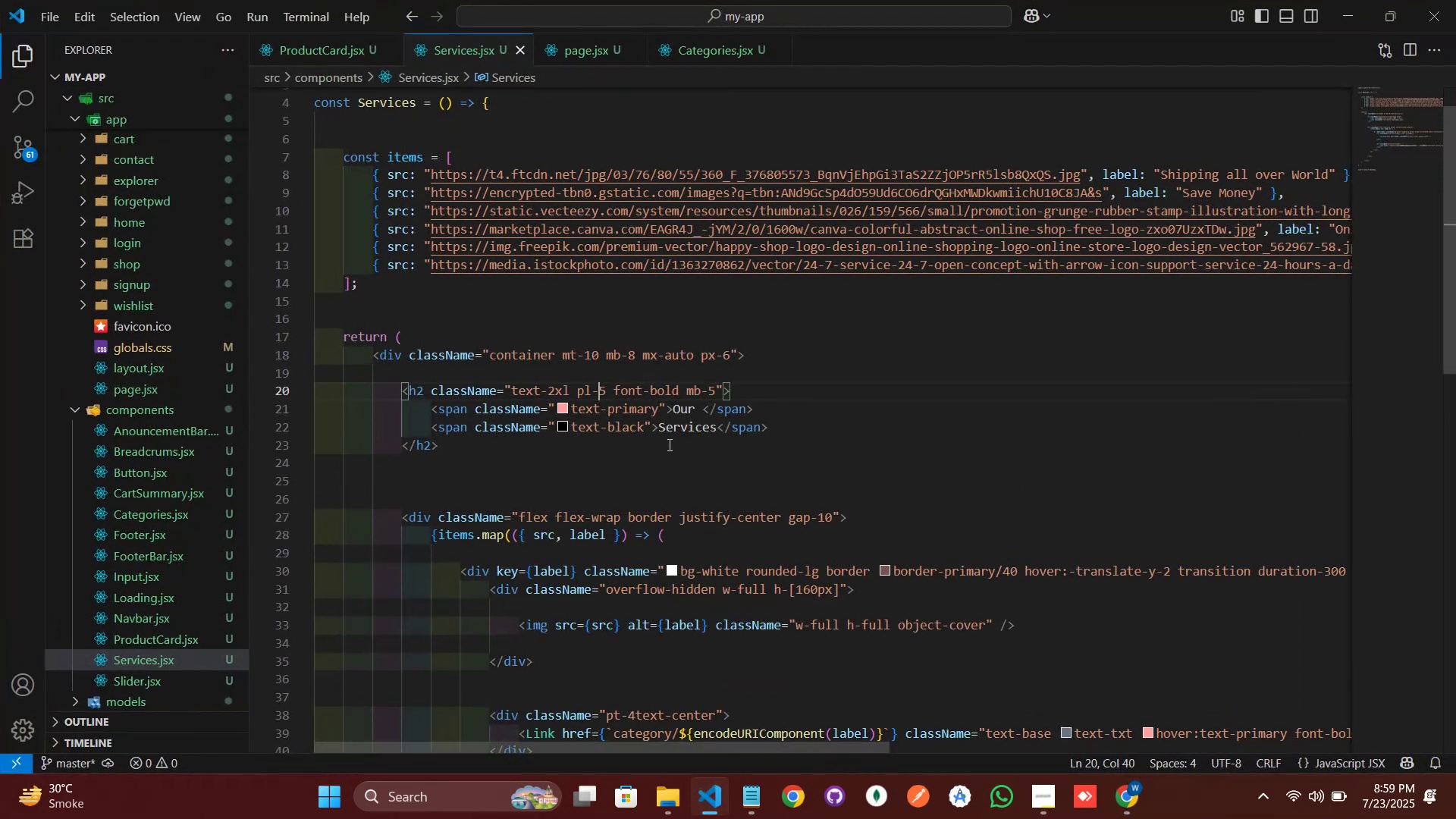 
key(1)
 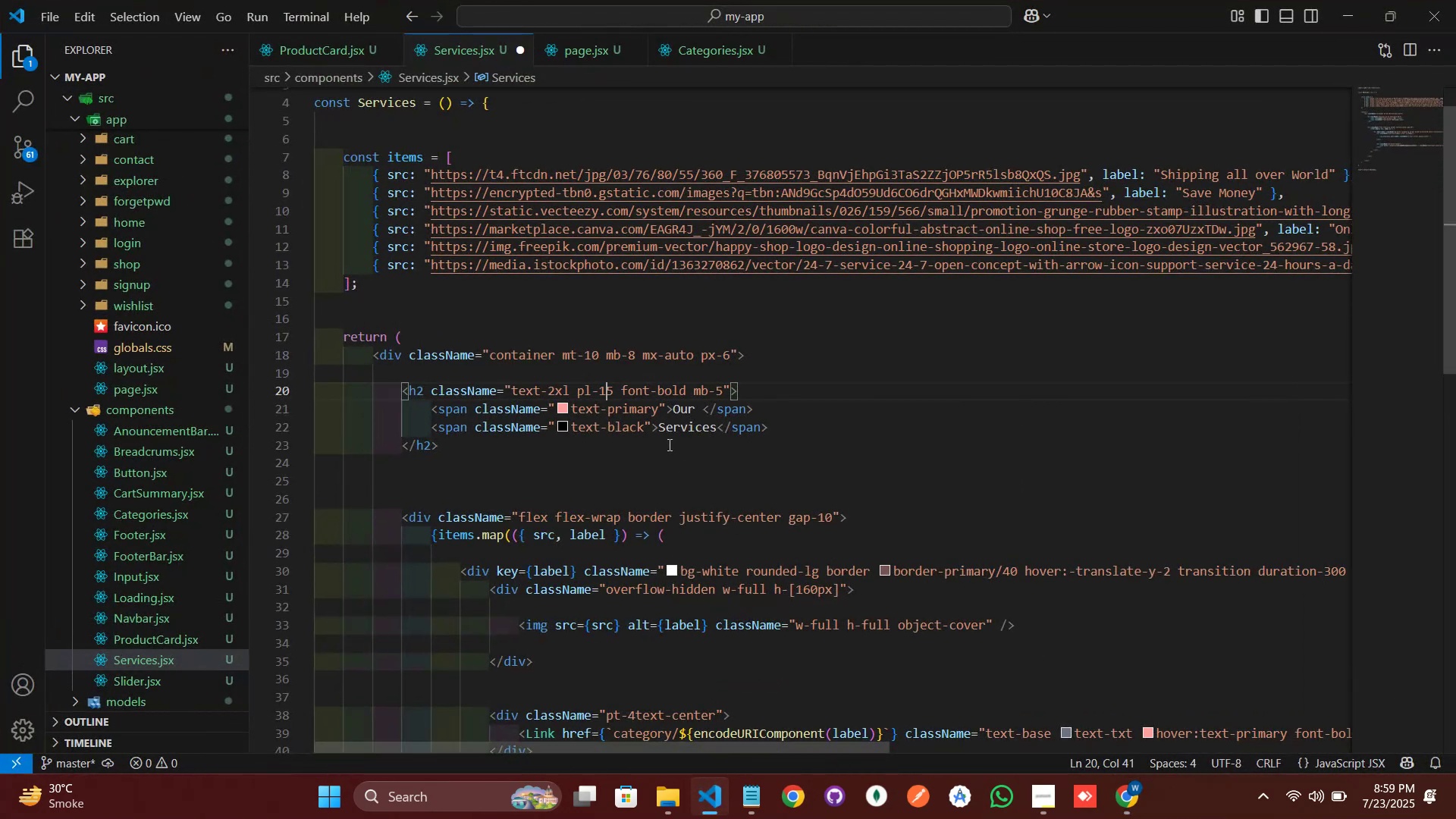 
key(Control+ControlLeft)
 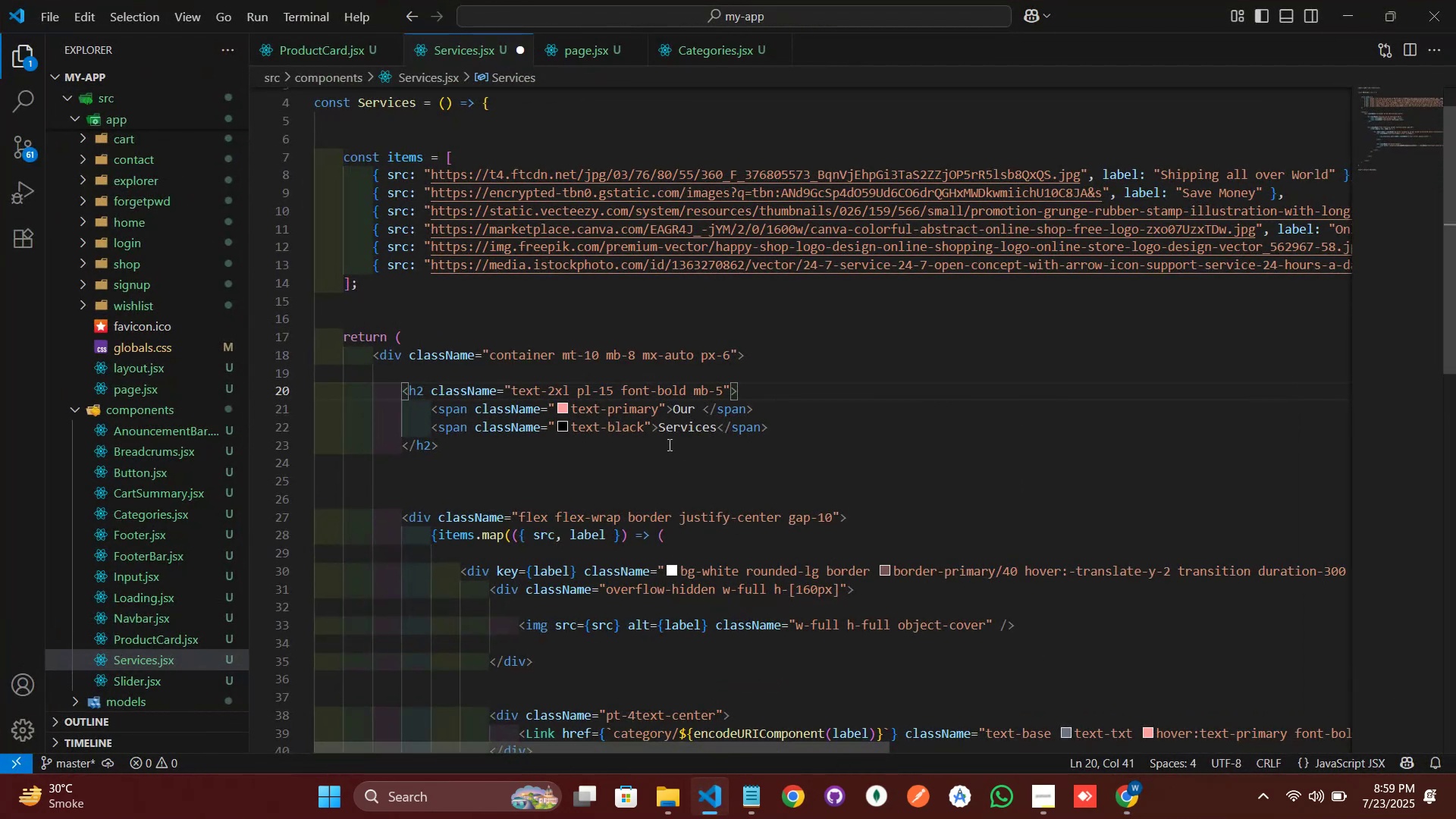 
key(Delete)
 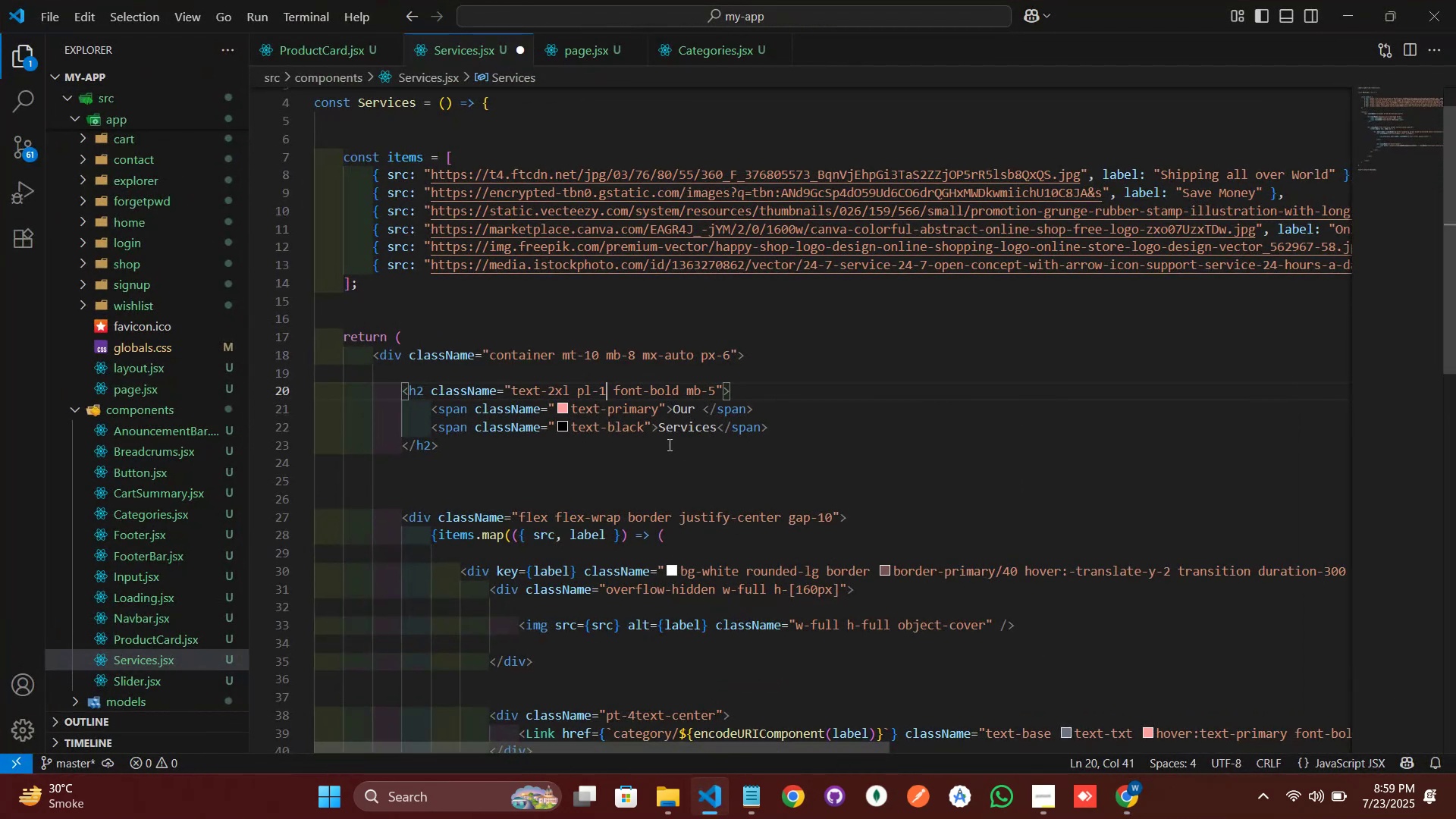 
key(0)
 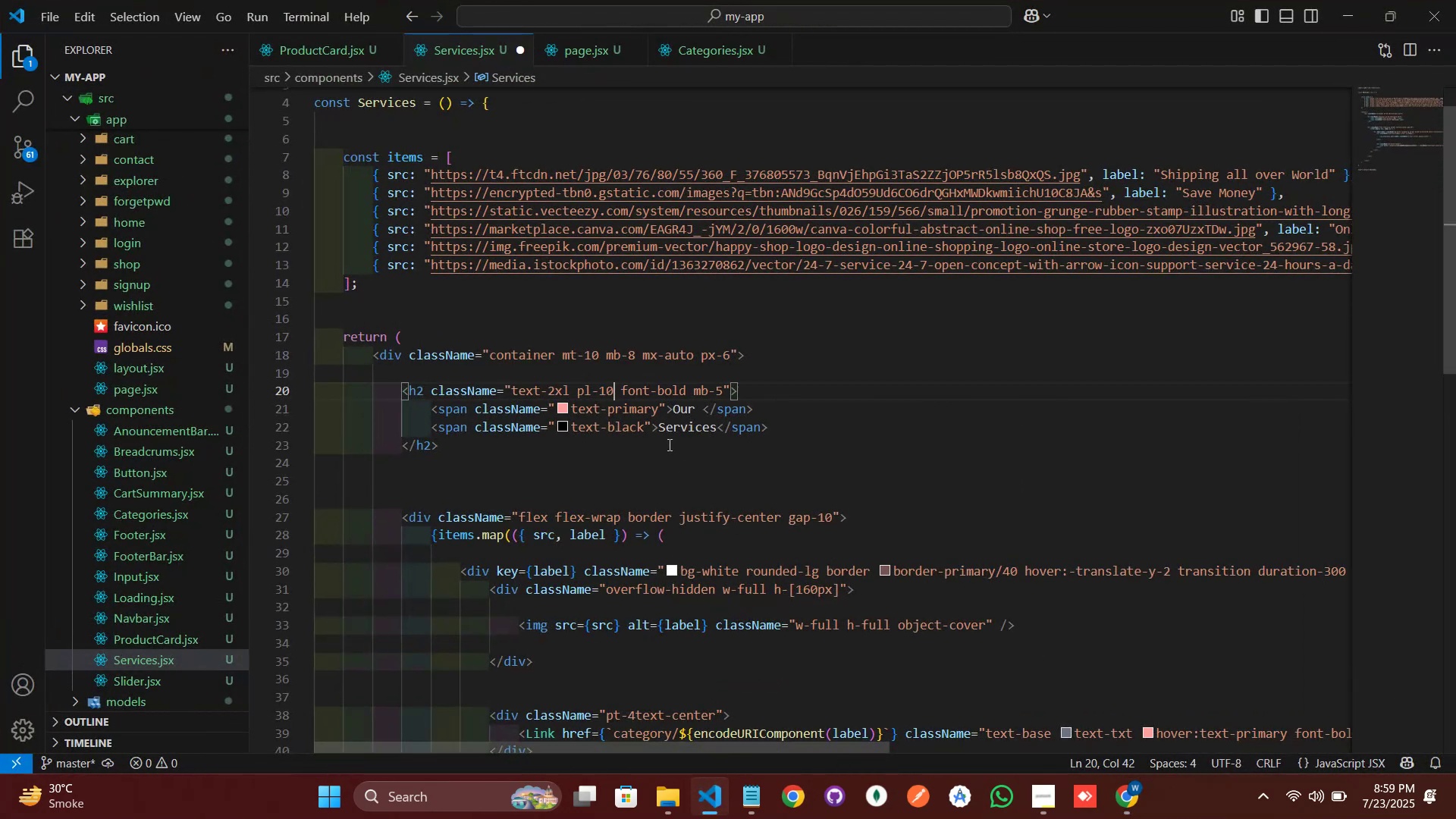 
key(Control+S)
 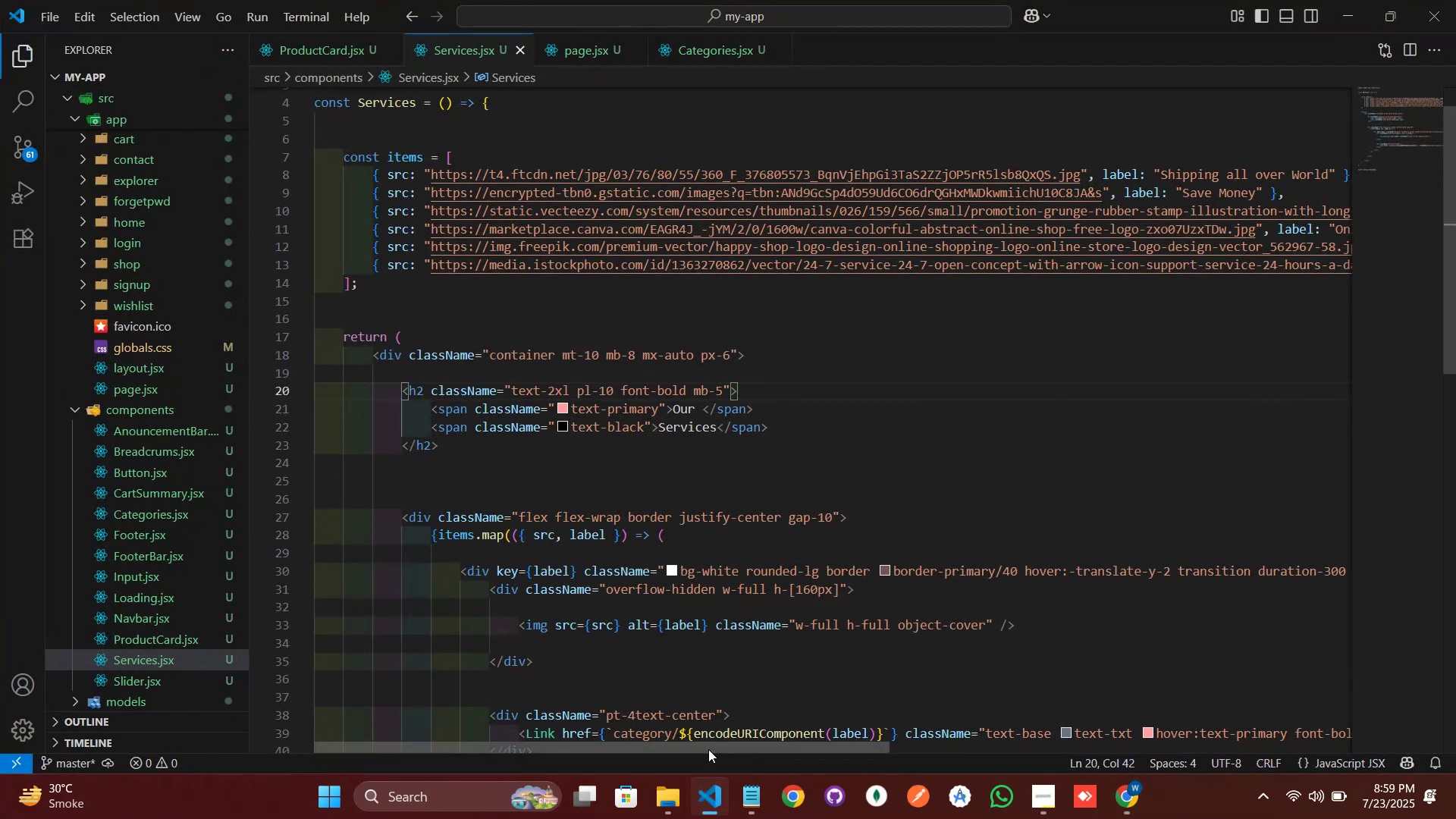 
left_click([714, 803])
 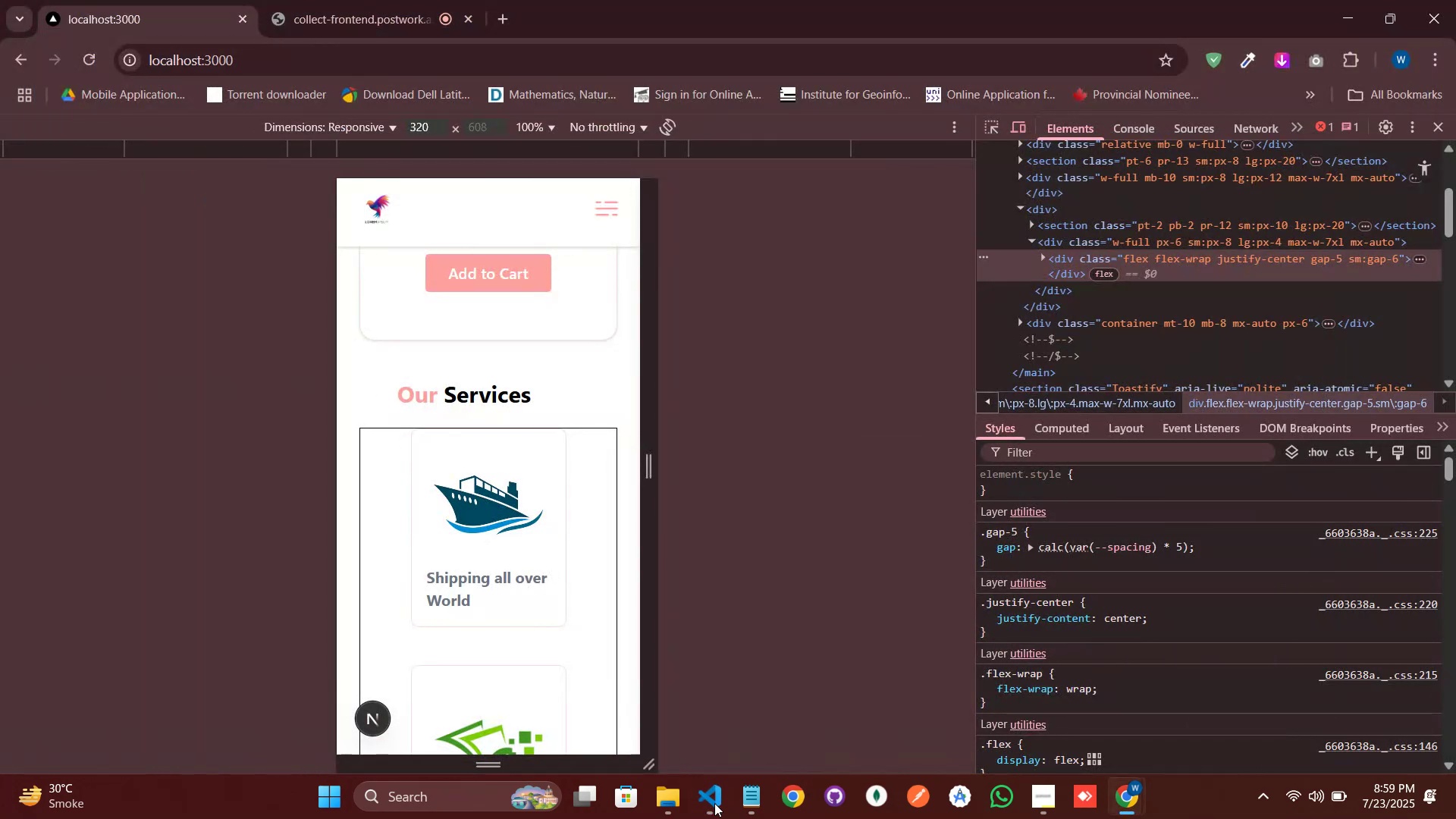 
left_click([714, 803])
 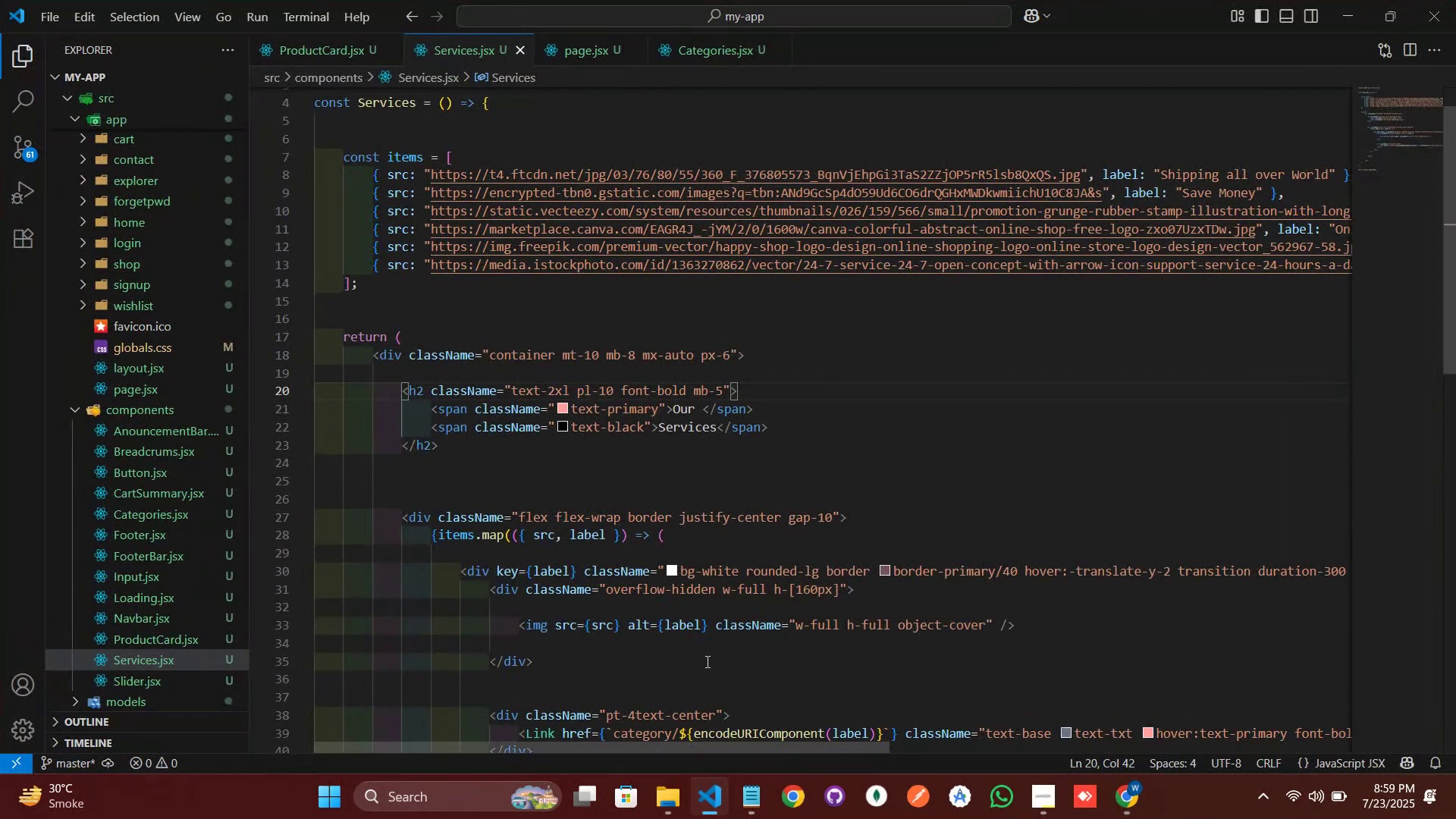 
key(Backspace)
 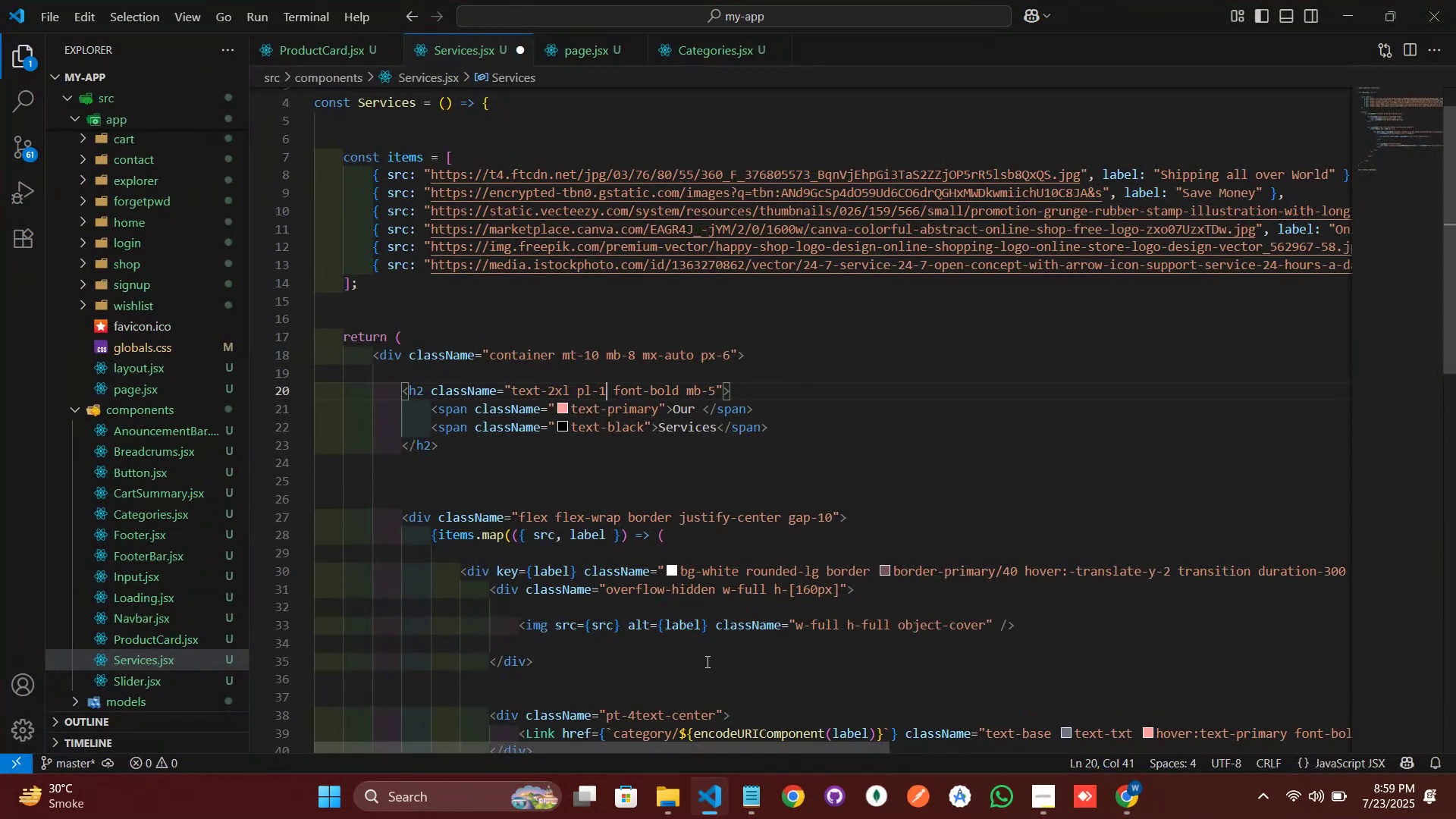 
key(2)
 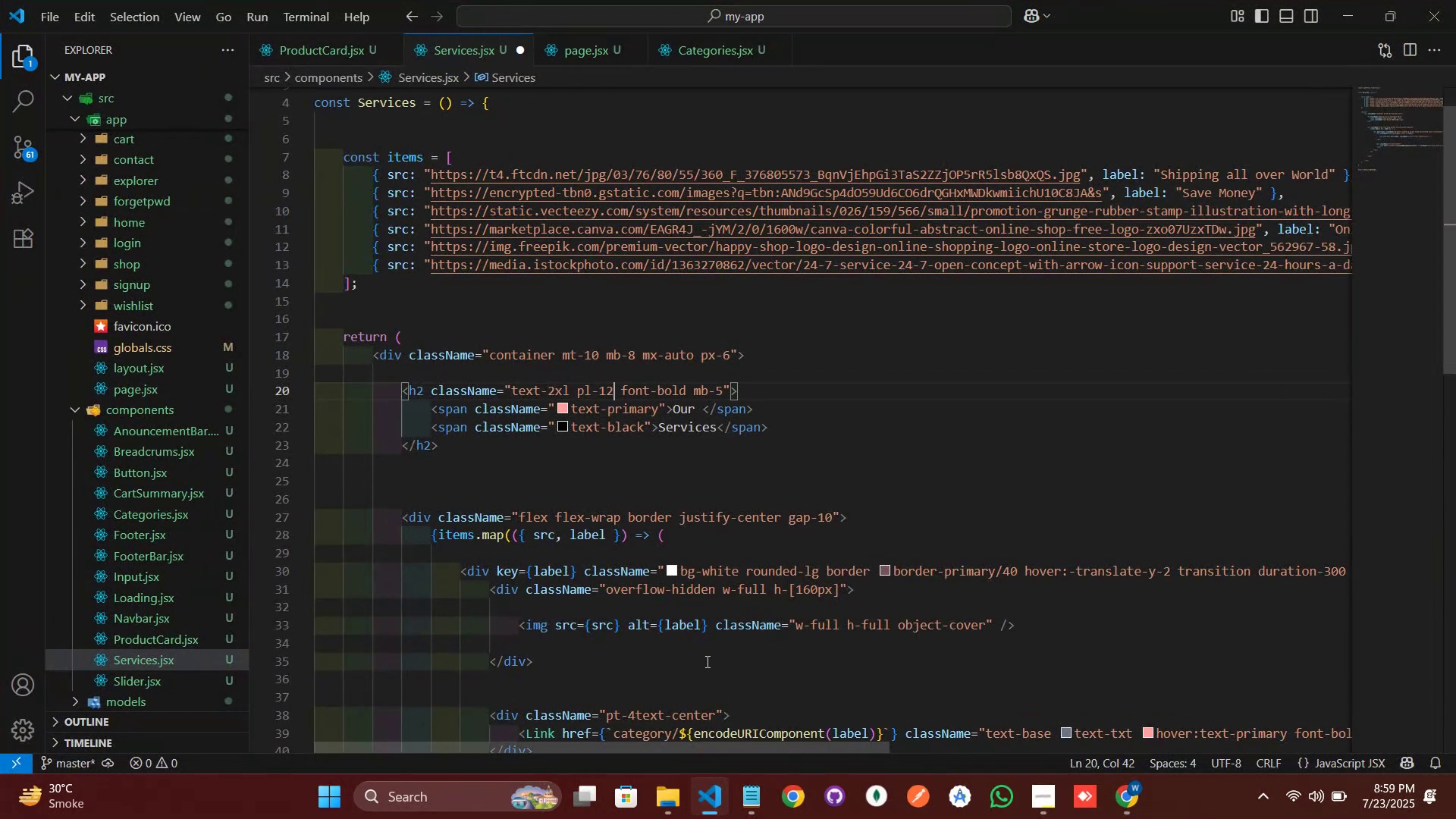 
key(Control+S)
 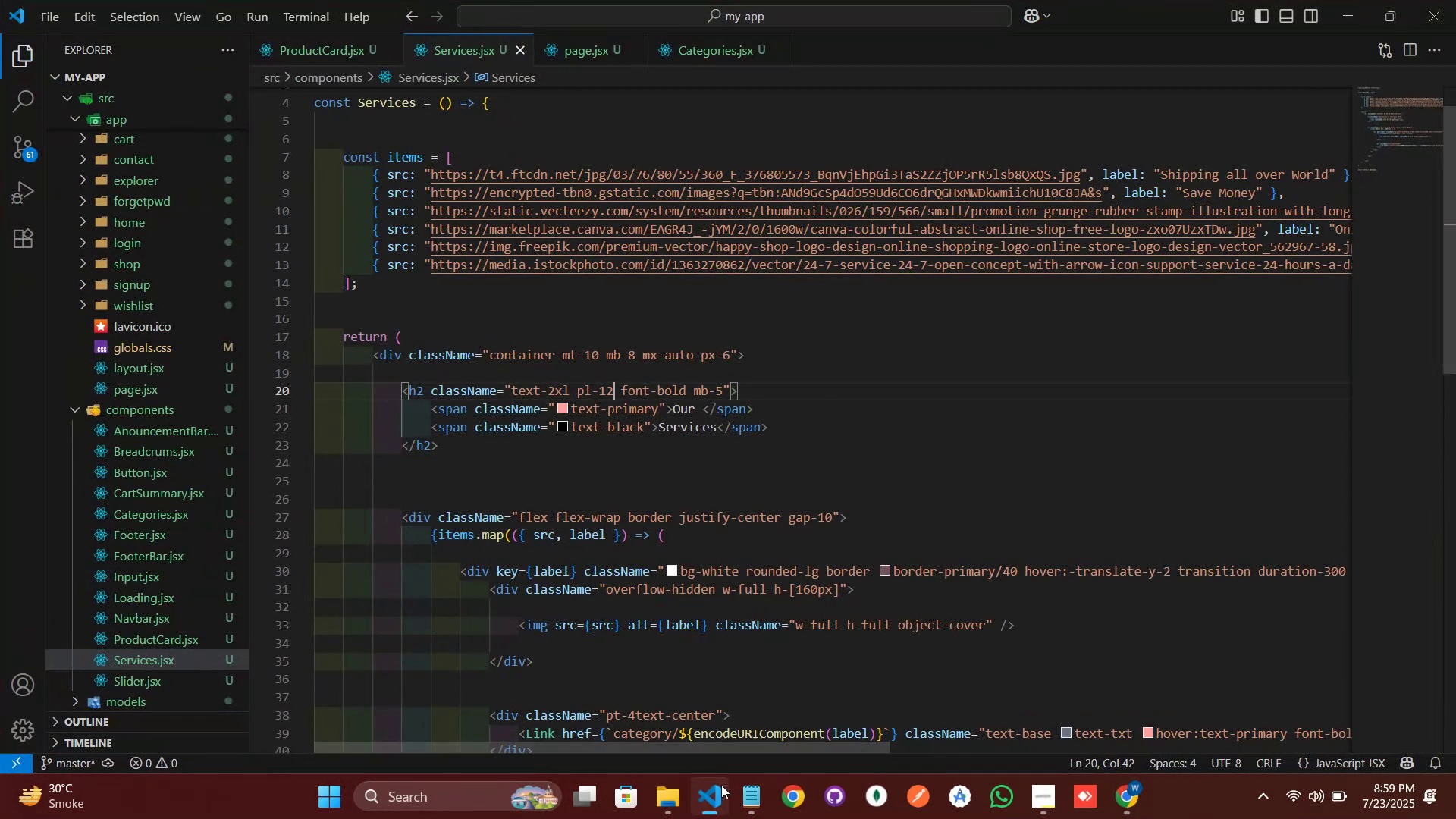 
left_click([723, 802])
 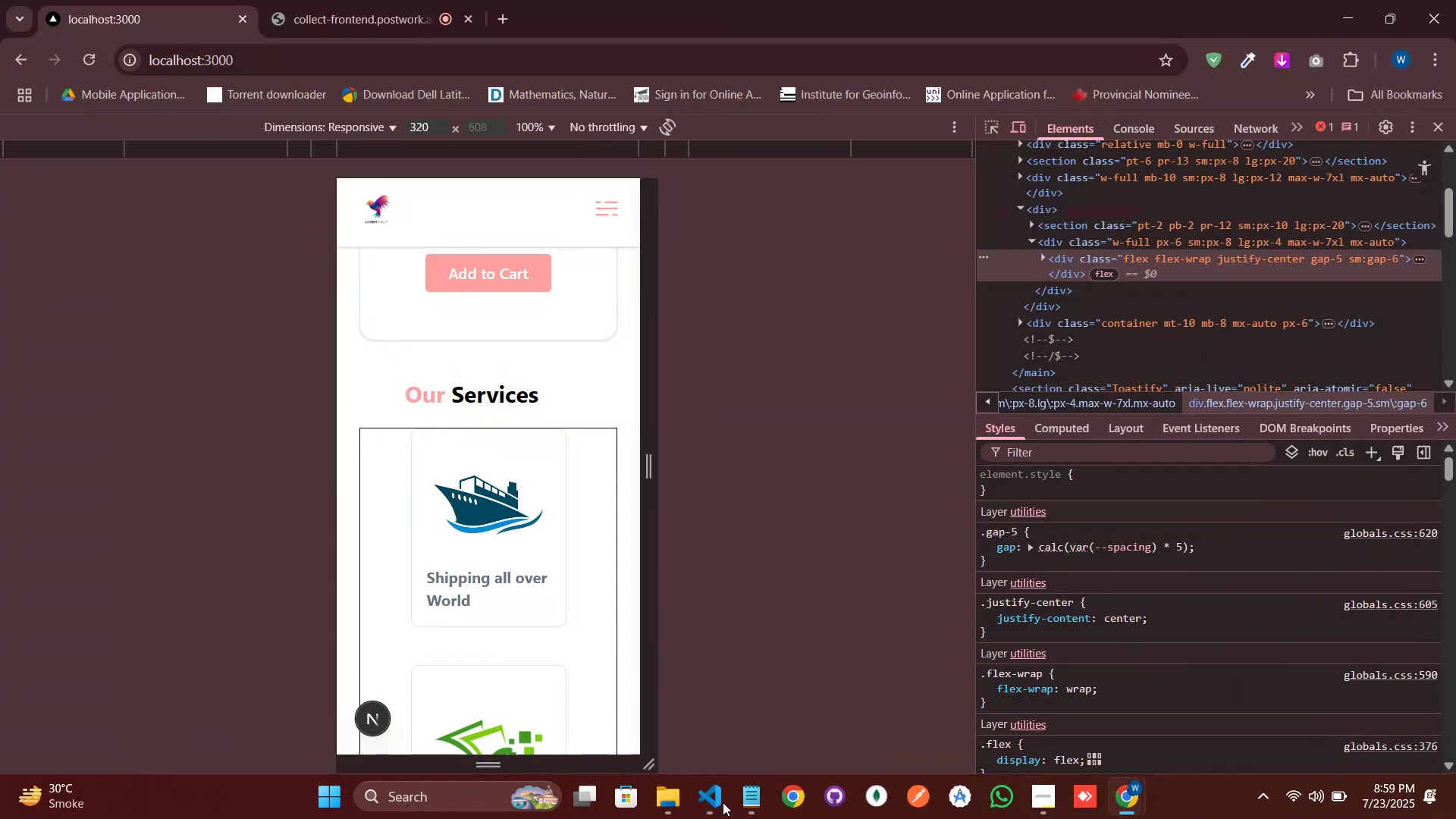 
left_click([723, 802])
 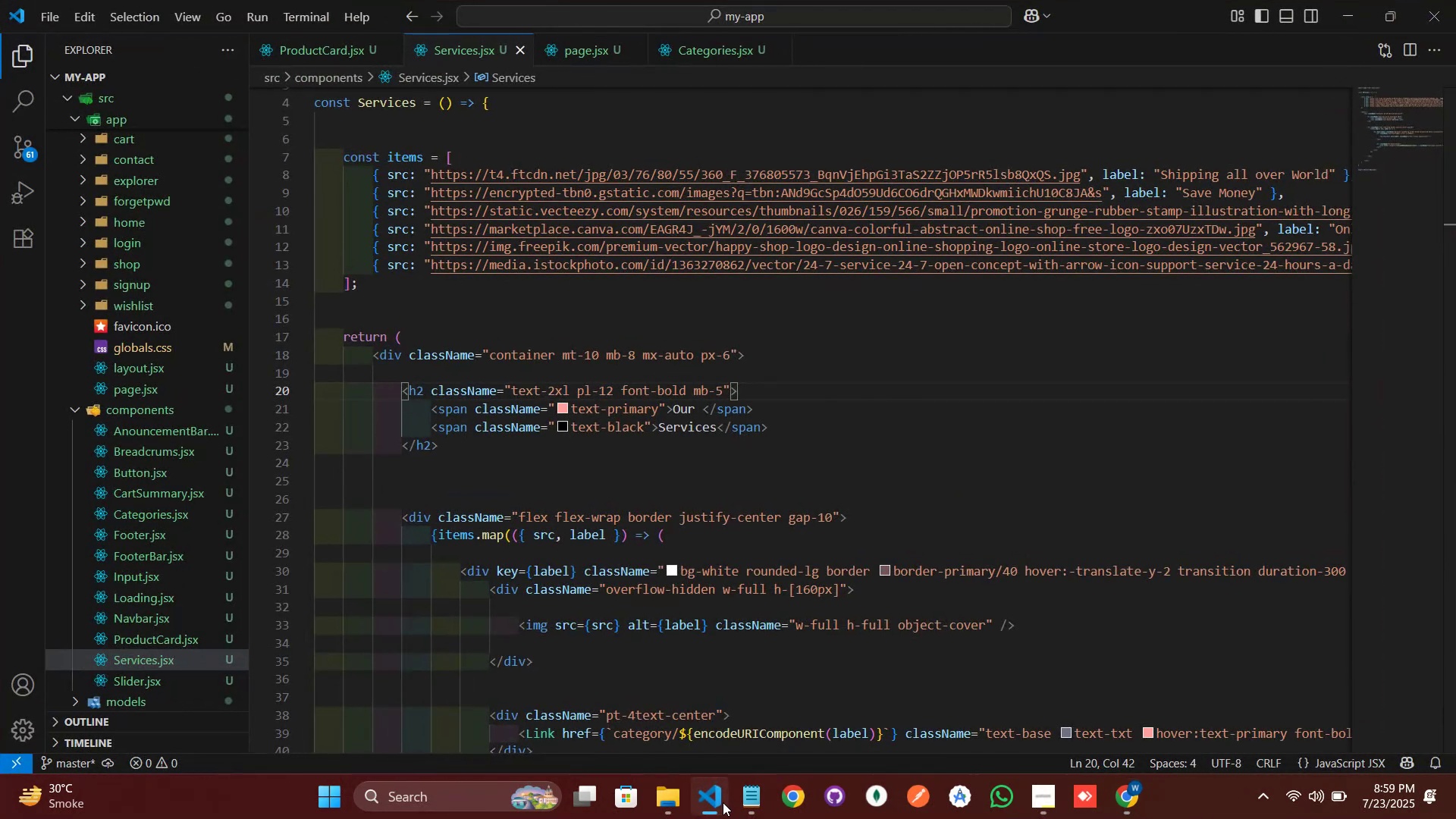 
key(Backspace)
 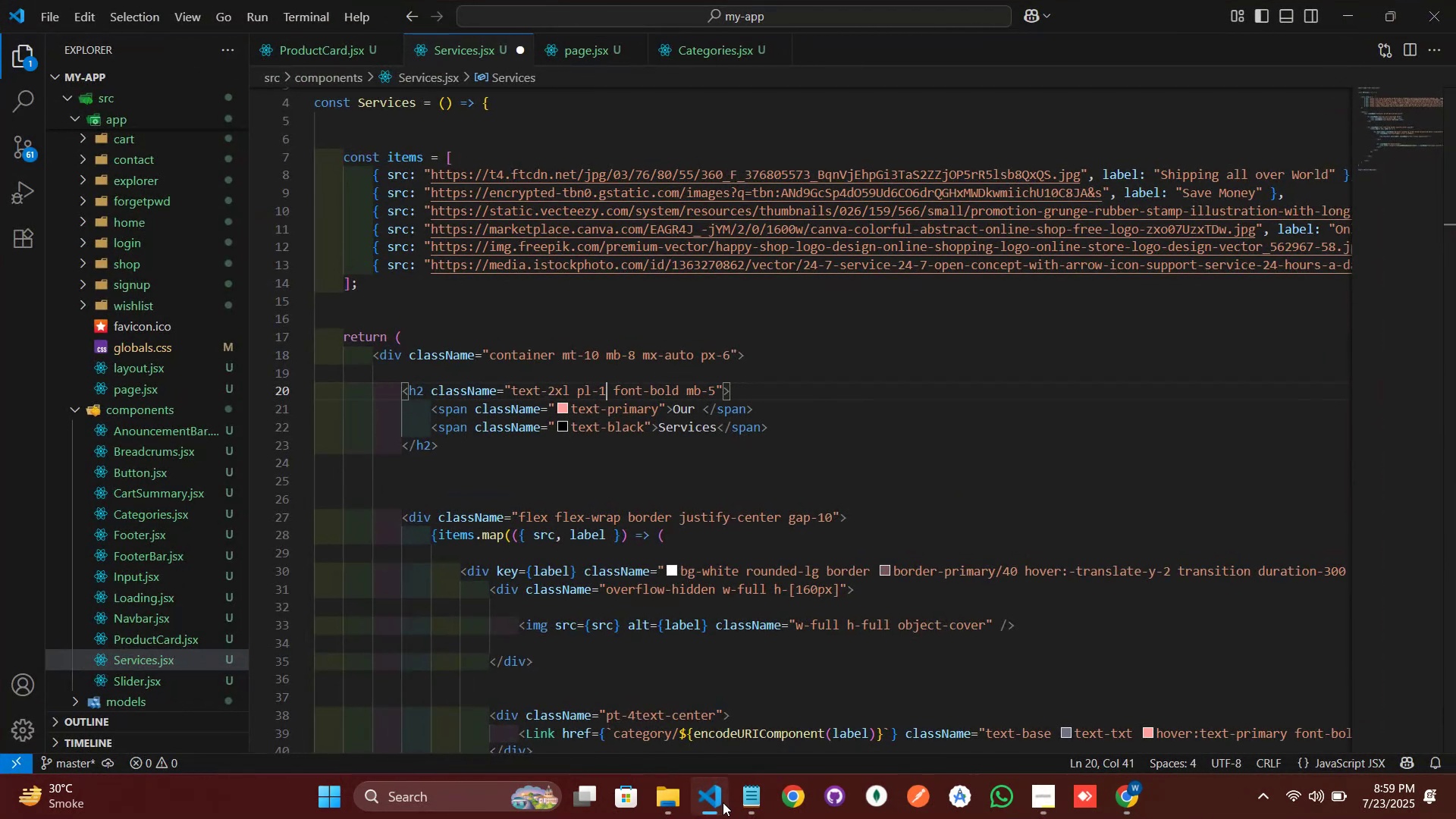 
key(4)
 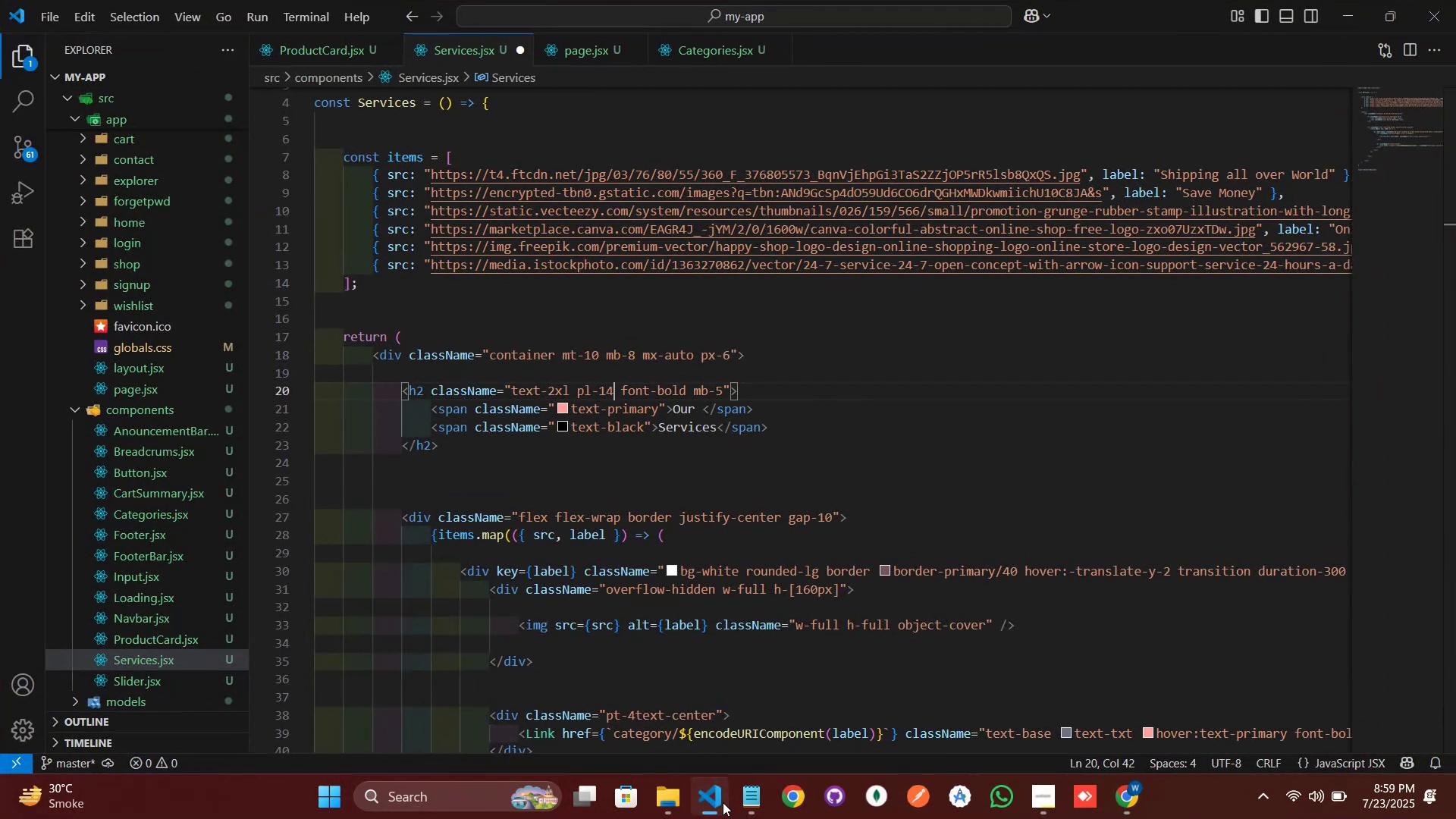 
key(Control+S)
 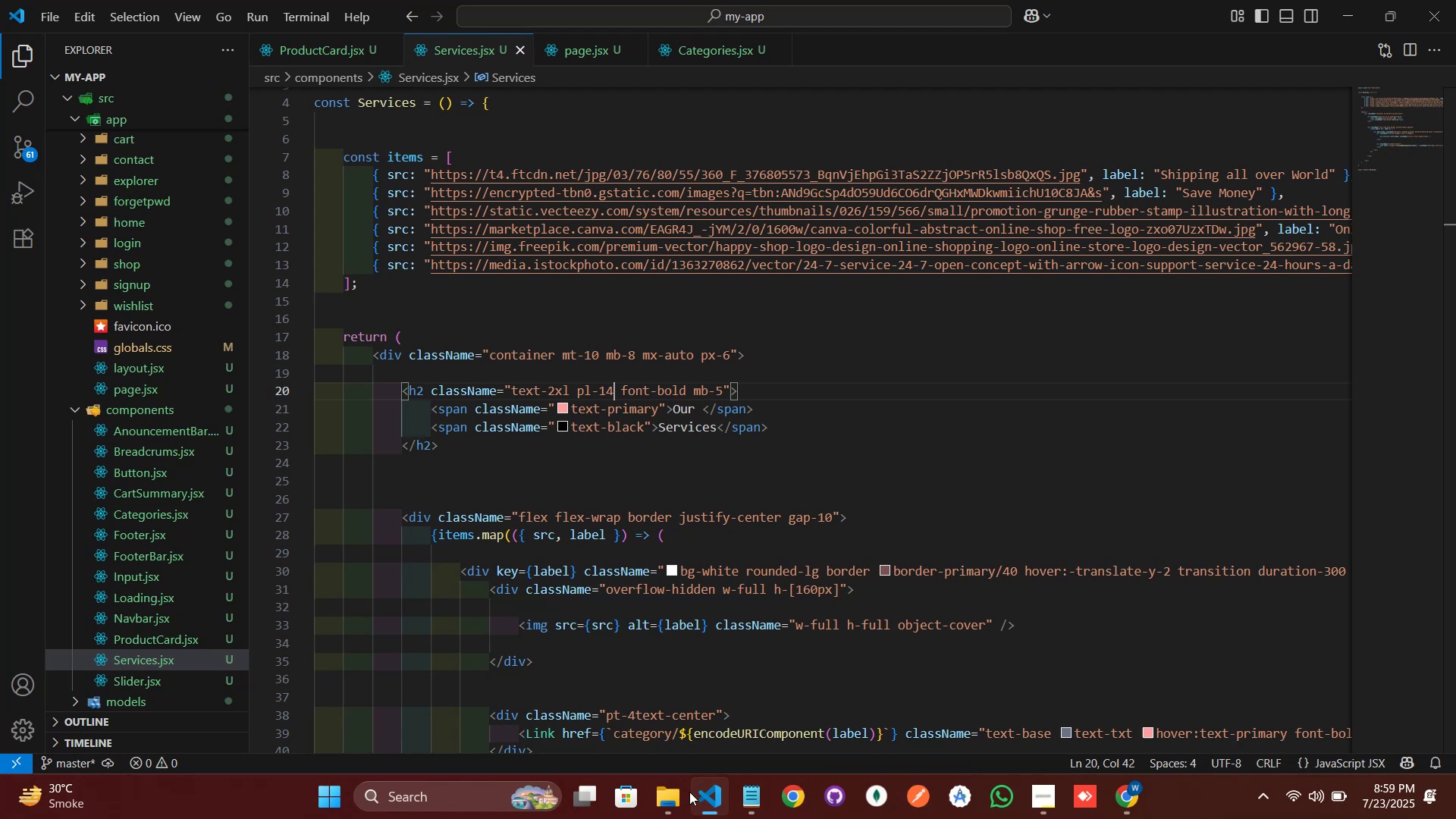 
left_click([697, 799])
 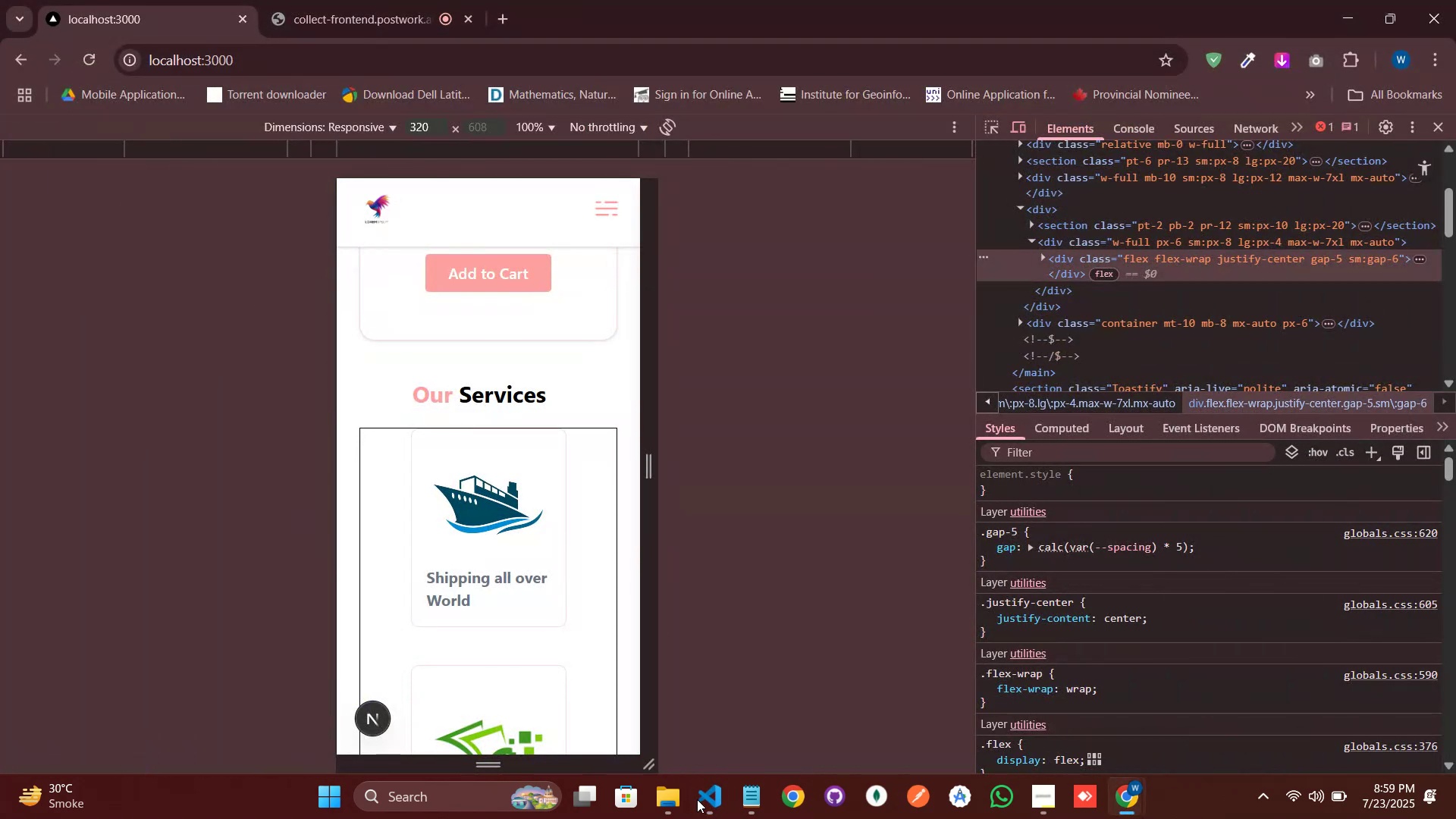 
left_click([697, 799])
 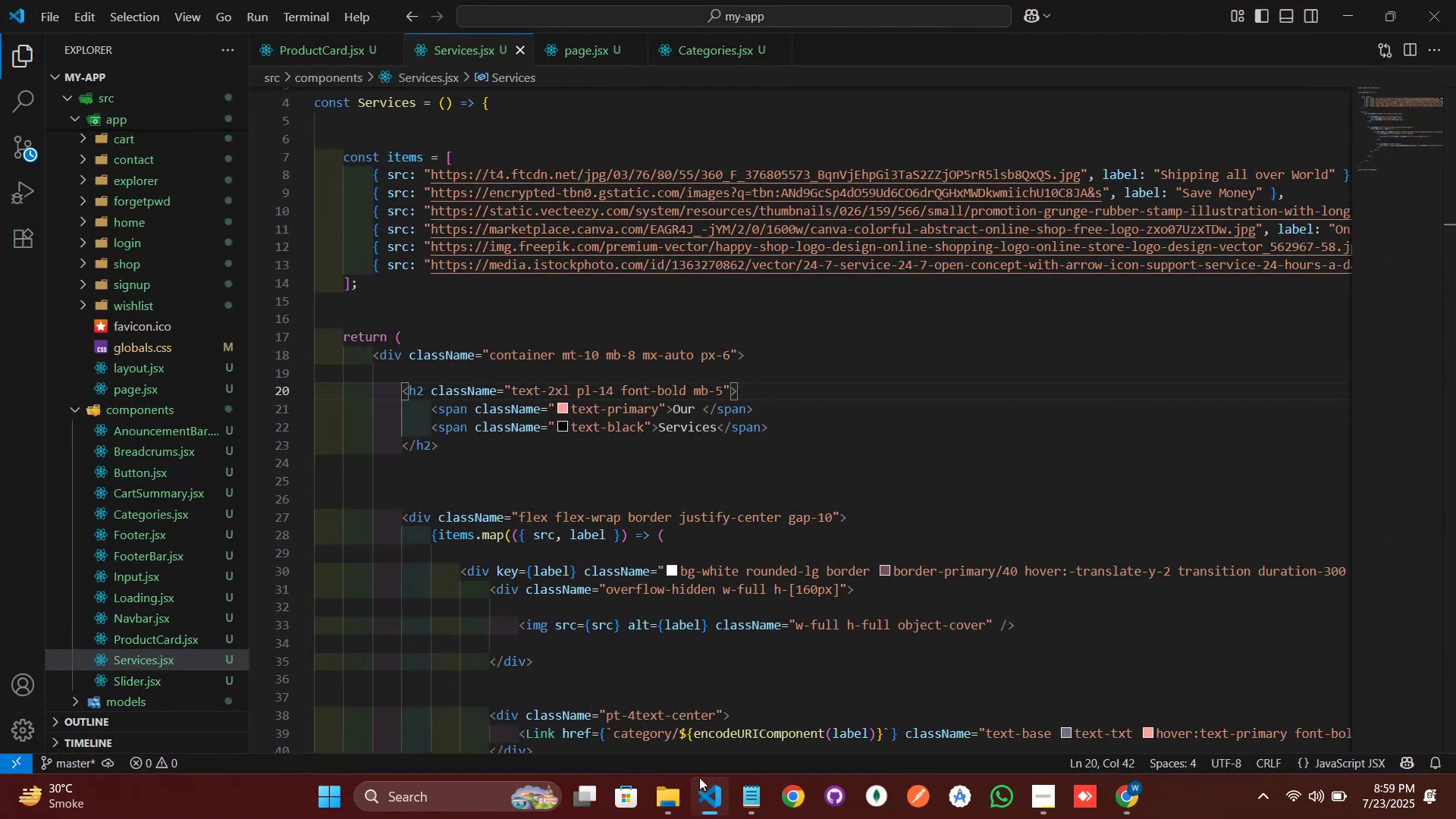 
key(Backspace)
 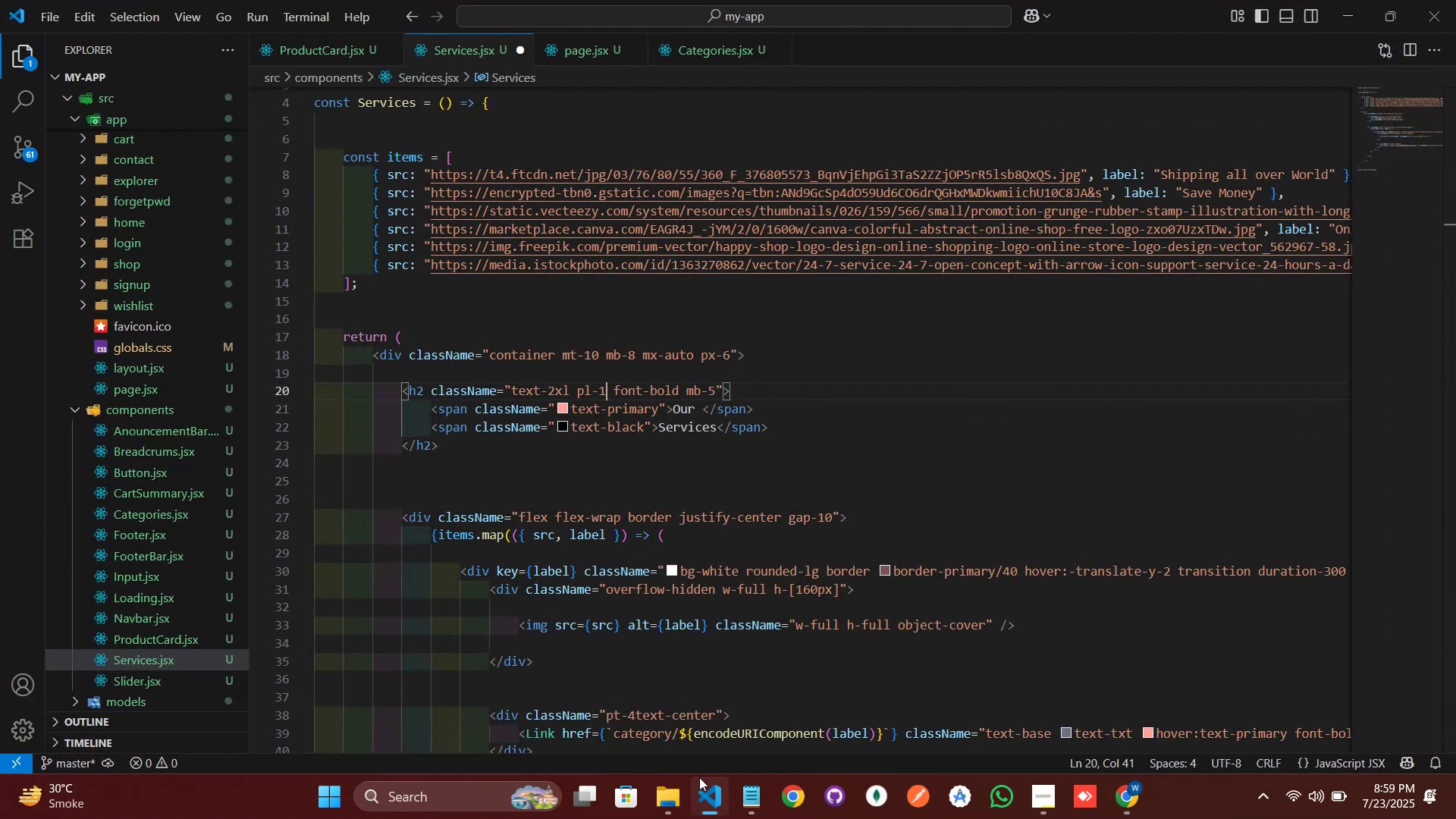 
key(5)
 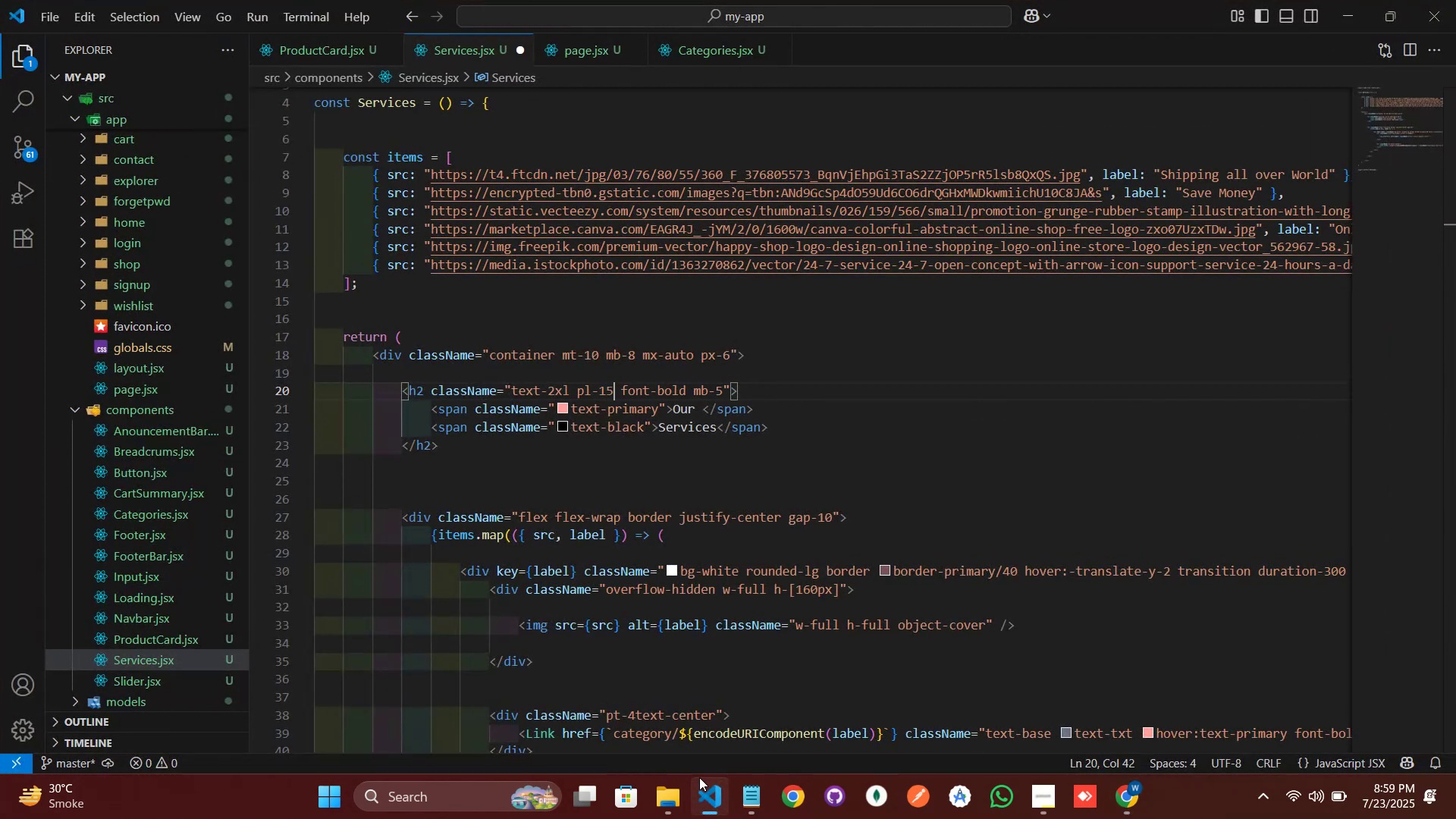 
key(Control+S)
 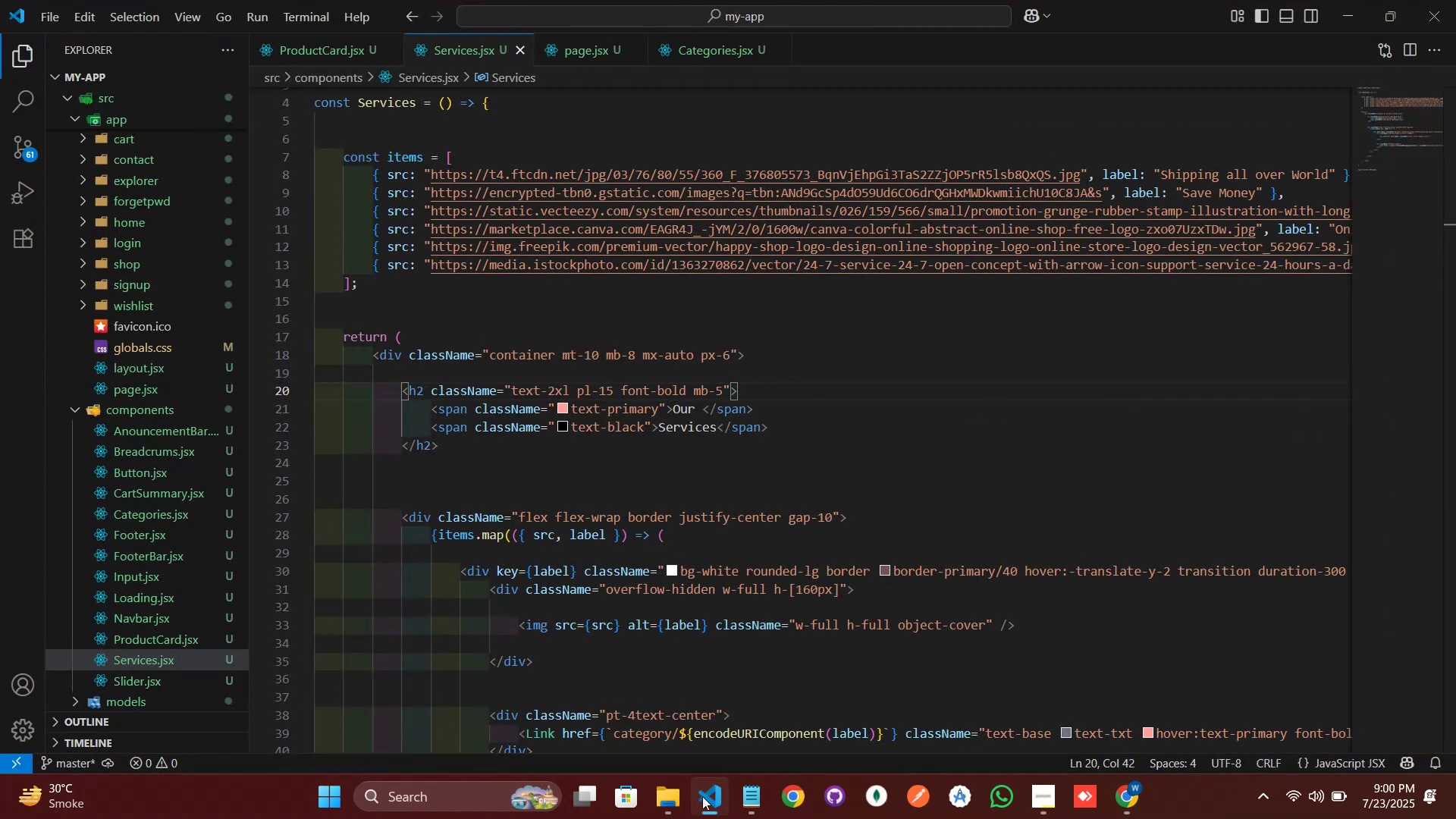 
left_click([702, 798])
 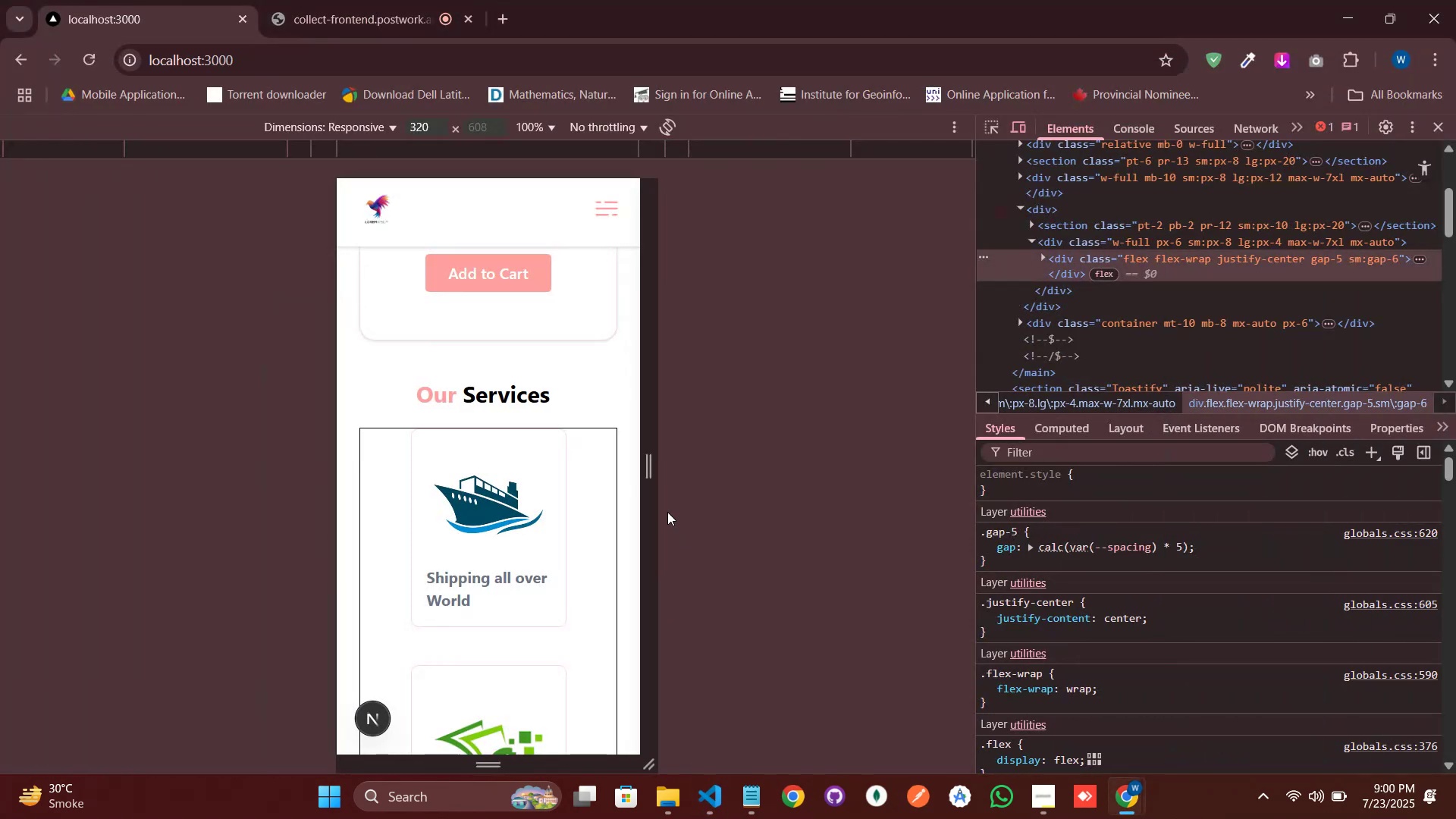 
scroll: coordinate [541, 490], scroll_direction: up, amount: 21.0
 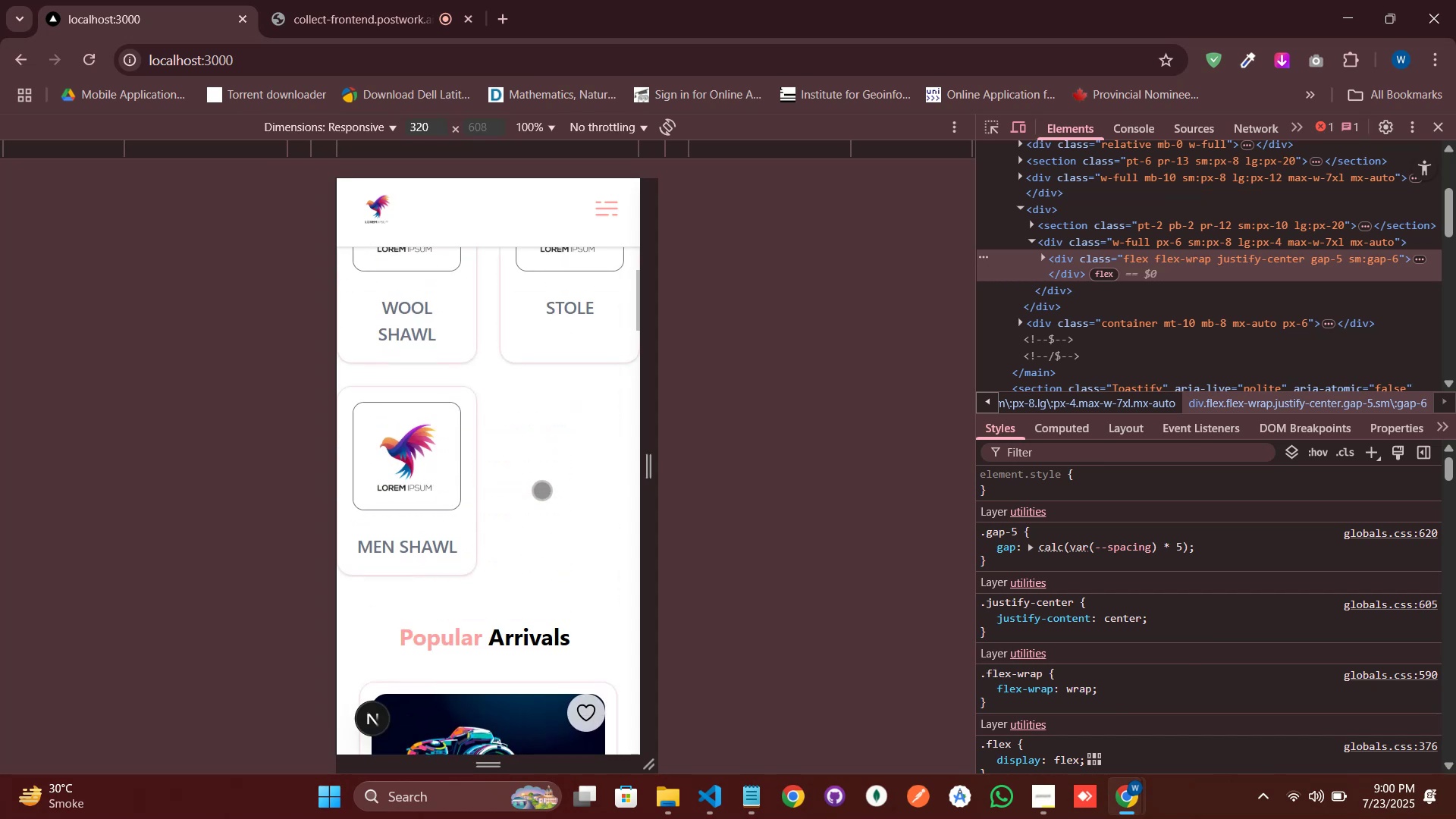 
scroll: coordinate [543, 495], scroll_direction: down, amount: 2.0
 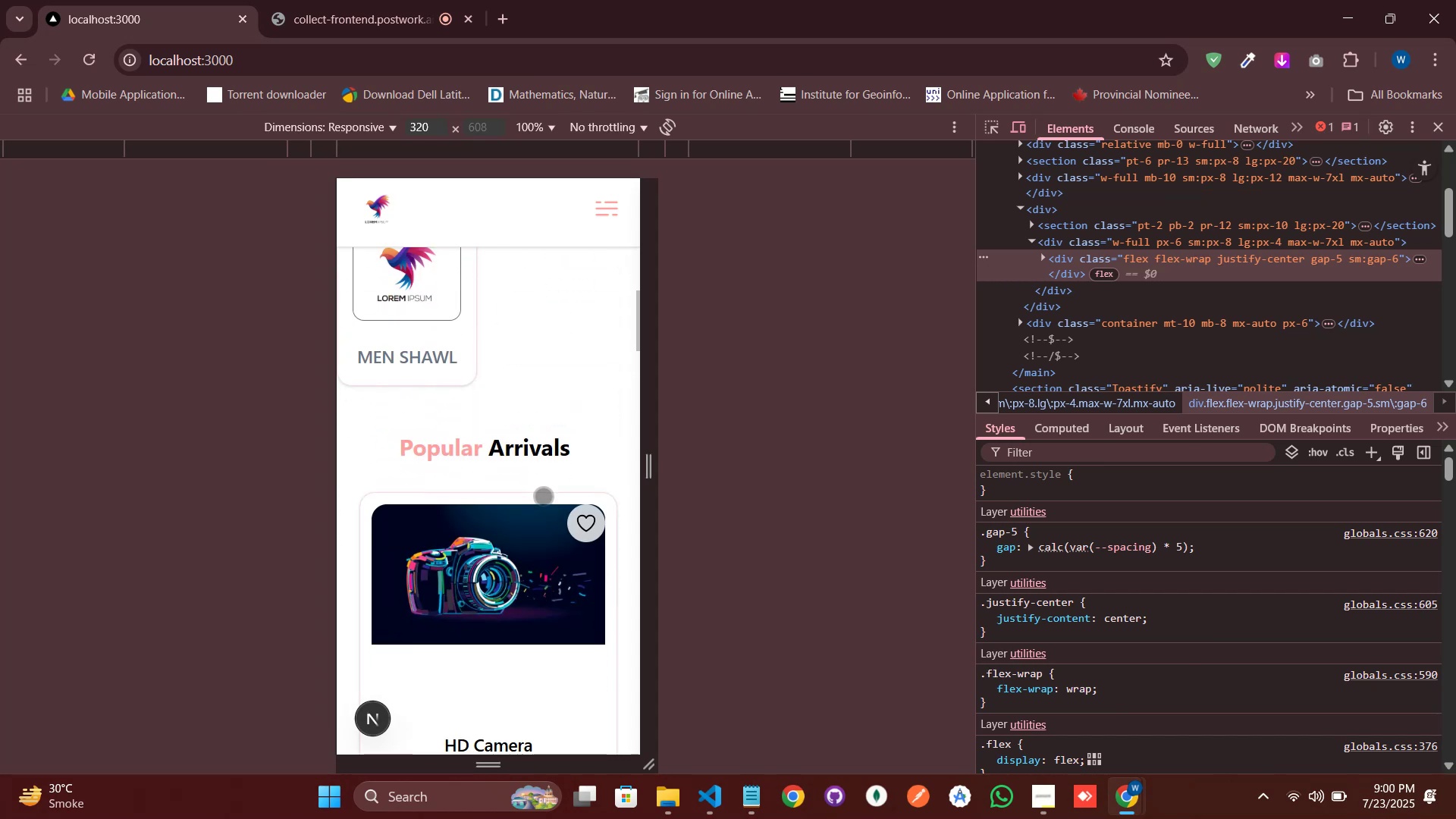 
scroll: coordinate [546, 497], scroll_direction: up, amount: 9.0
 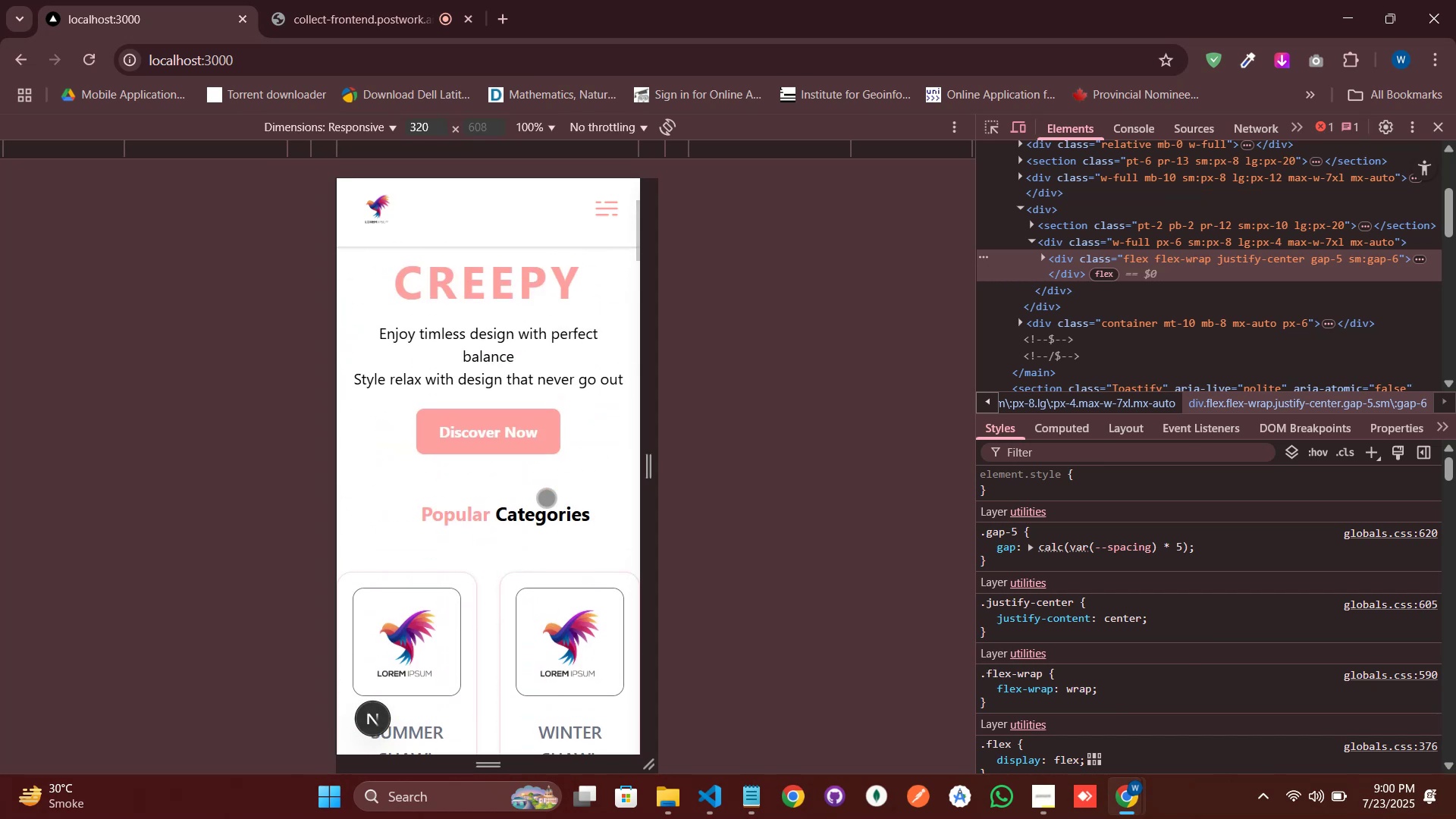 
scroll: coordinate [546, 499], scroll_direction: down, amount: 2.0
 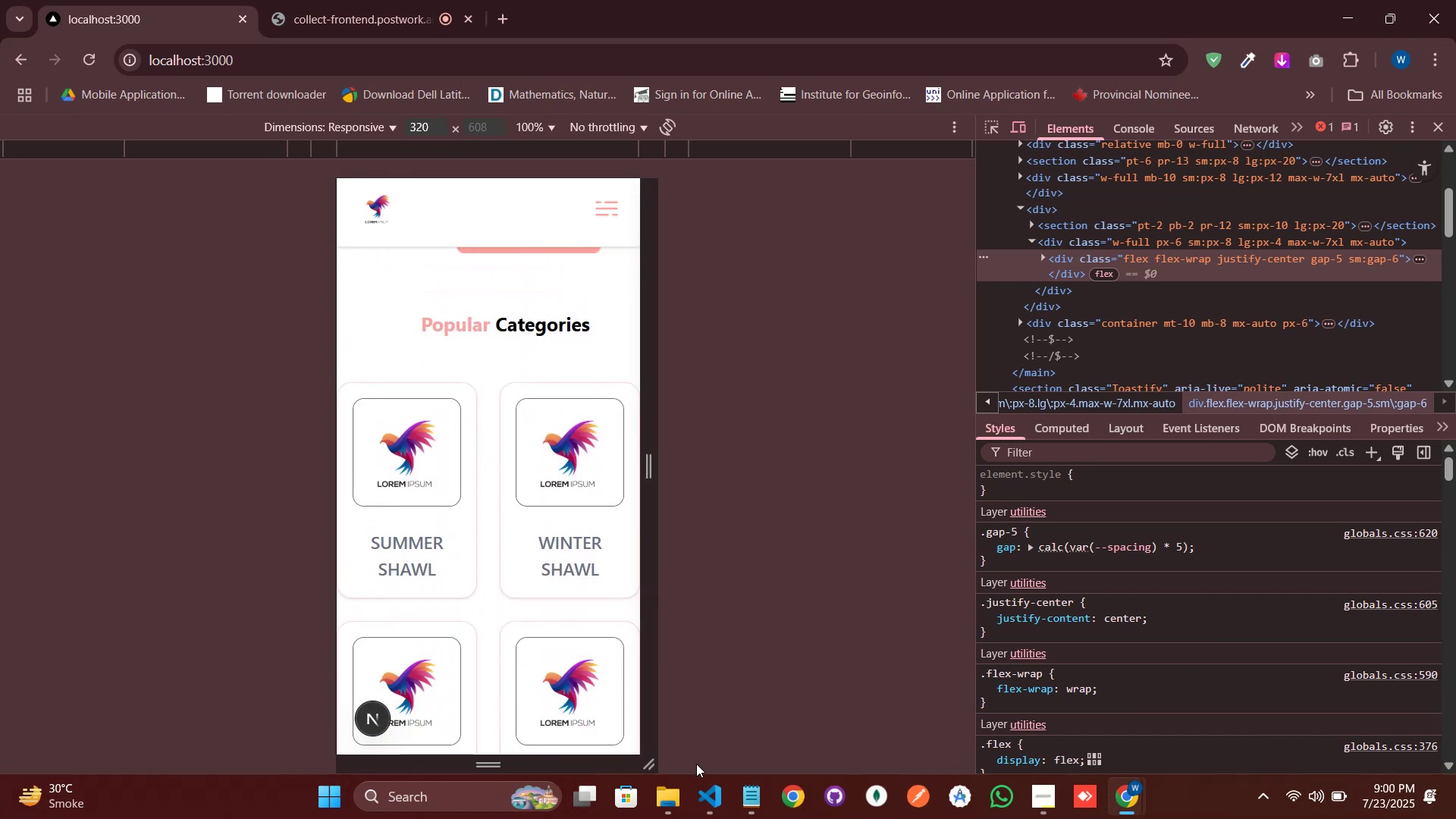 
left_click([704, 802])
 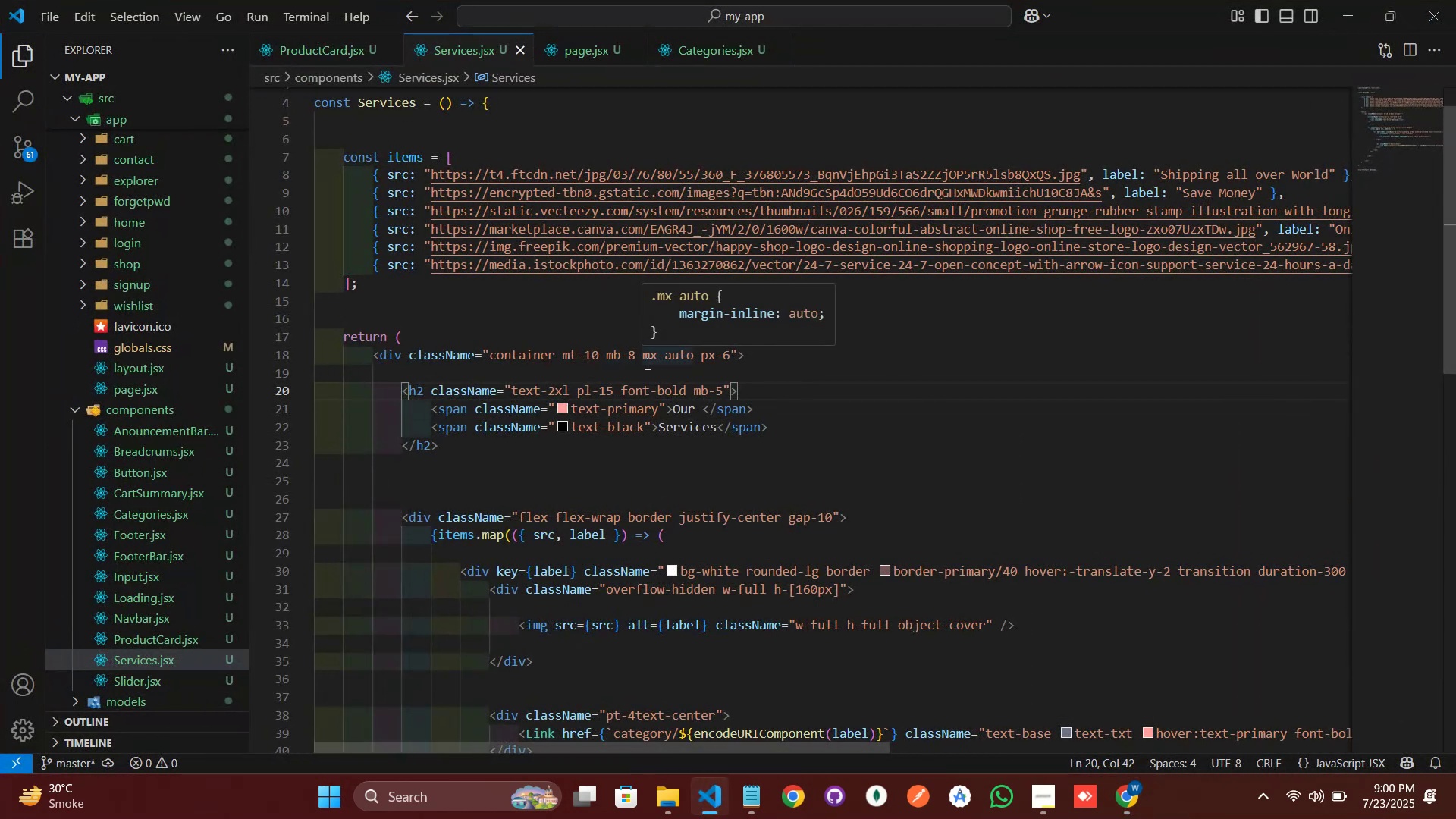 
wait(5.38)
 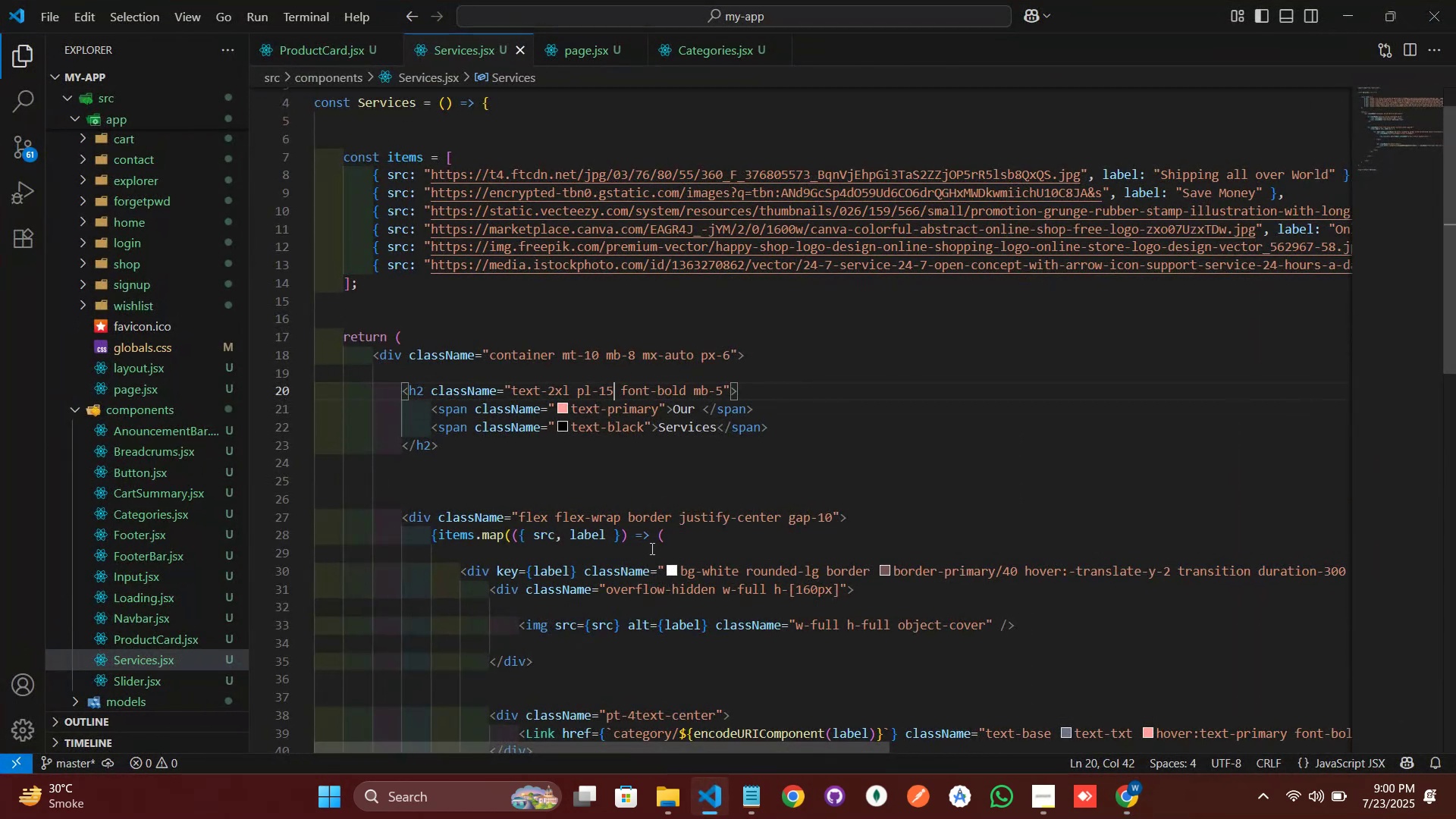 
left_click([639, 359])
 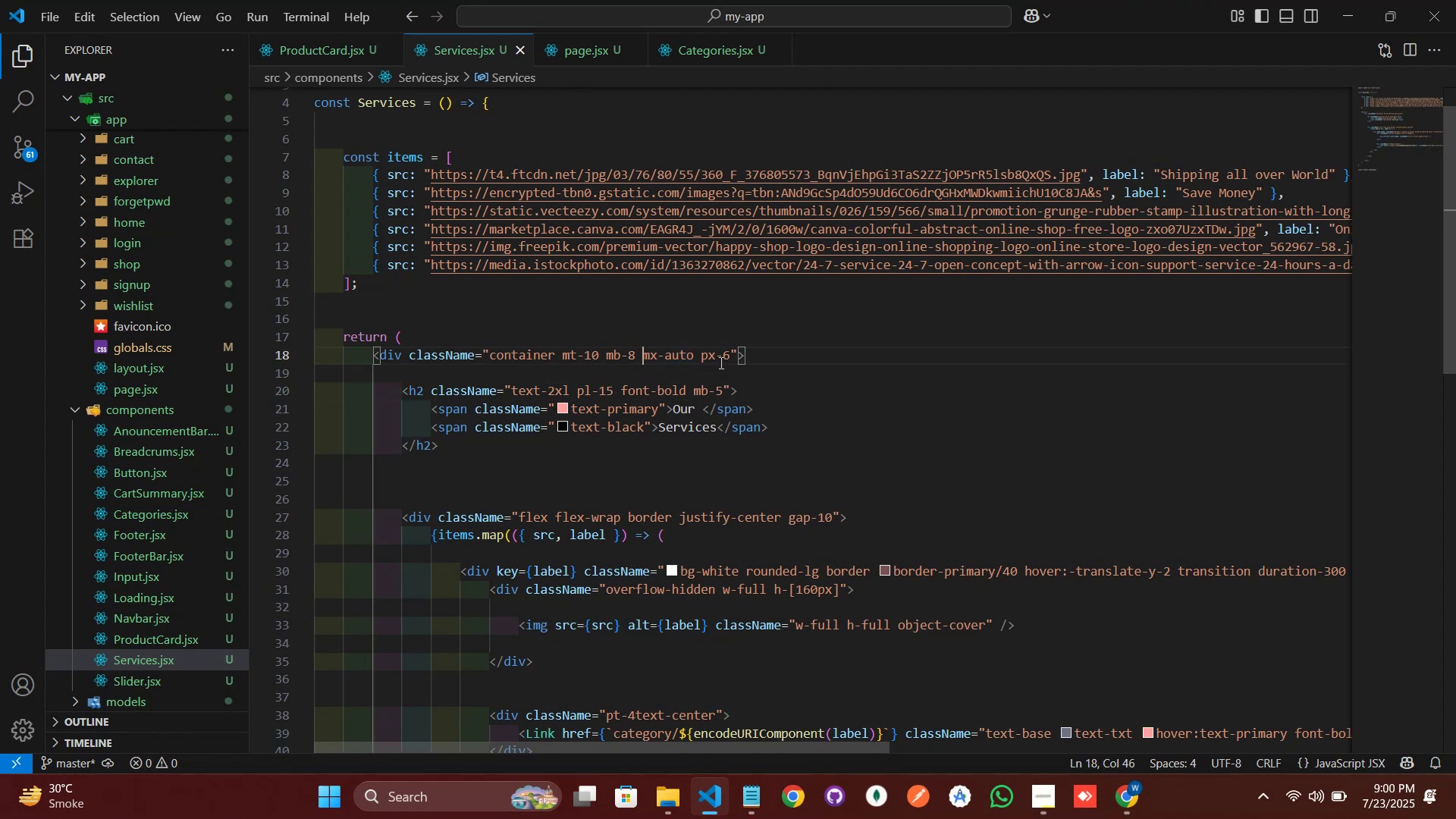 
left_click([728, 357])
 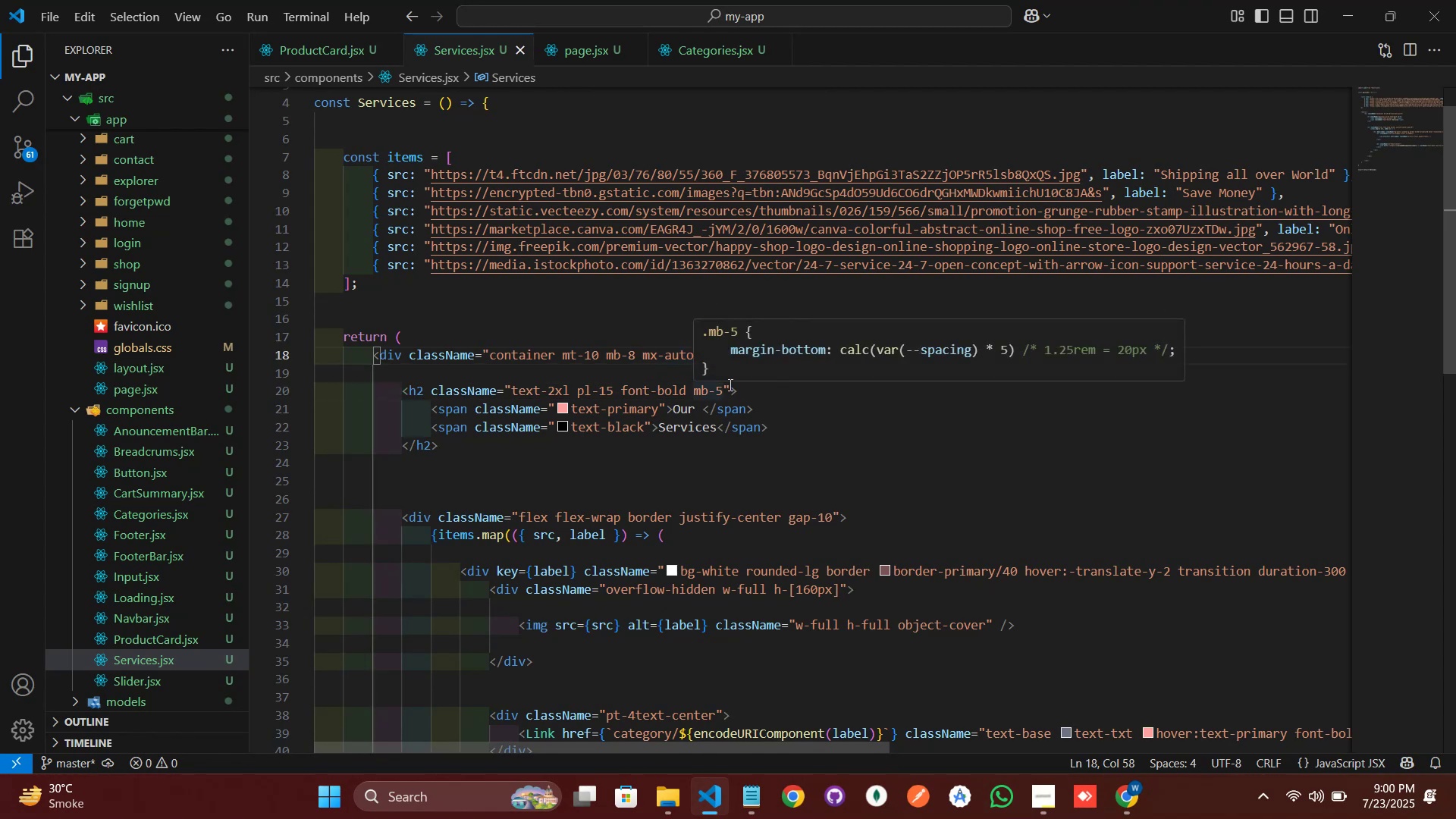 
key(Backspace)
 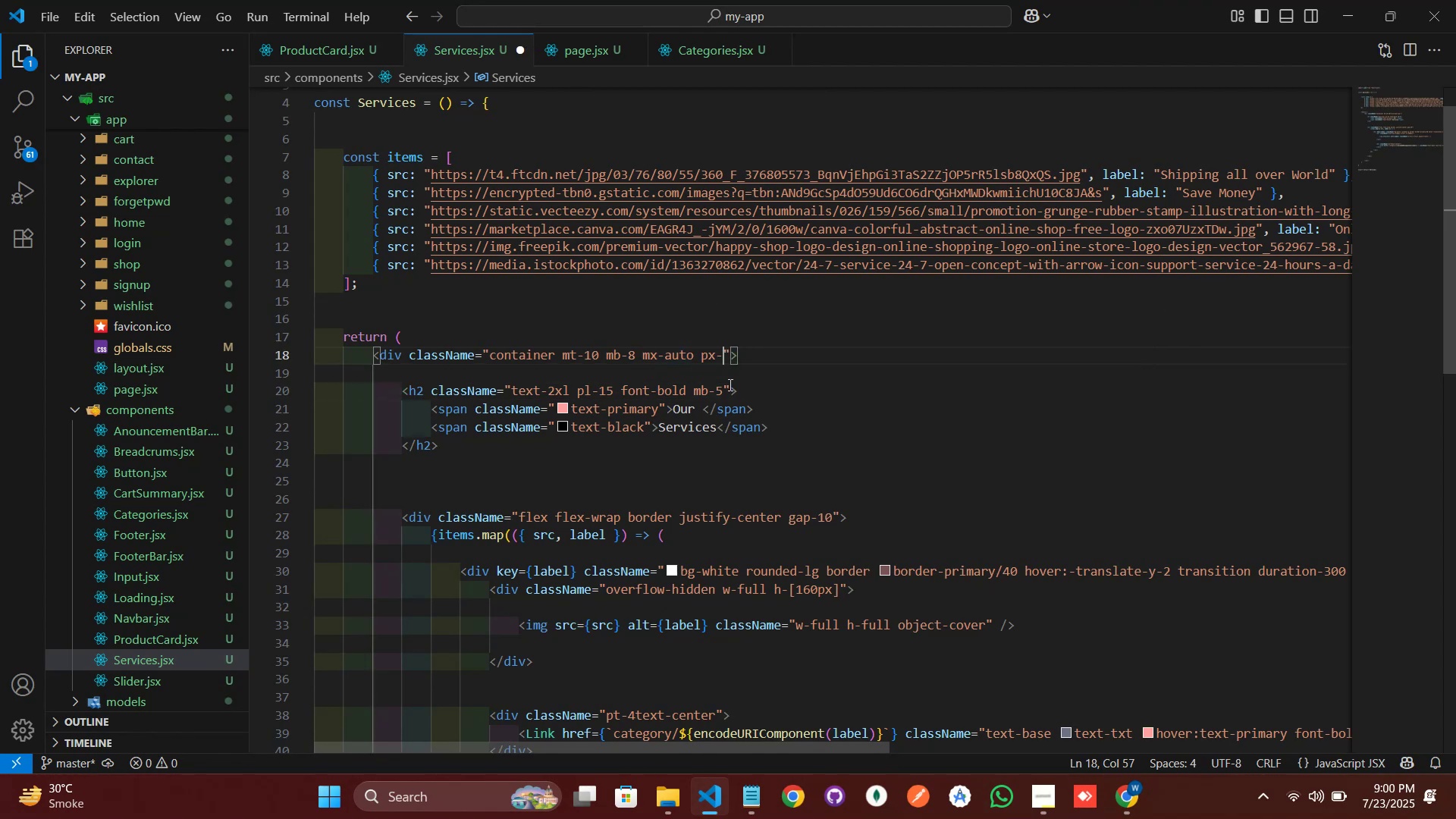 
key(2)
 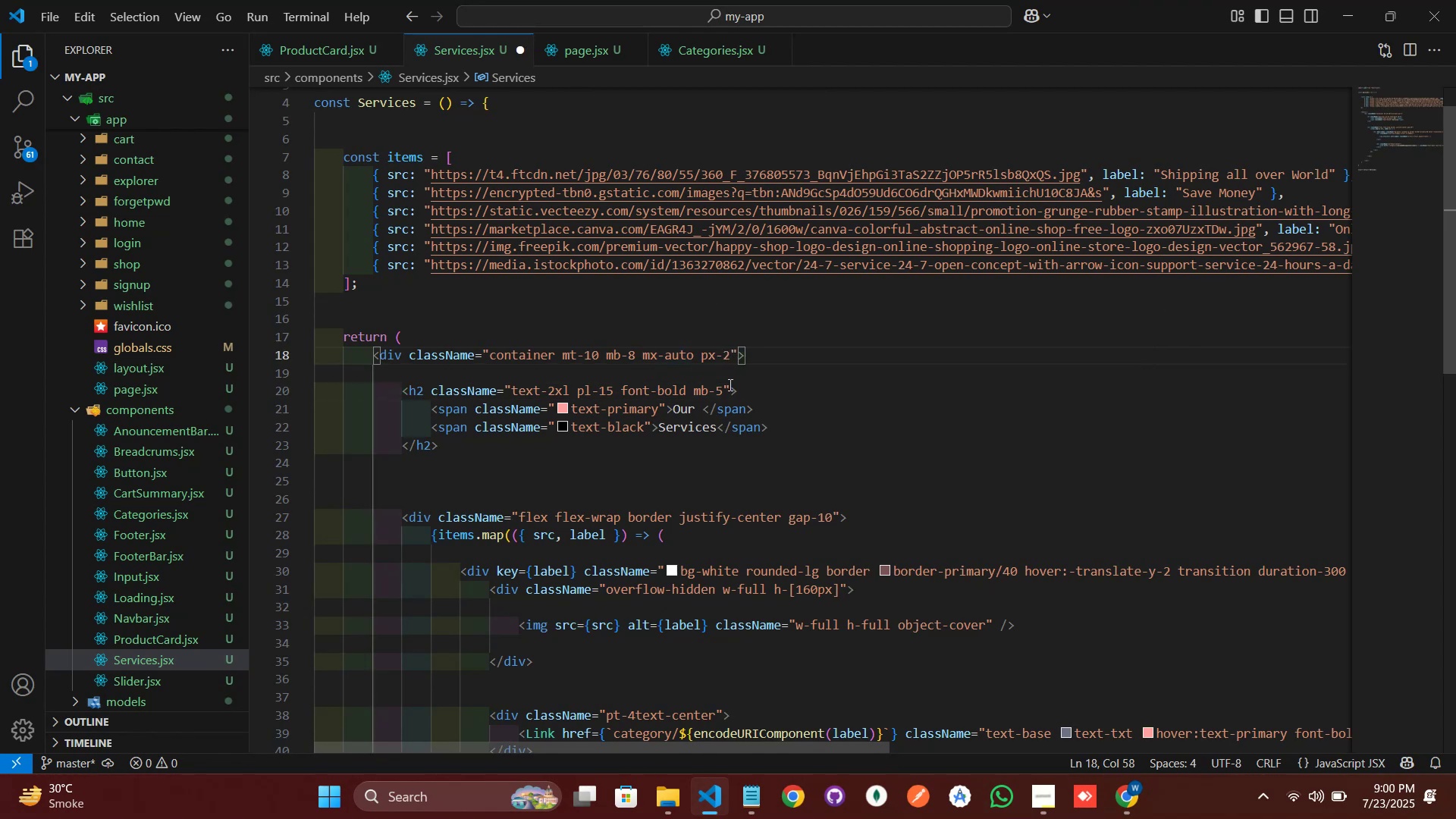 
key(Control+S)
 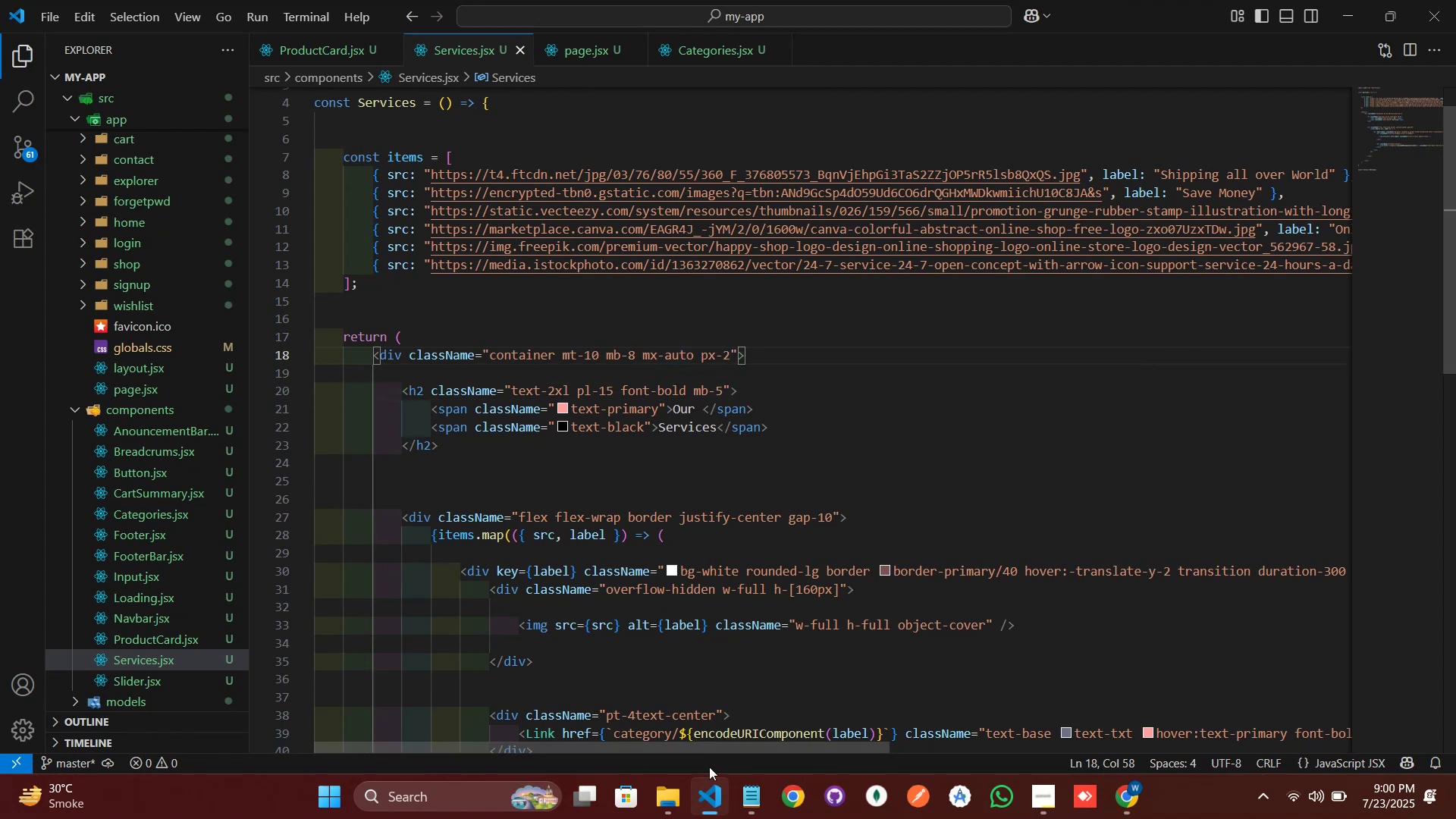 
left_click([713, 805])
 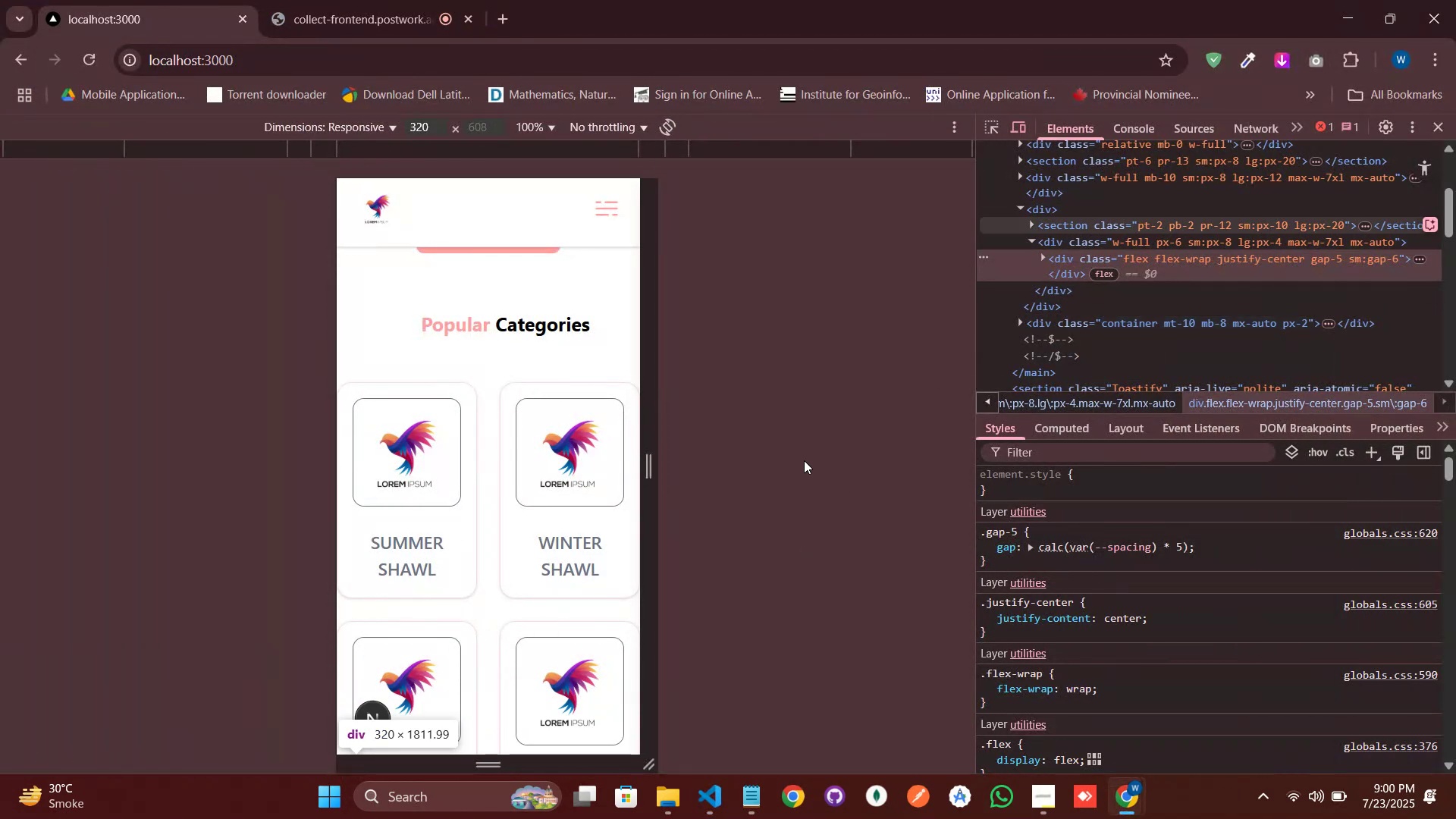 
scroll: coordinate [441, 434], scroll_direction: down, amount: 25.0
 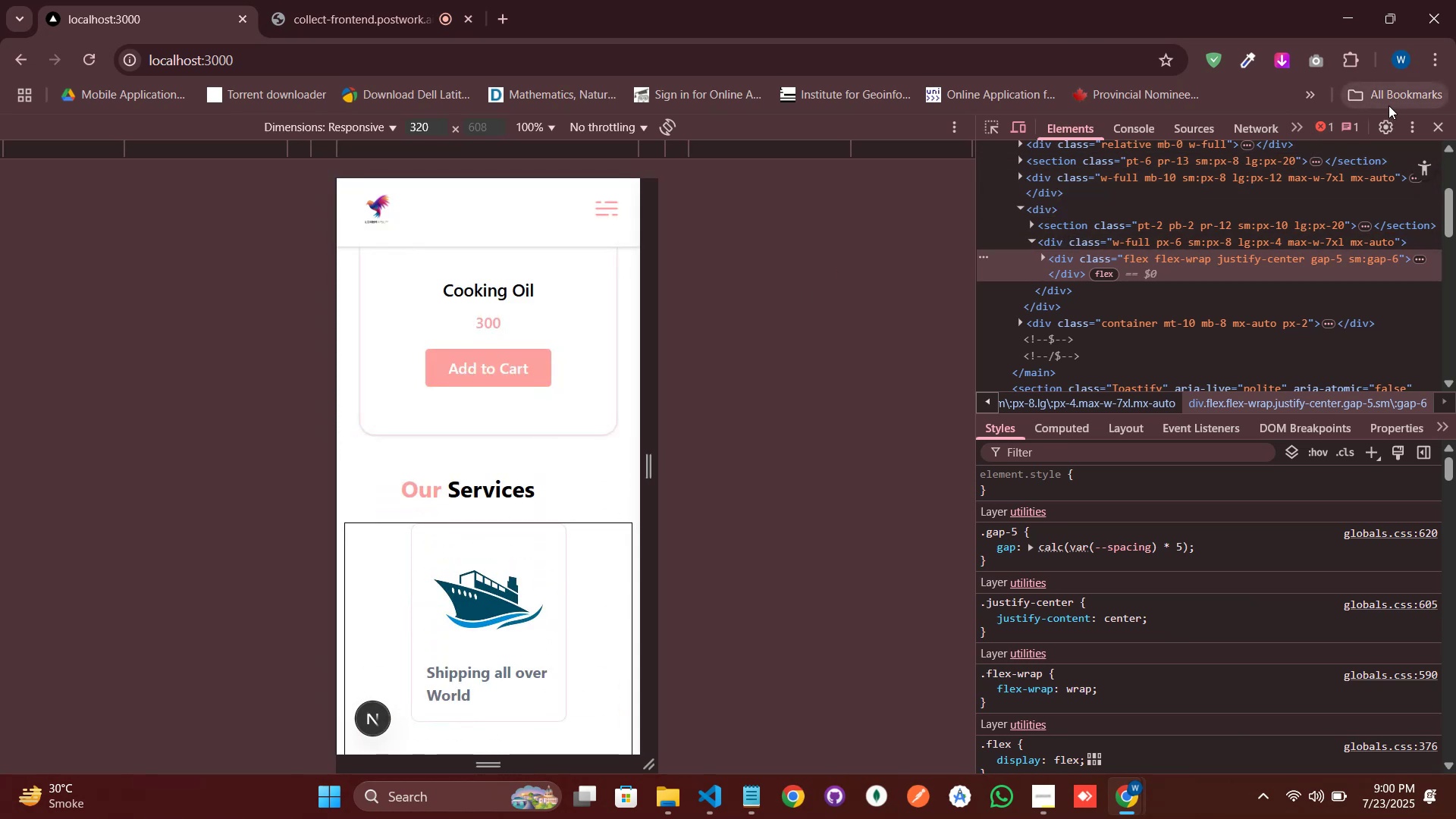 
left_click([1436, 125])
 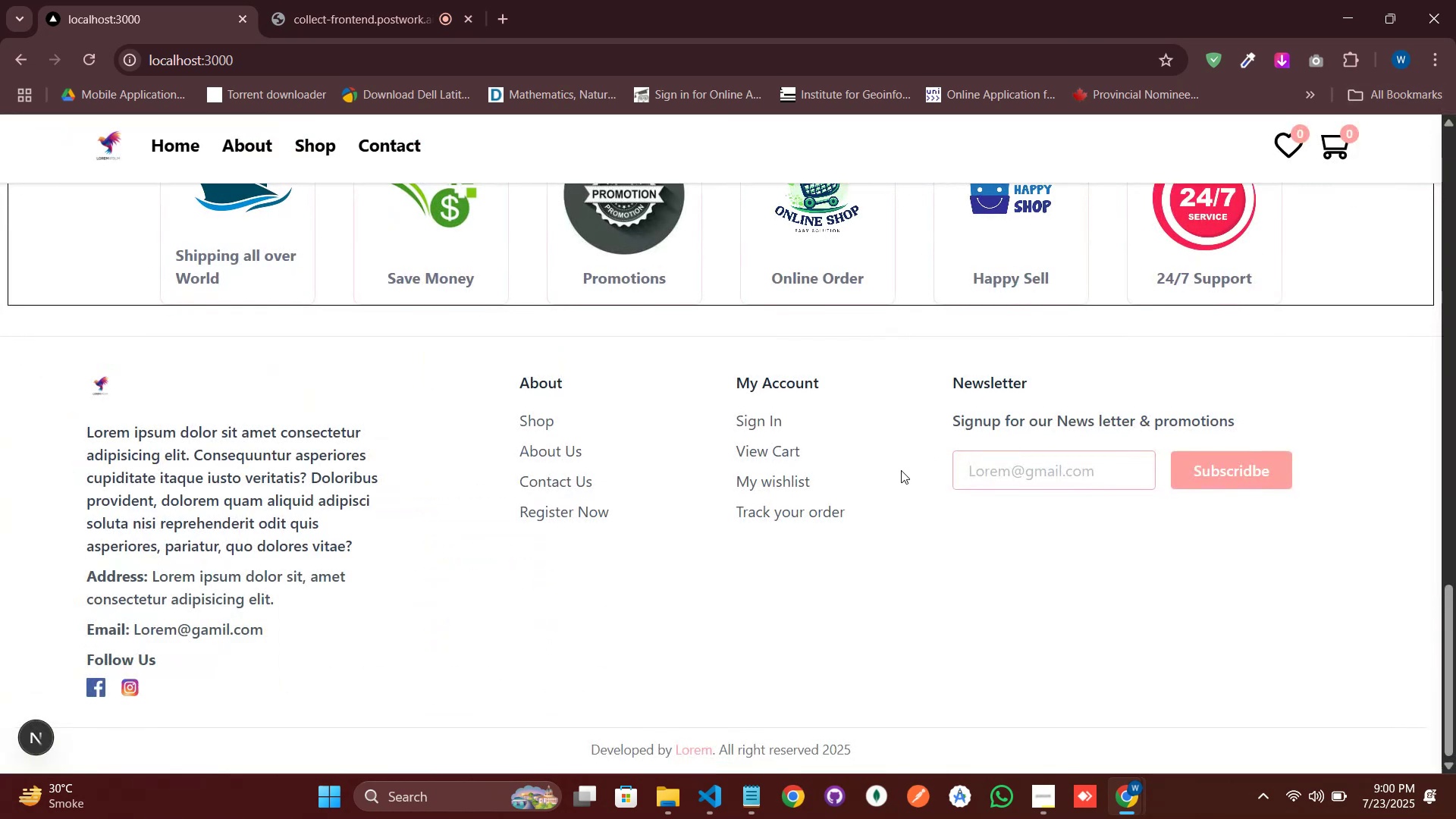 
scroll: coordinate [867, 457], scroll_direction: down, amount: 1.0
 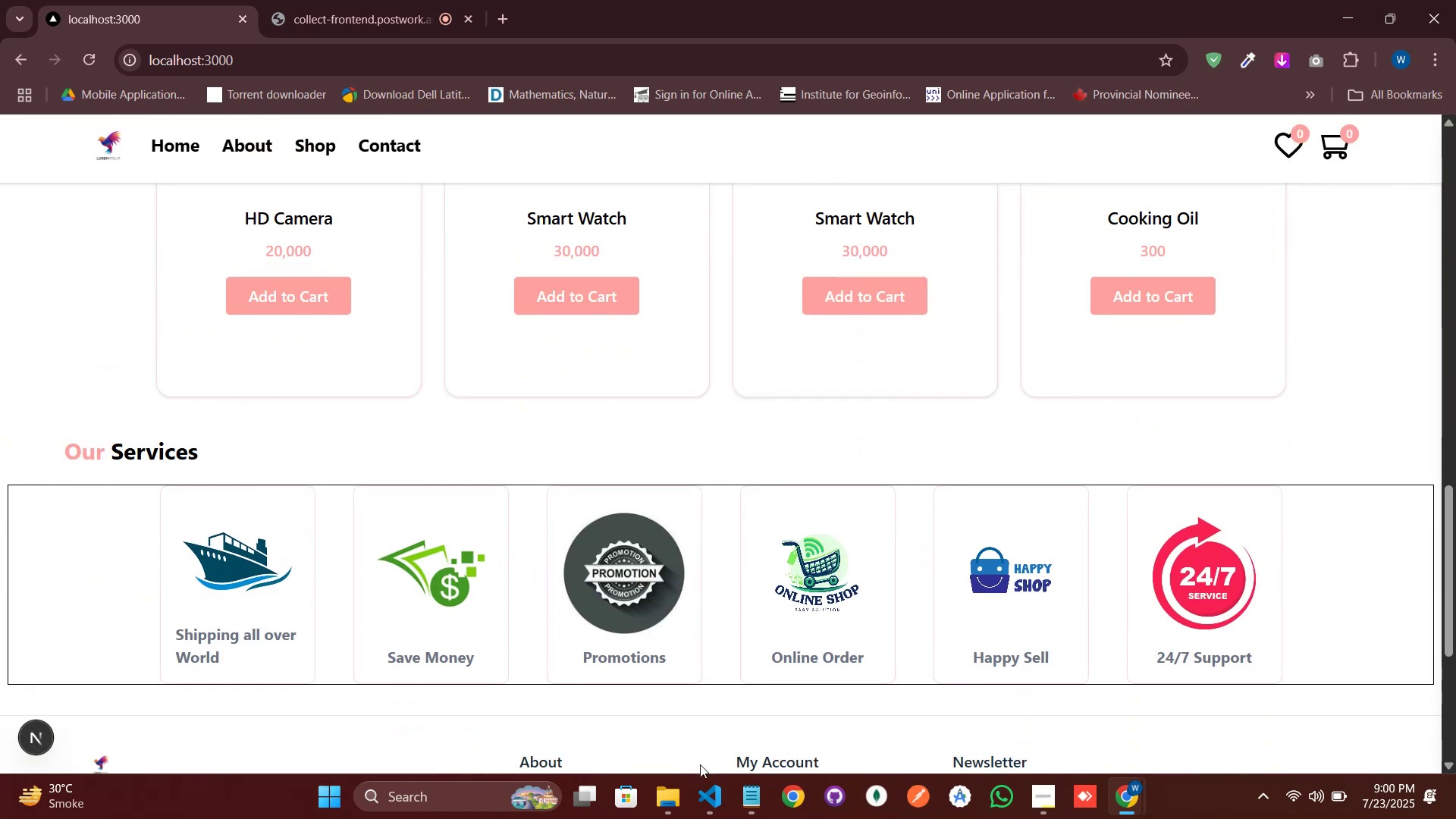 
left_click([700, 804])
 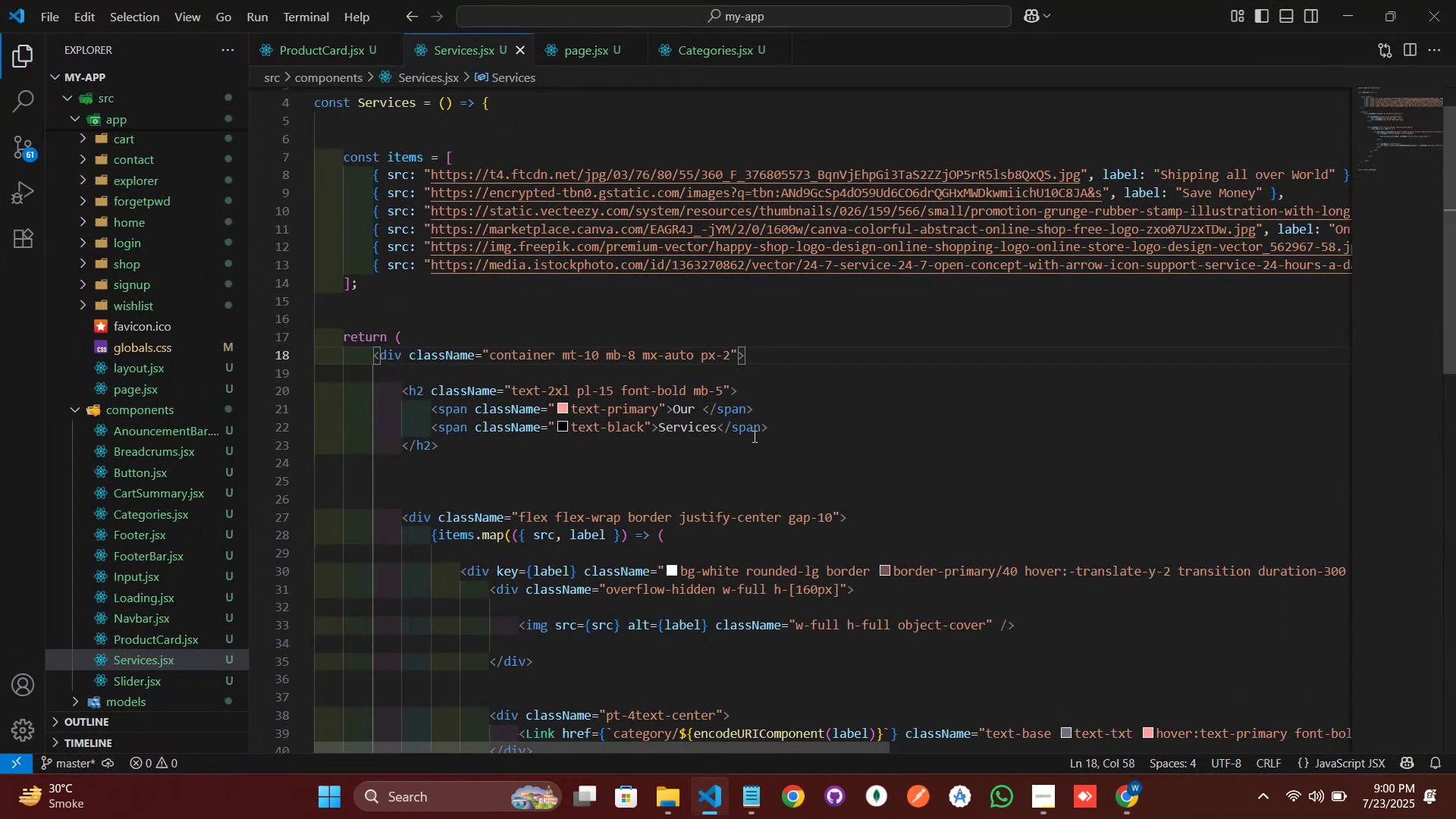 
key(Backspace)
 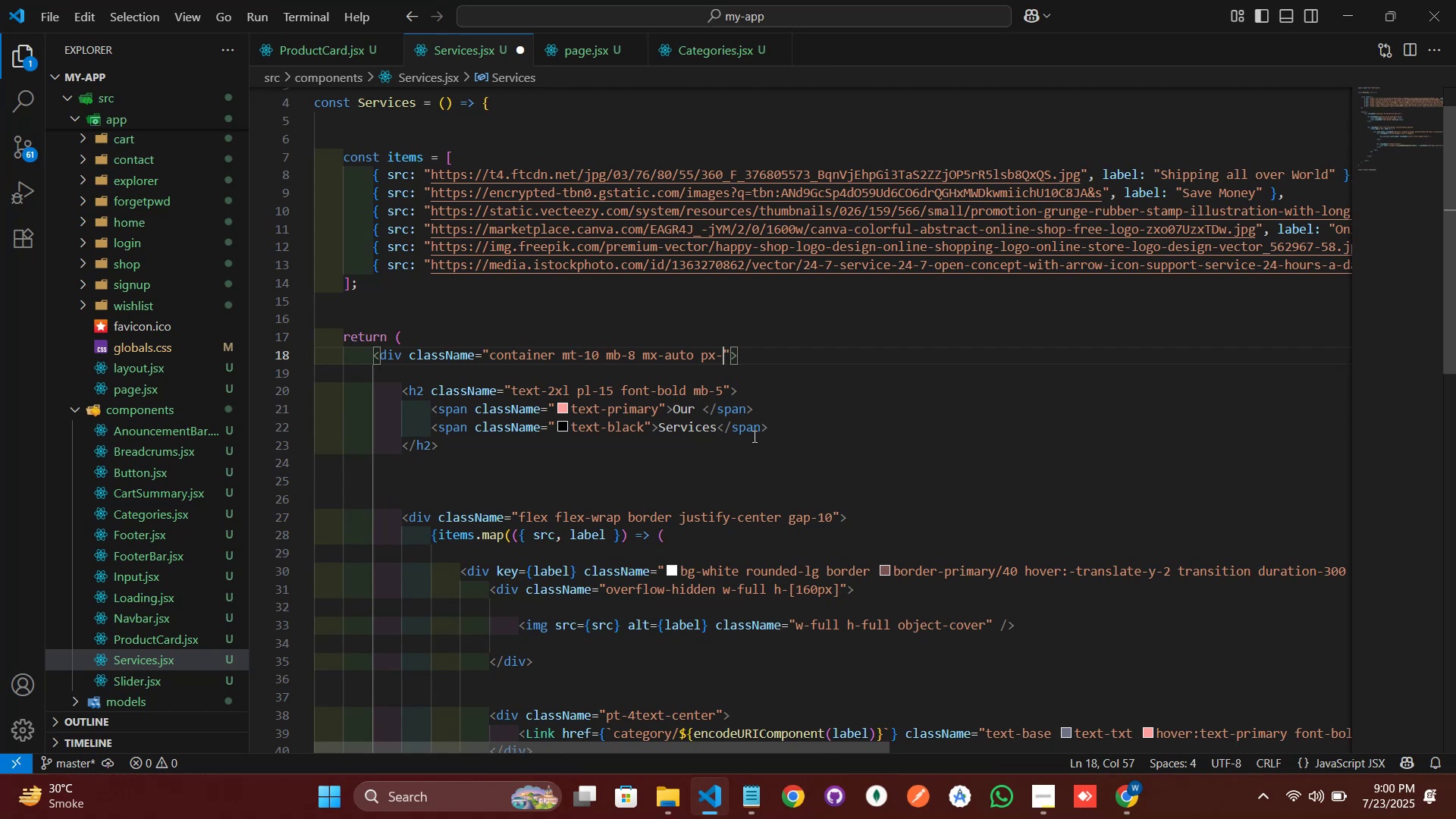 
key(6)
 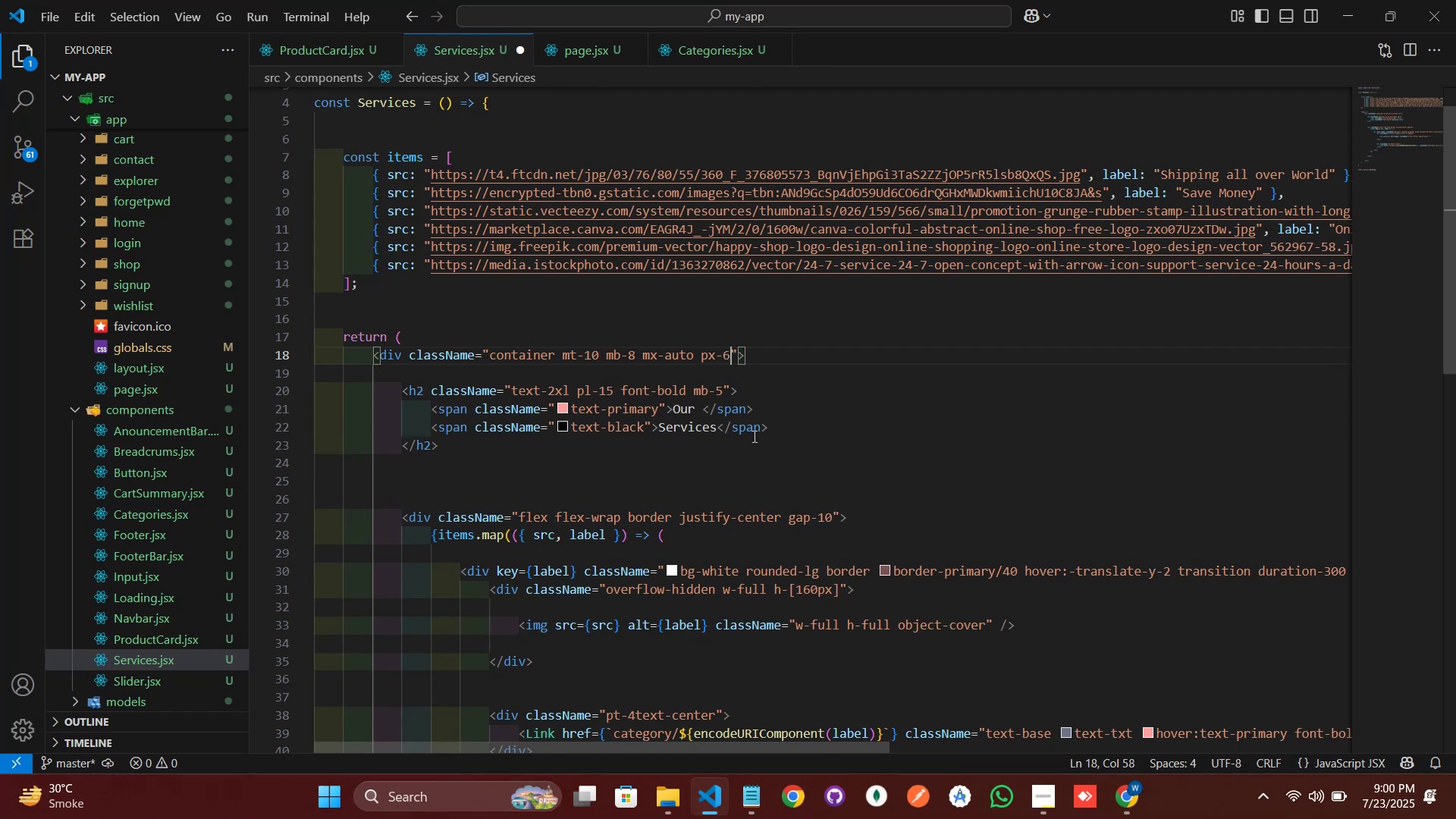 
key(Control+S)
 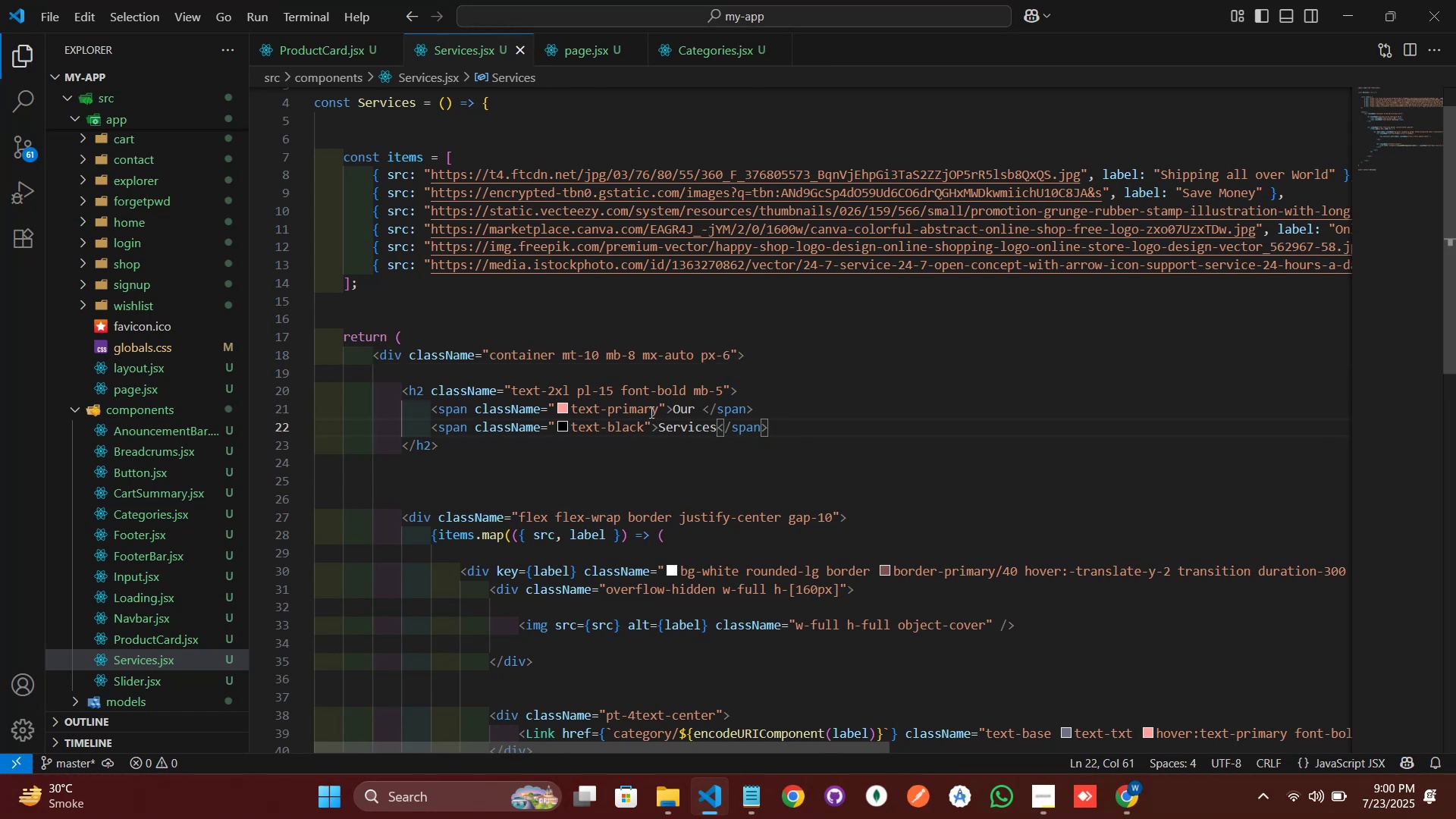 
left_click([614, 384])
 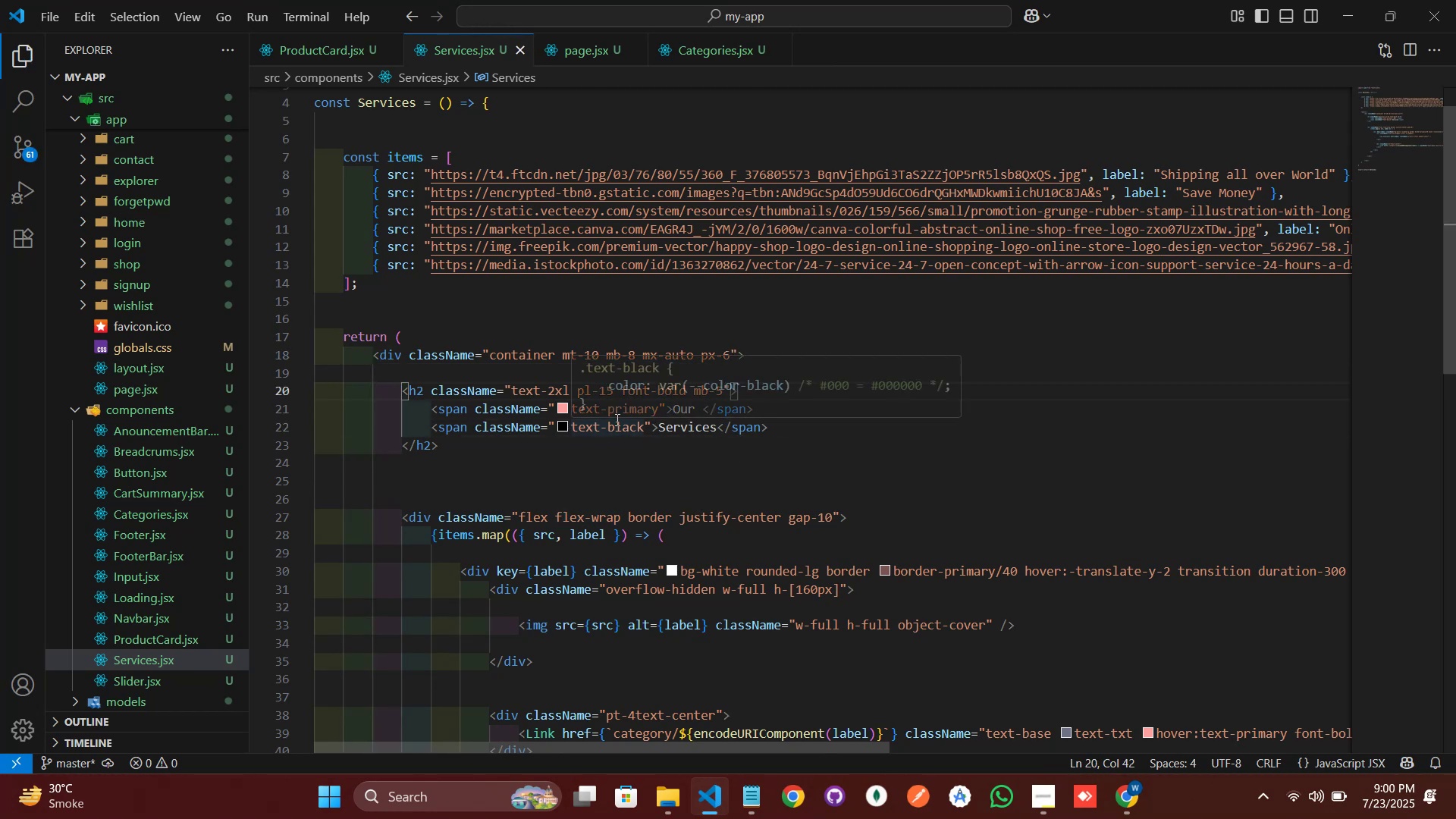 
type( sm:pl-15)
 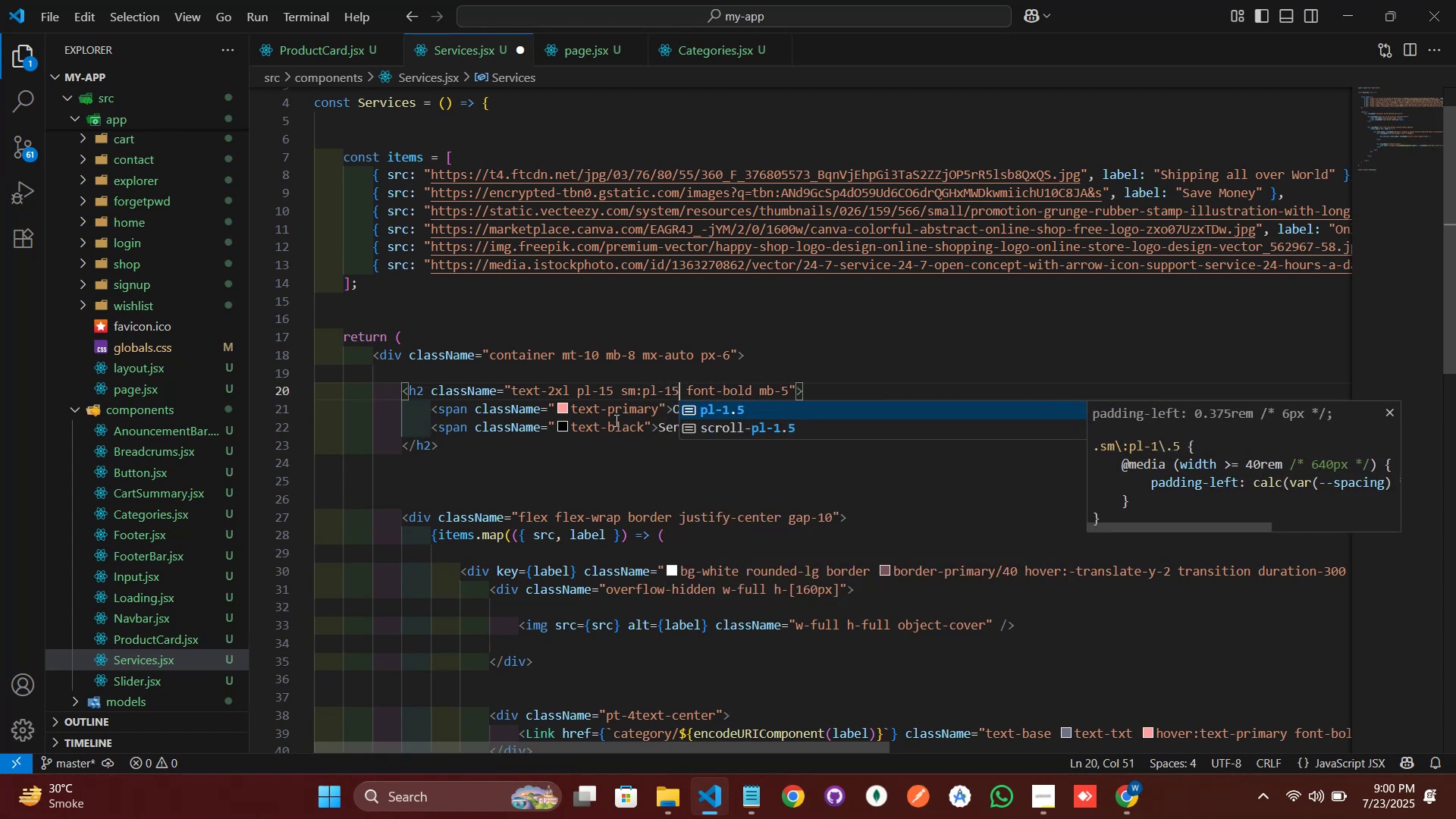 
left_click([597, 369])
 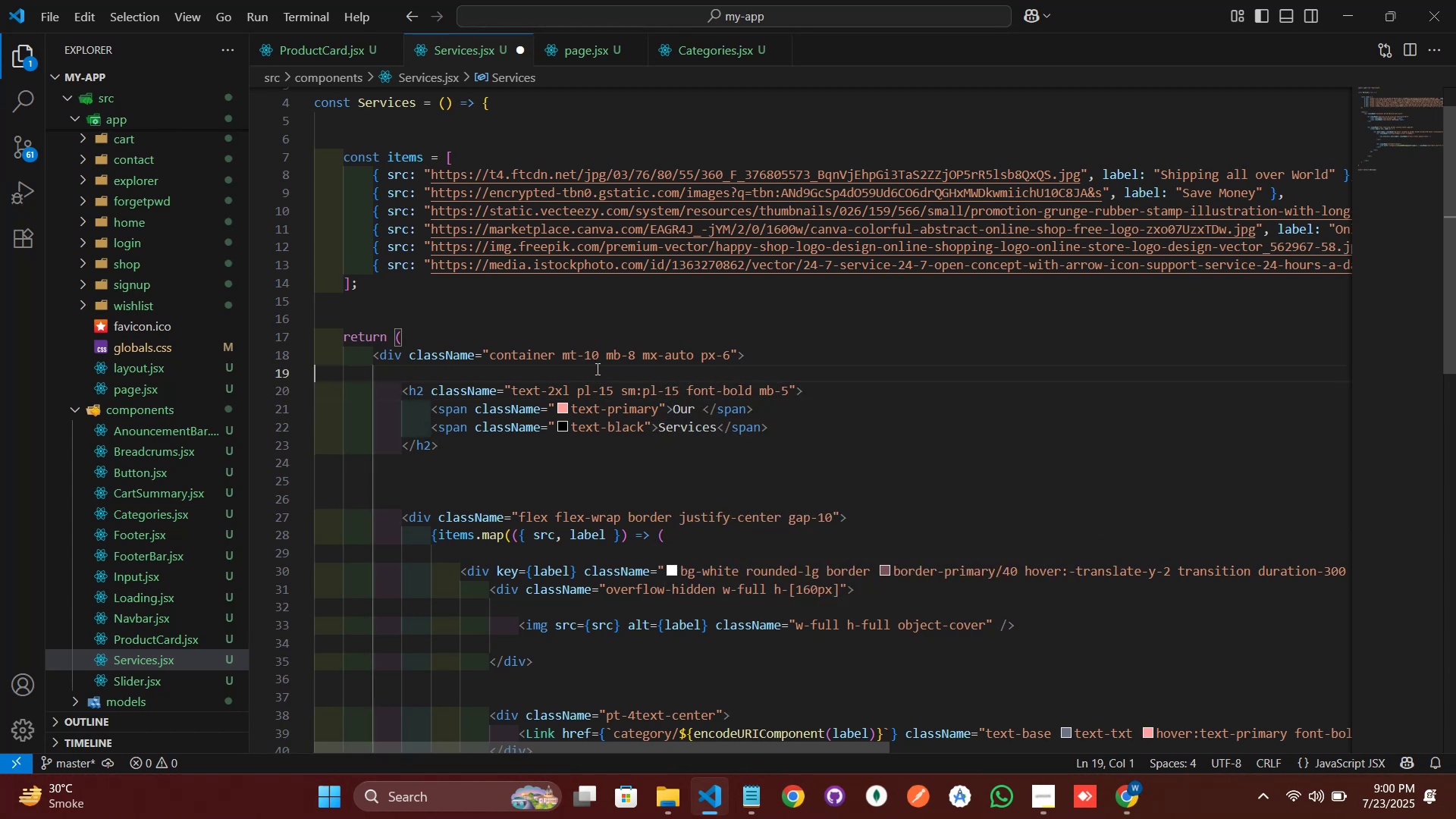 
key(Control+S)
 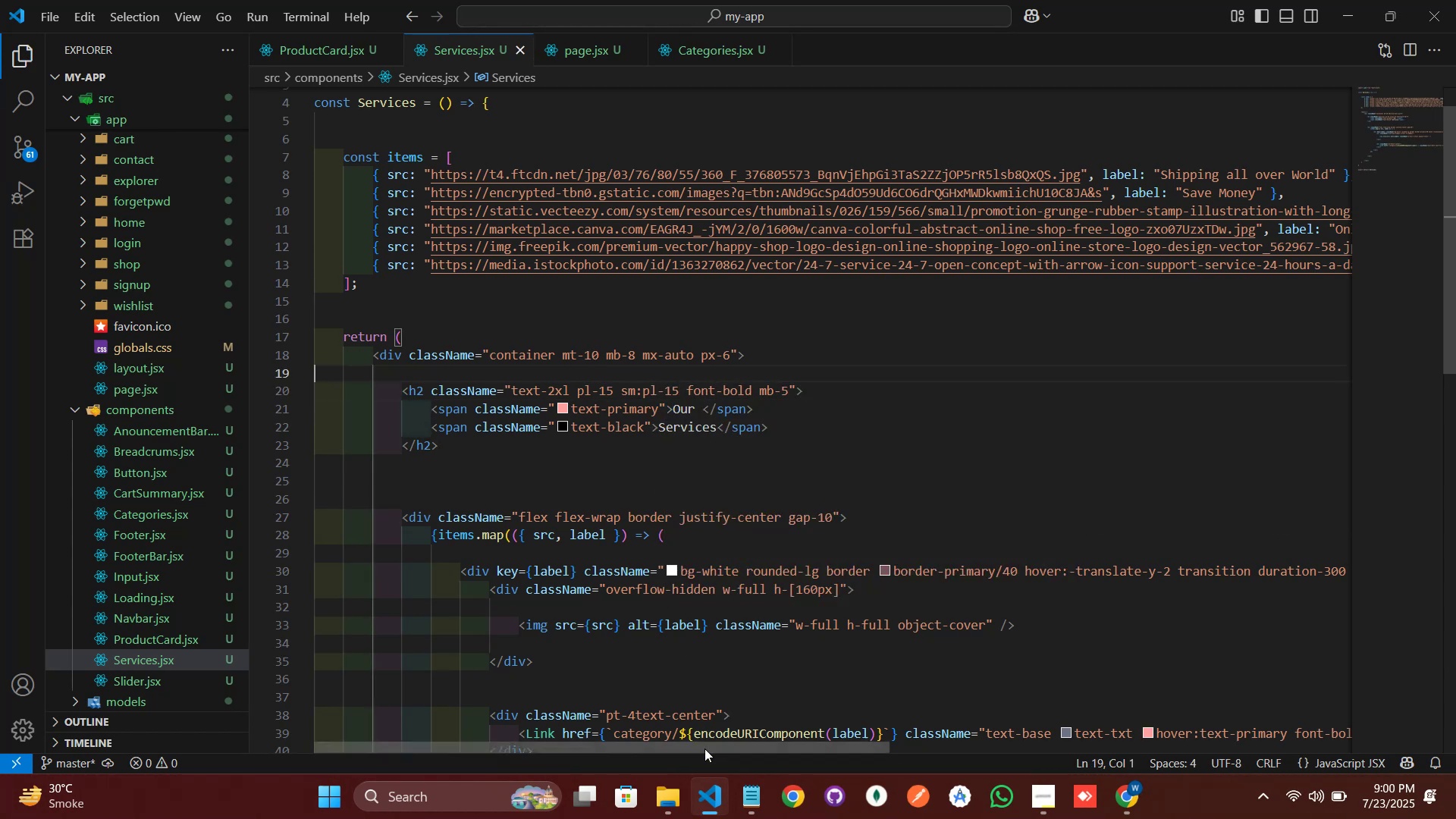 
left_click([704, 795])
 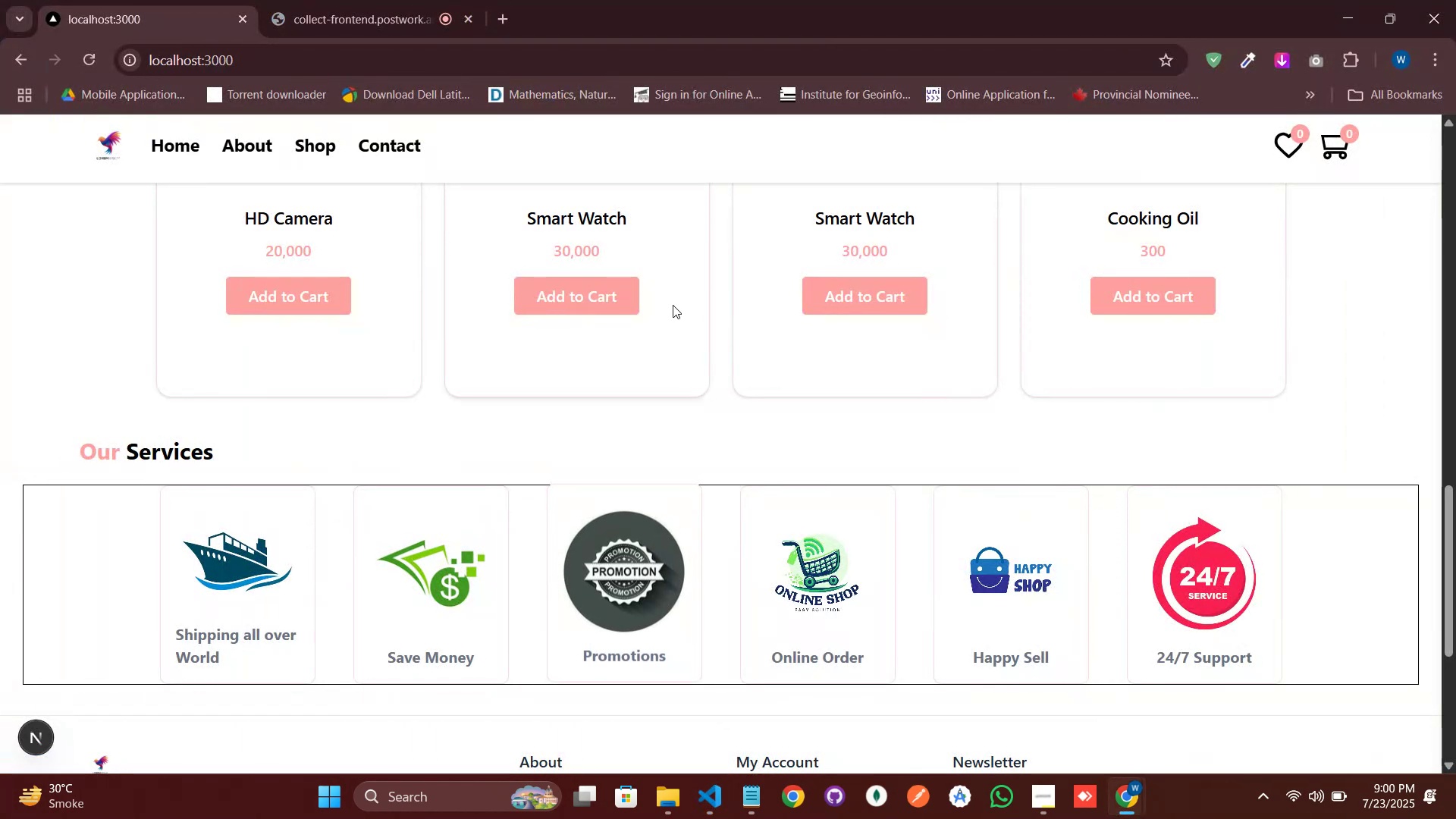 
right_click([689, 431])
 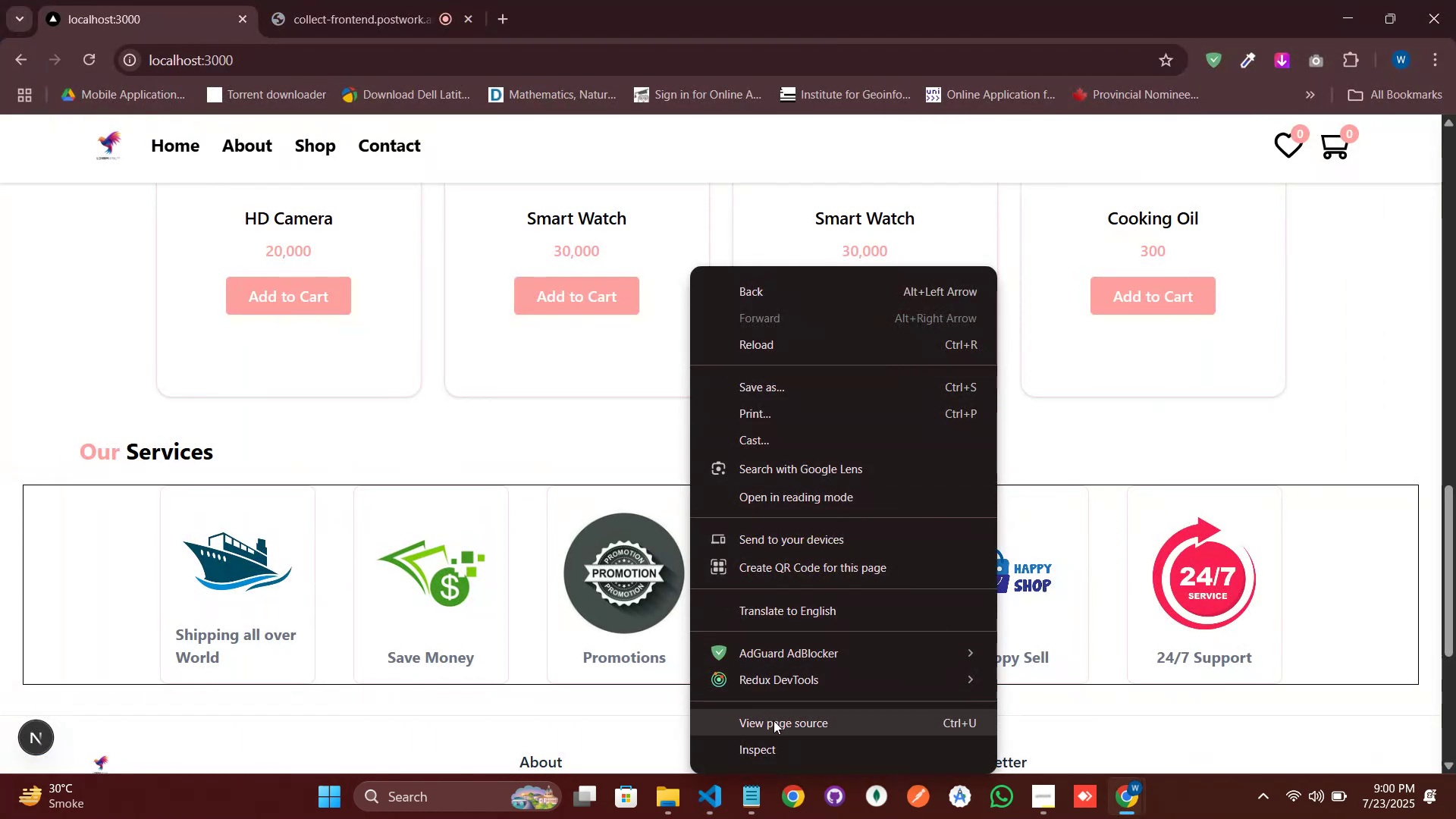 
left_click([778, 742])
 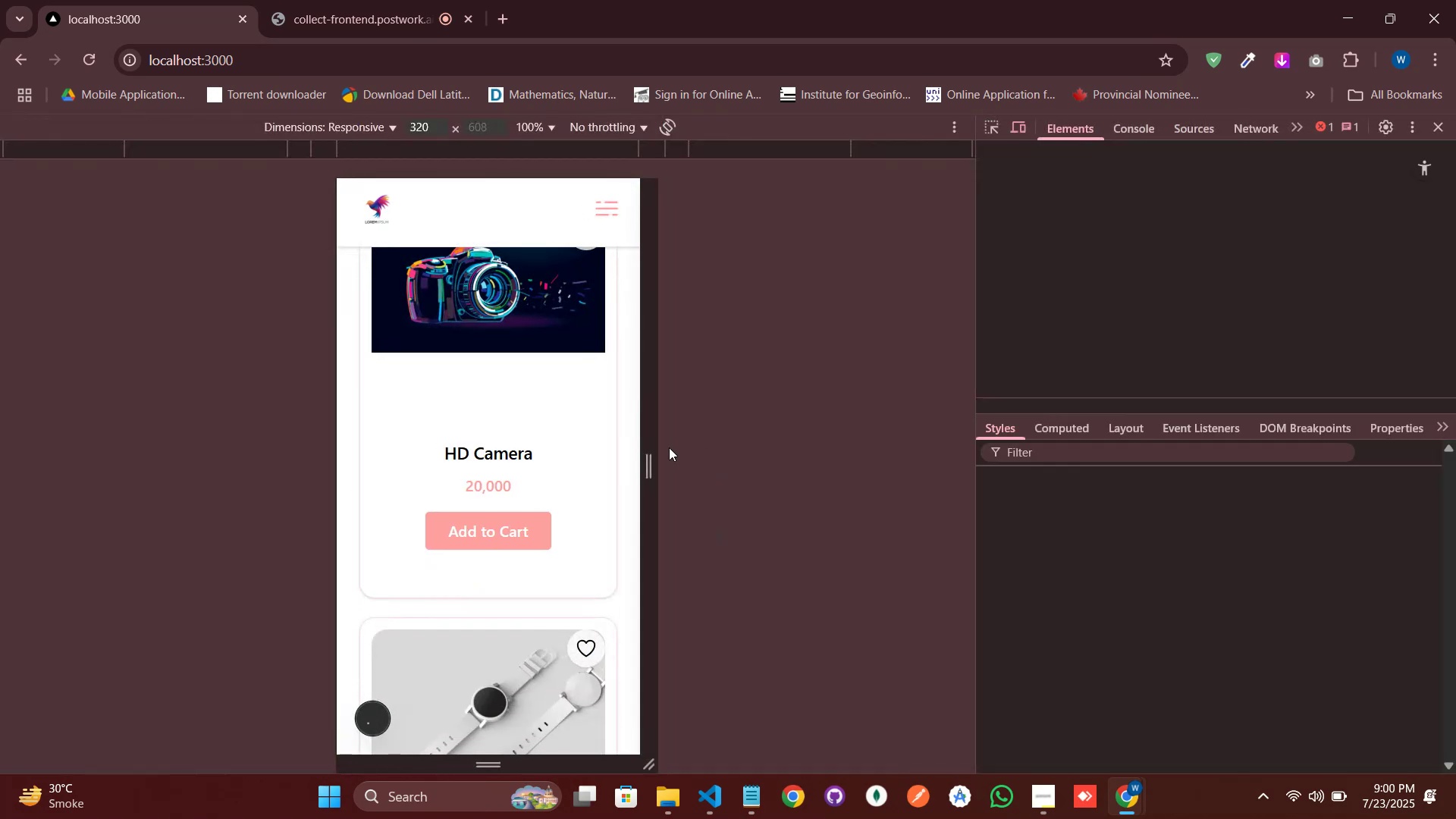 
scroll: coordinate [495, 479], scroll_direction: down, amount: 20.0
 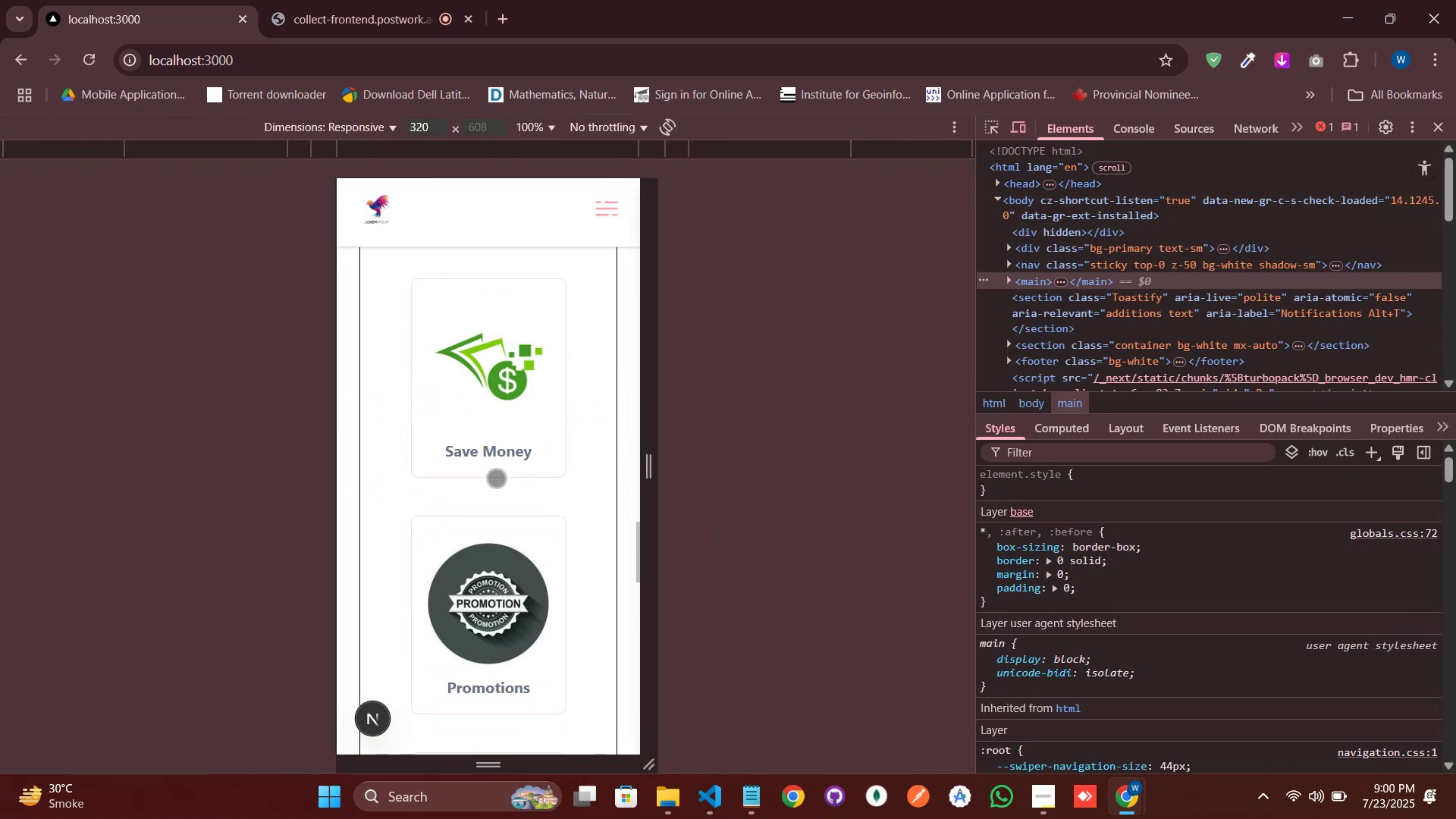 
scroll: coordinate [498, 461], scroll_direction: up, amount: 4.0
 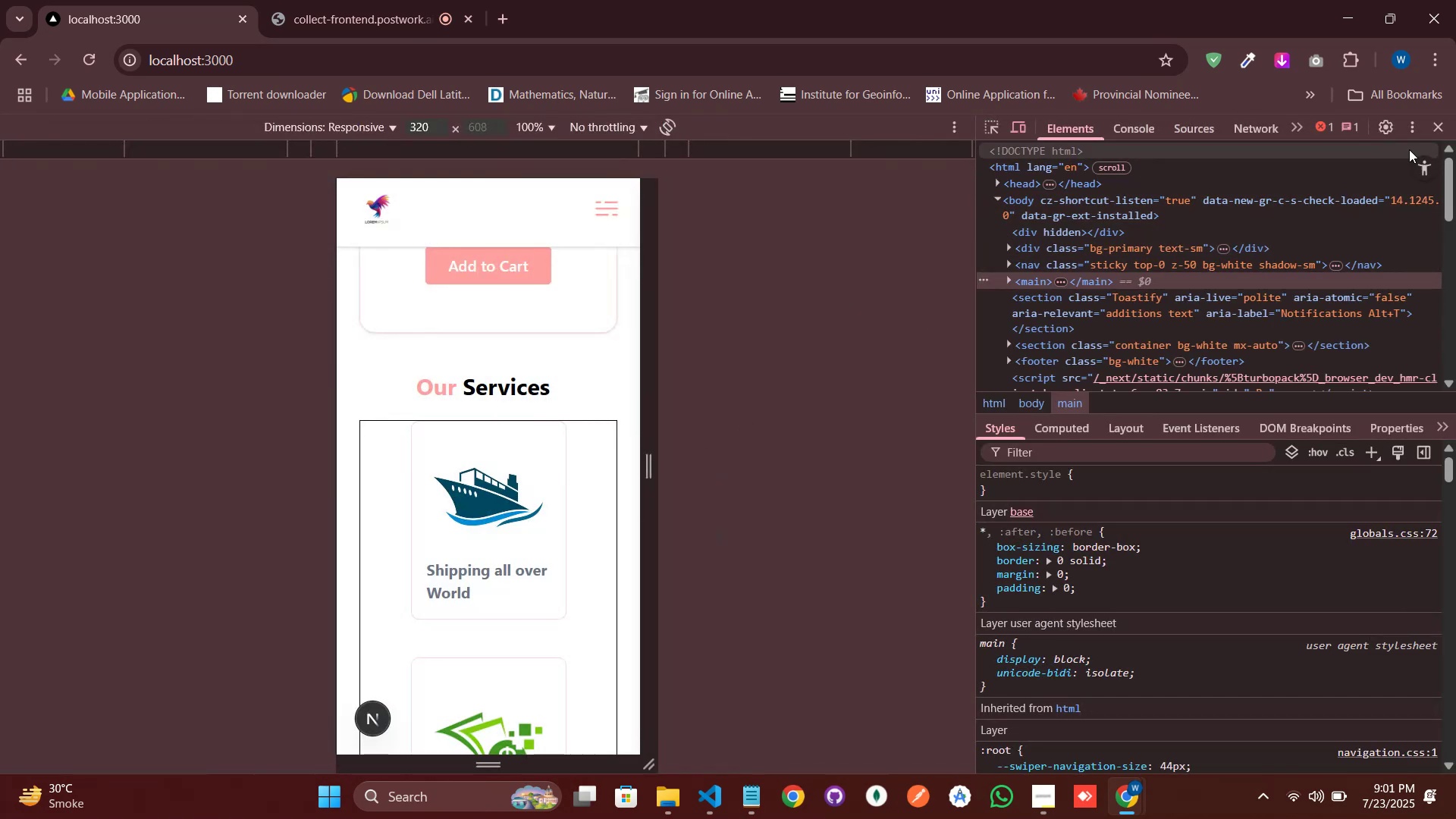 
left_click([1439, 131])
 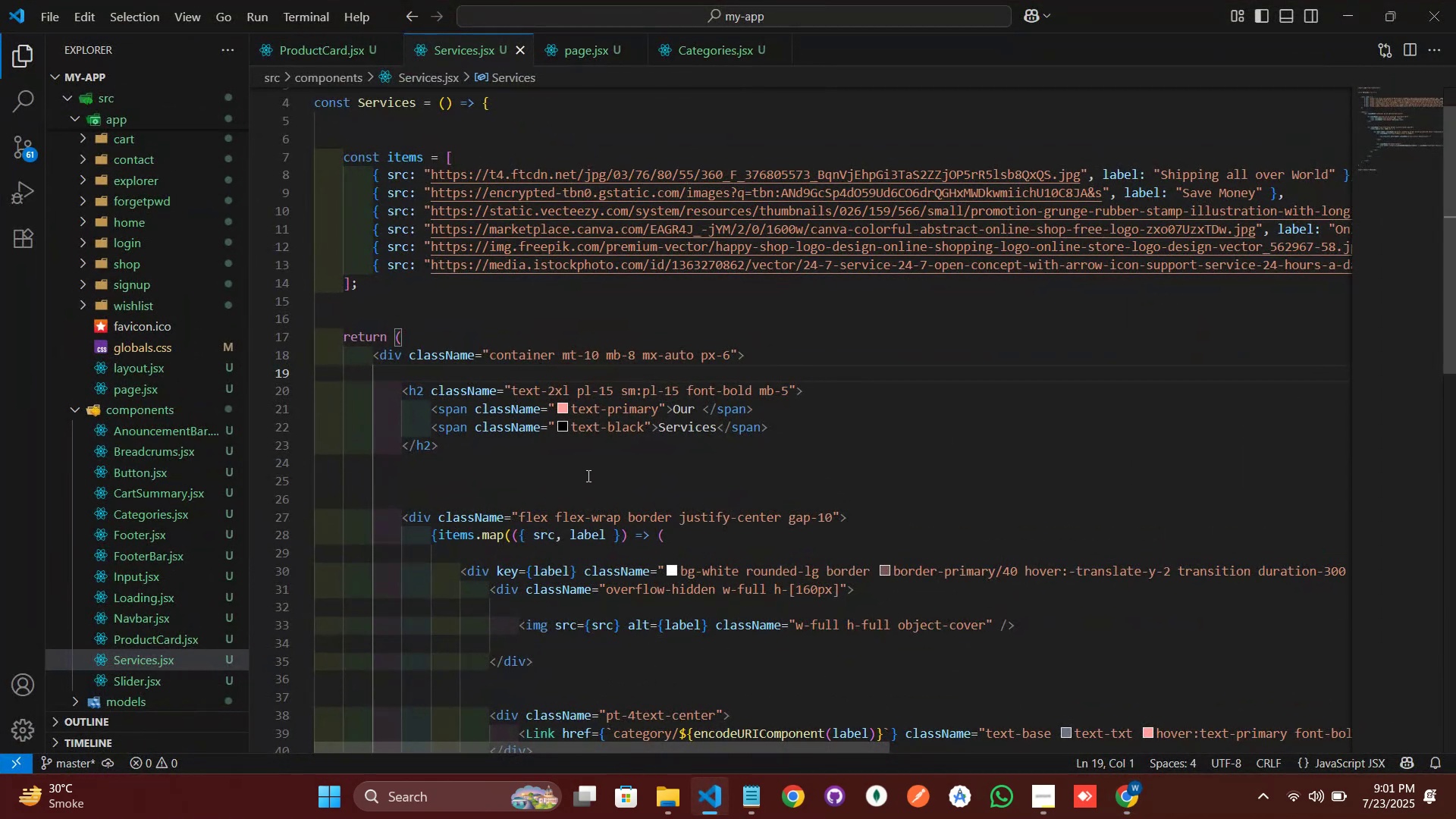 
left_click([610, 390])
 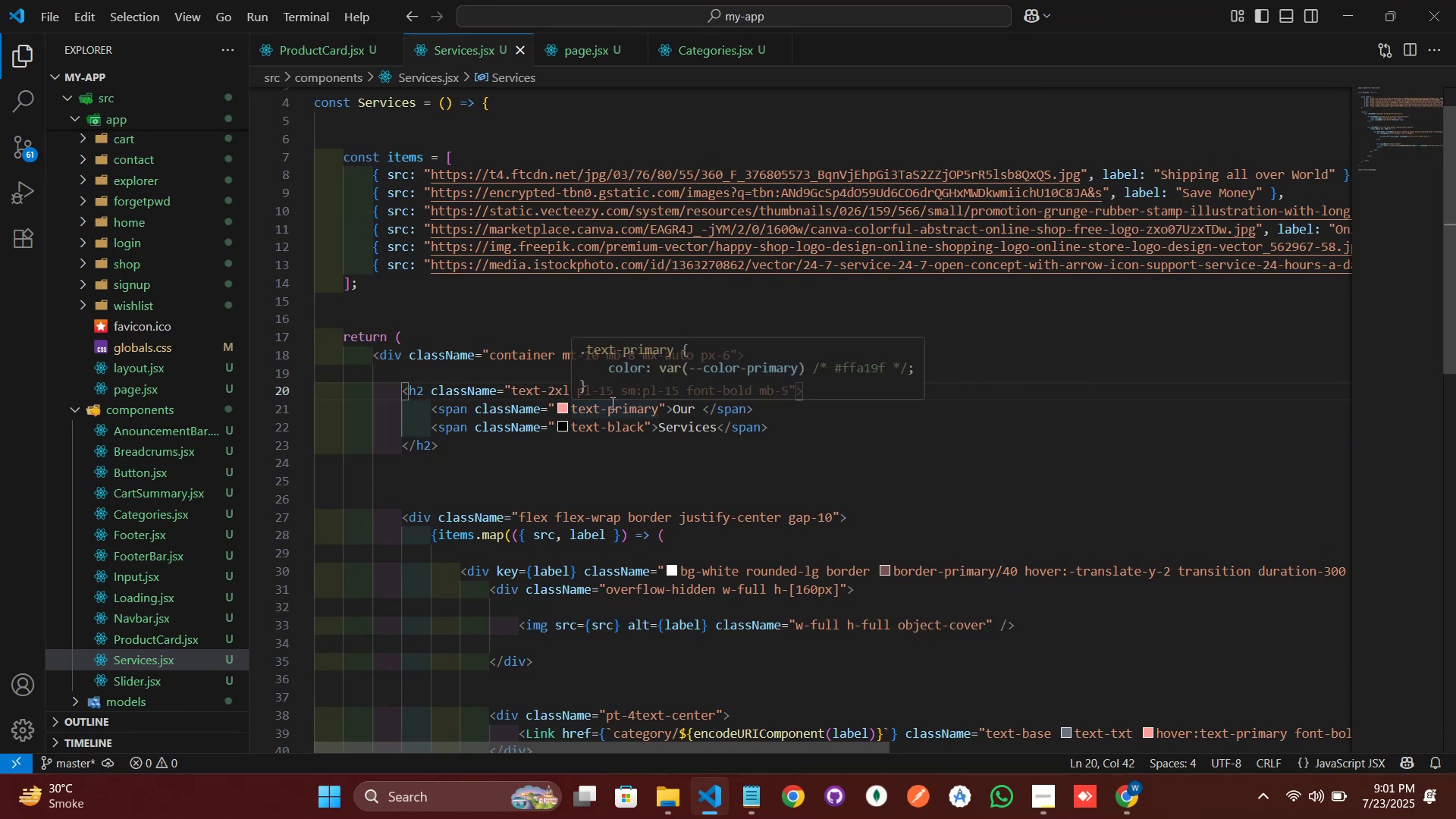 
key(Backspace)
 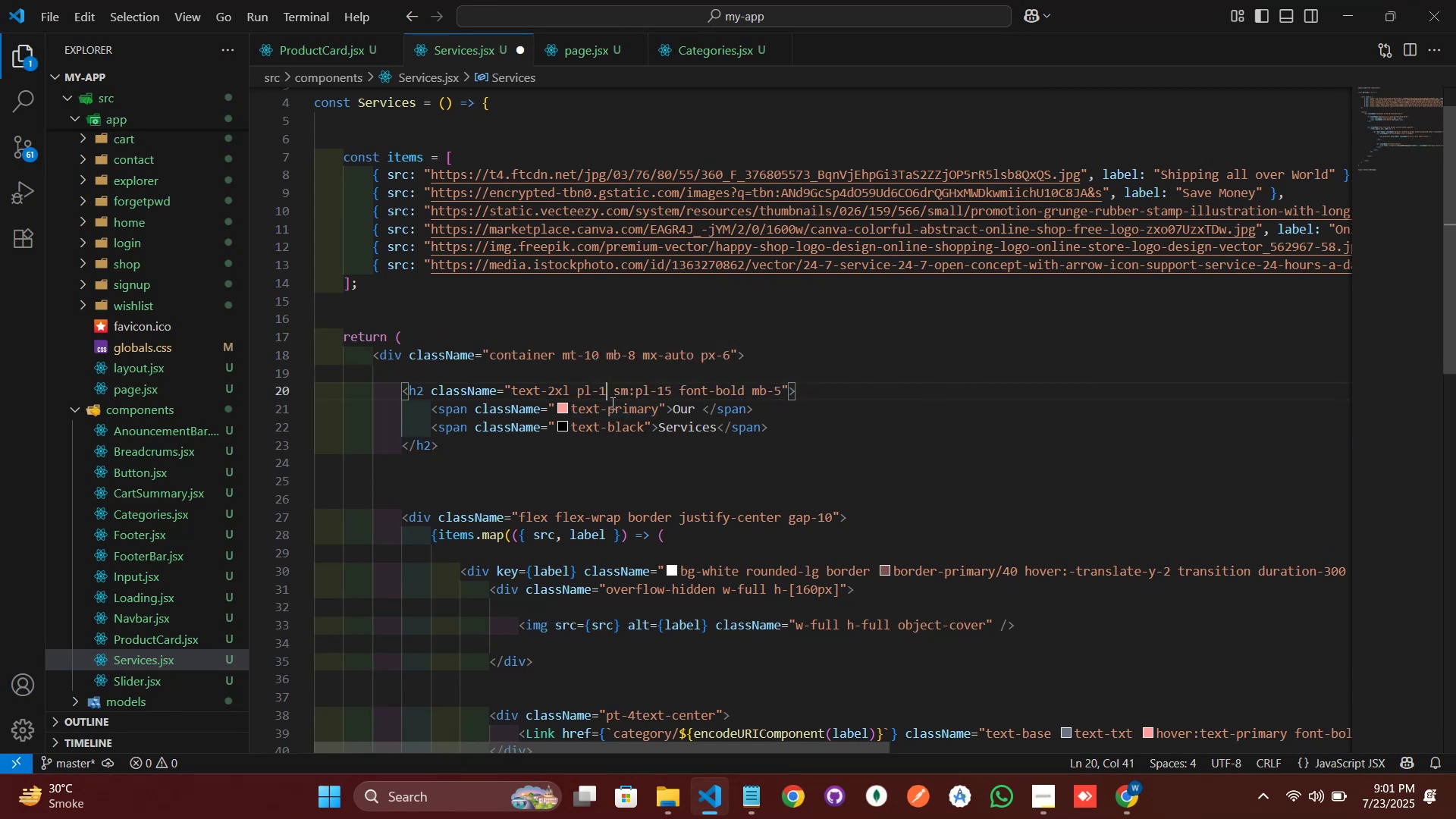 
key(Control+S)
 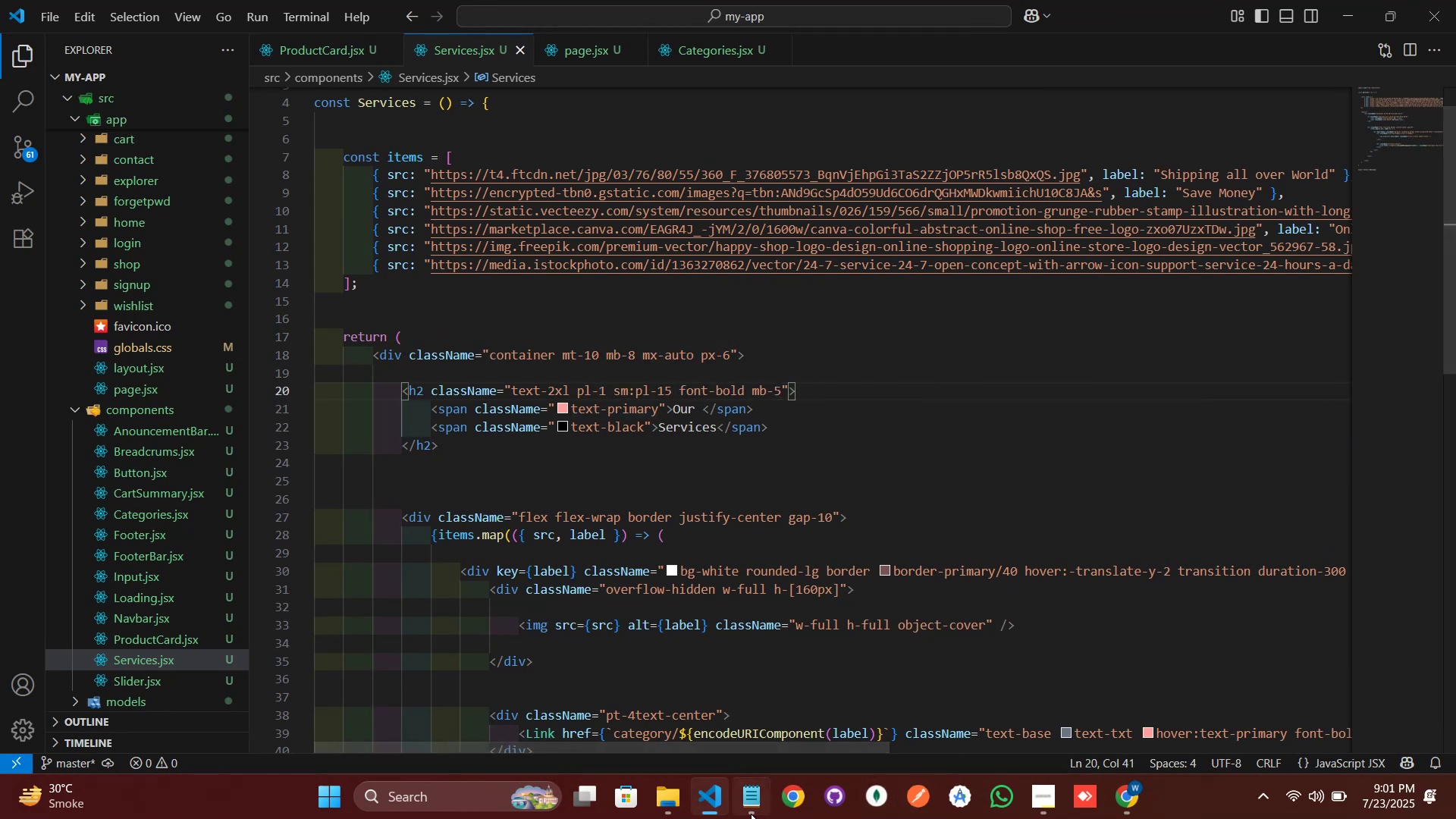 
left_click([713, 801])
 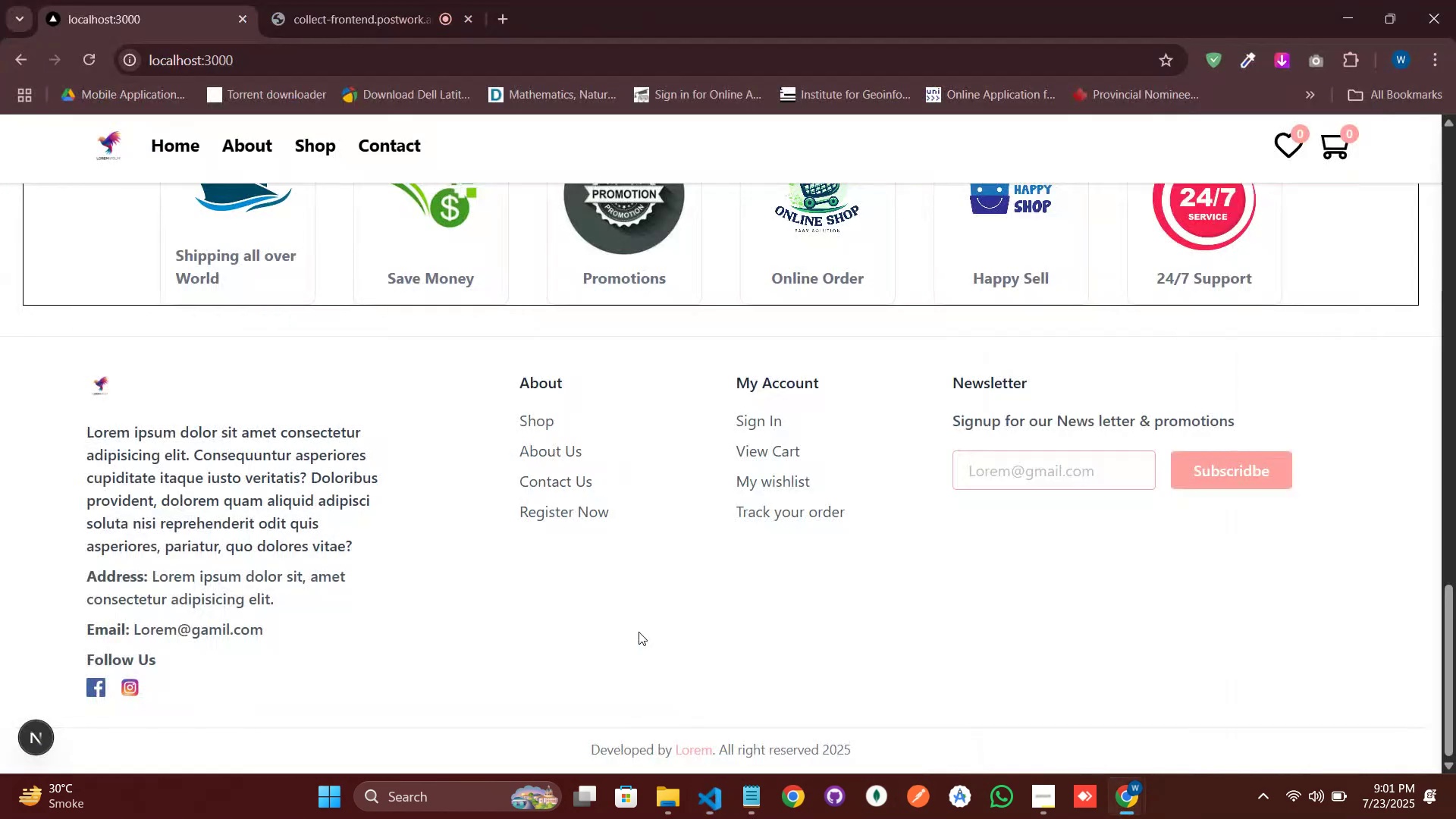 
scroll: coordinate [648, 573], scroll_direction: up, amount: 4.0
 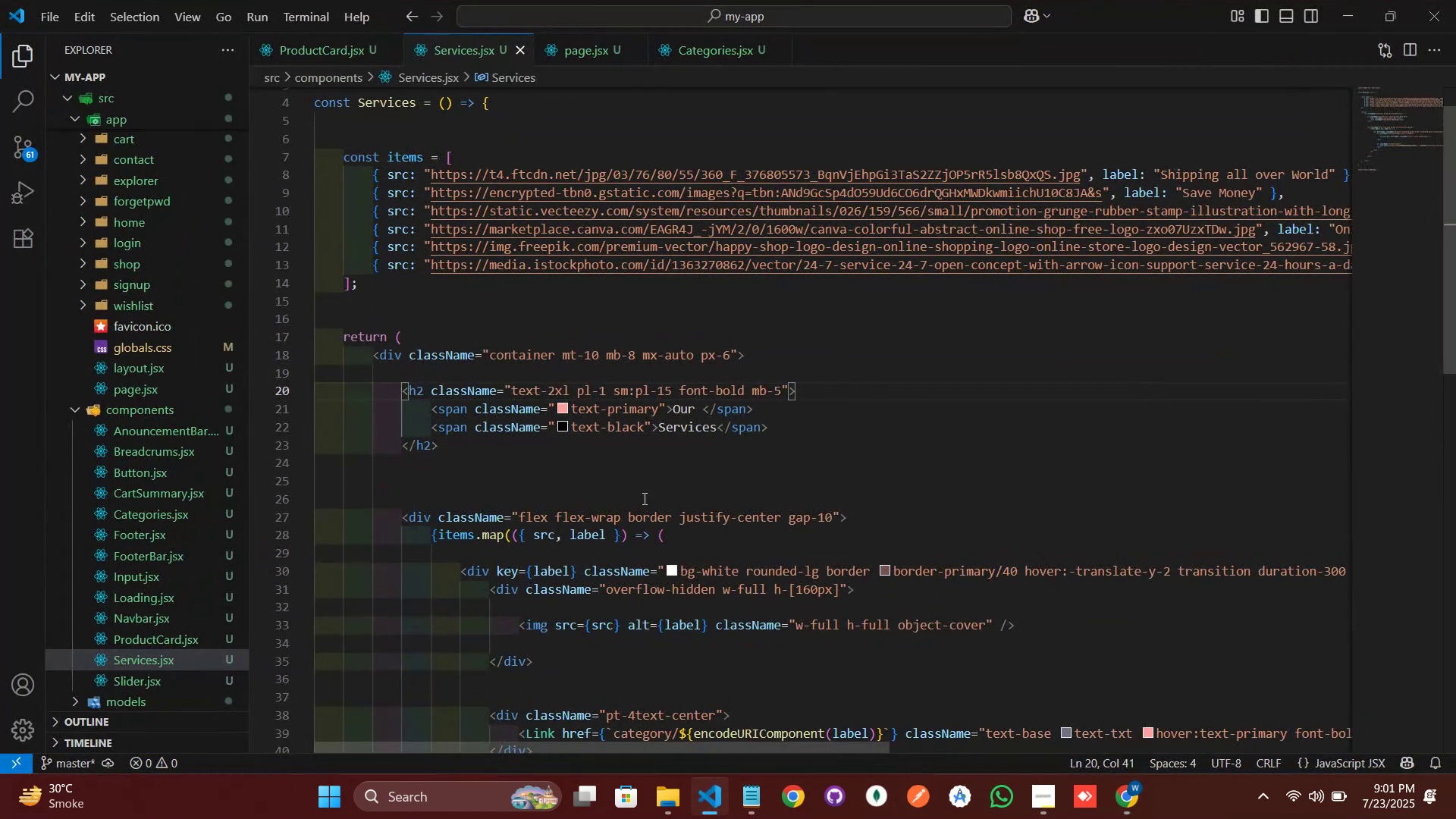 
key(Backspace)
type(2)
key(Backspace)
type(35)
 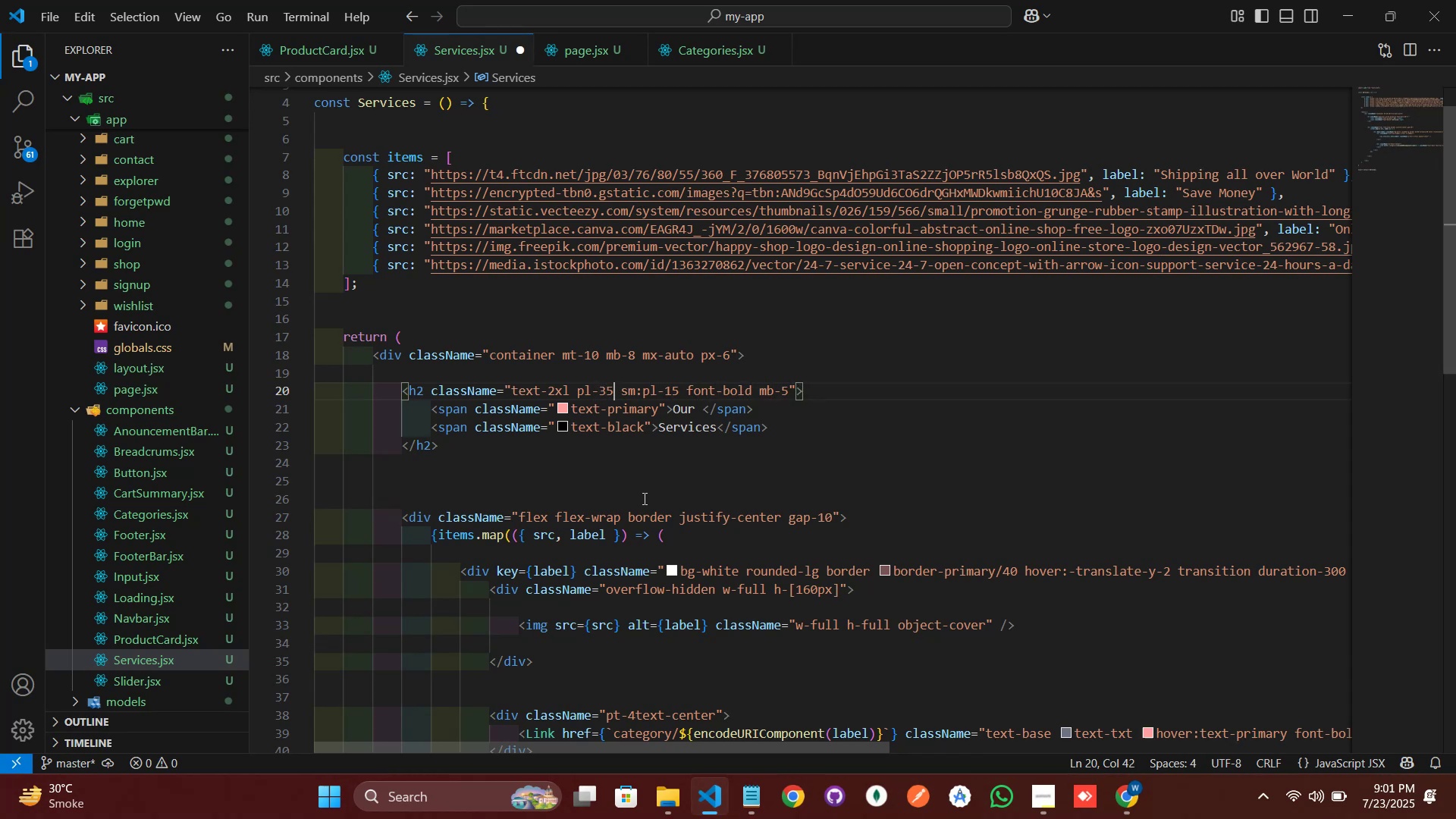 
key(Control+S)
 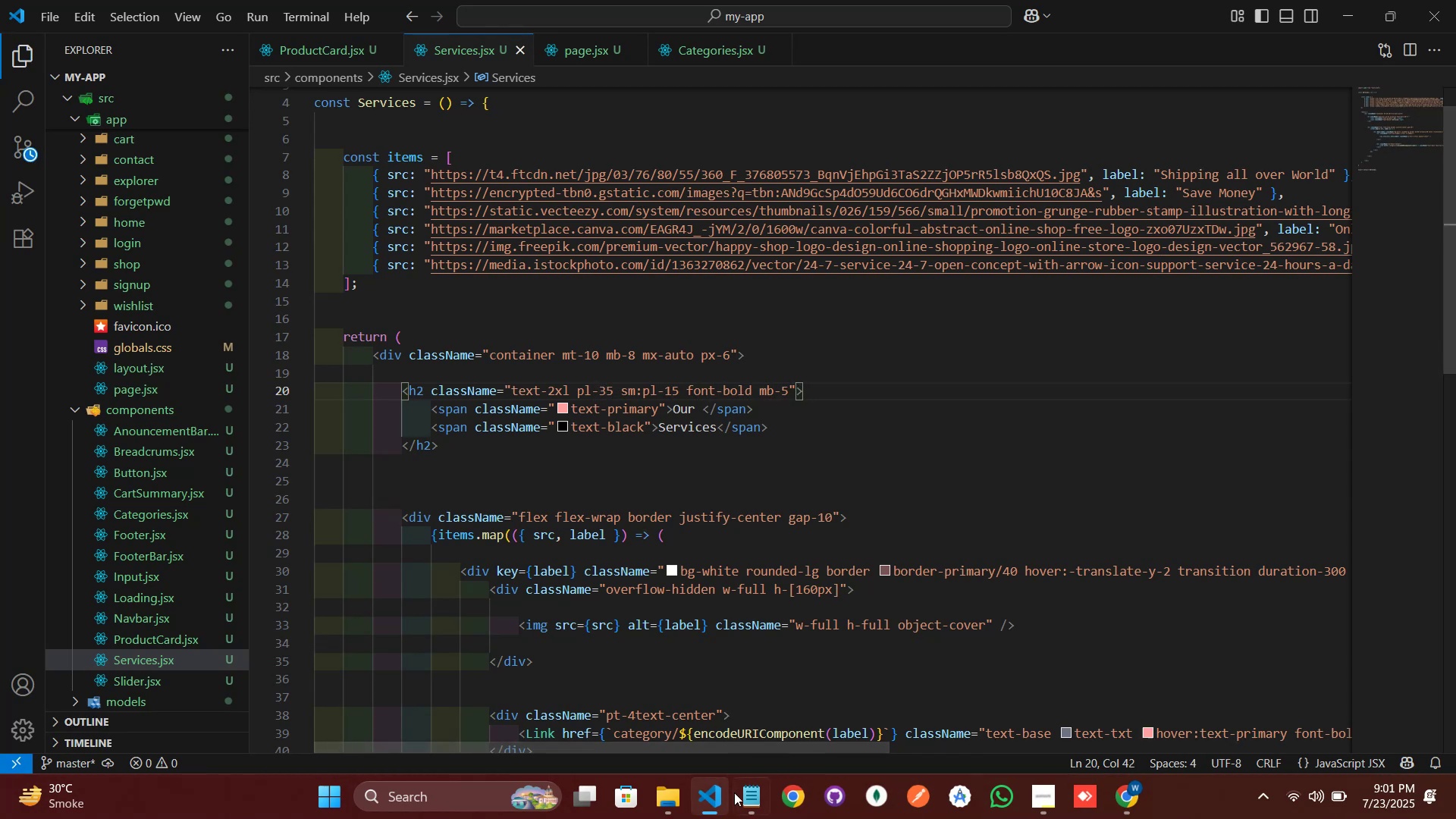 
left_click([721, 807])
 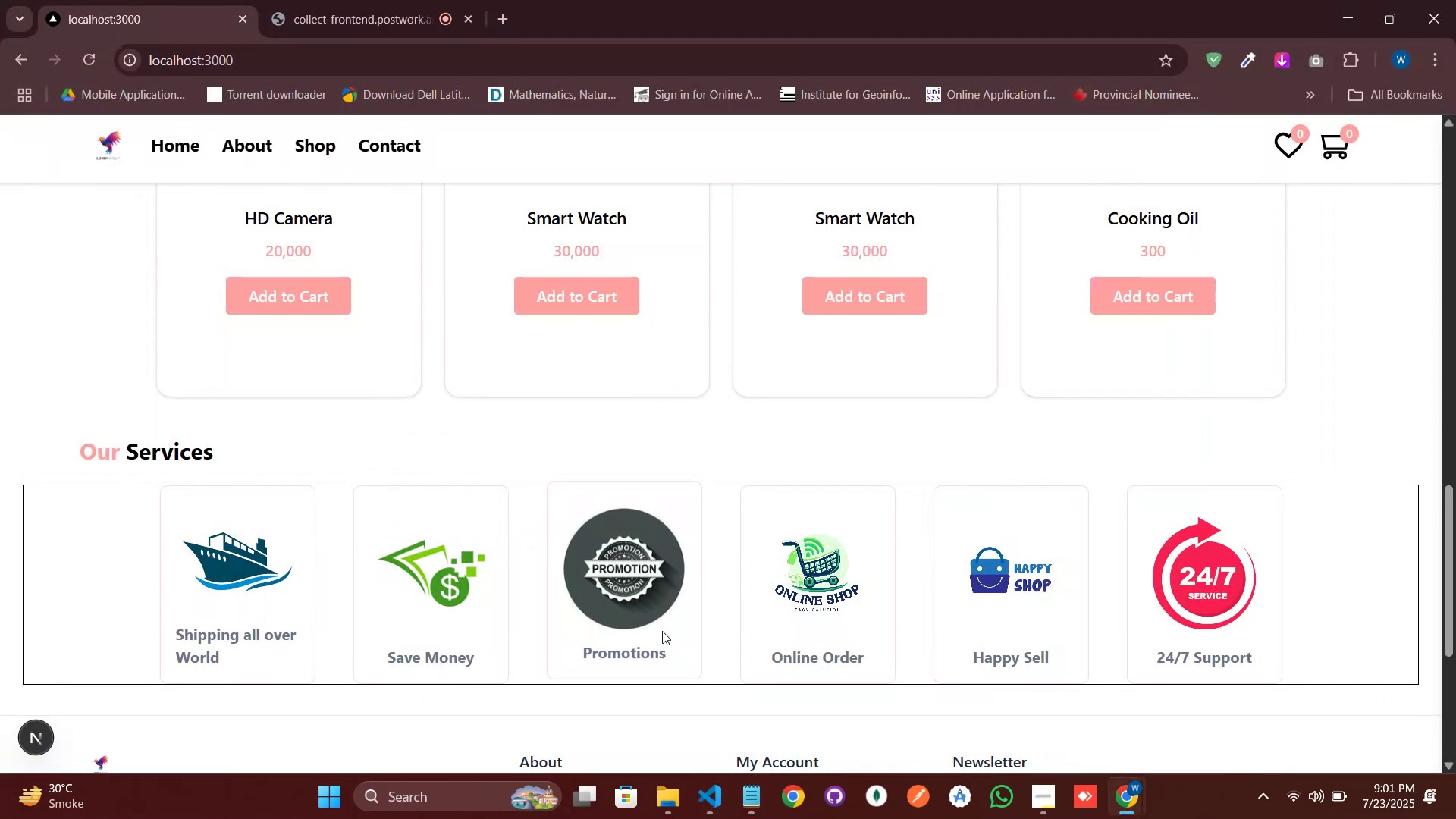 
left_click([722, 794])
 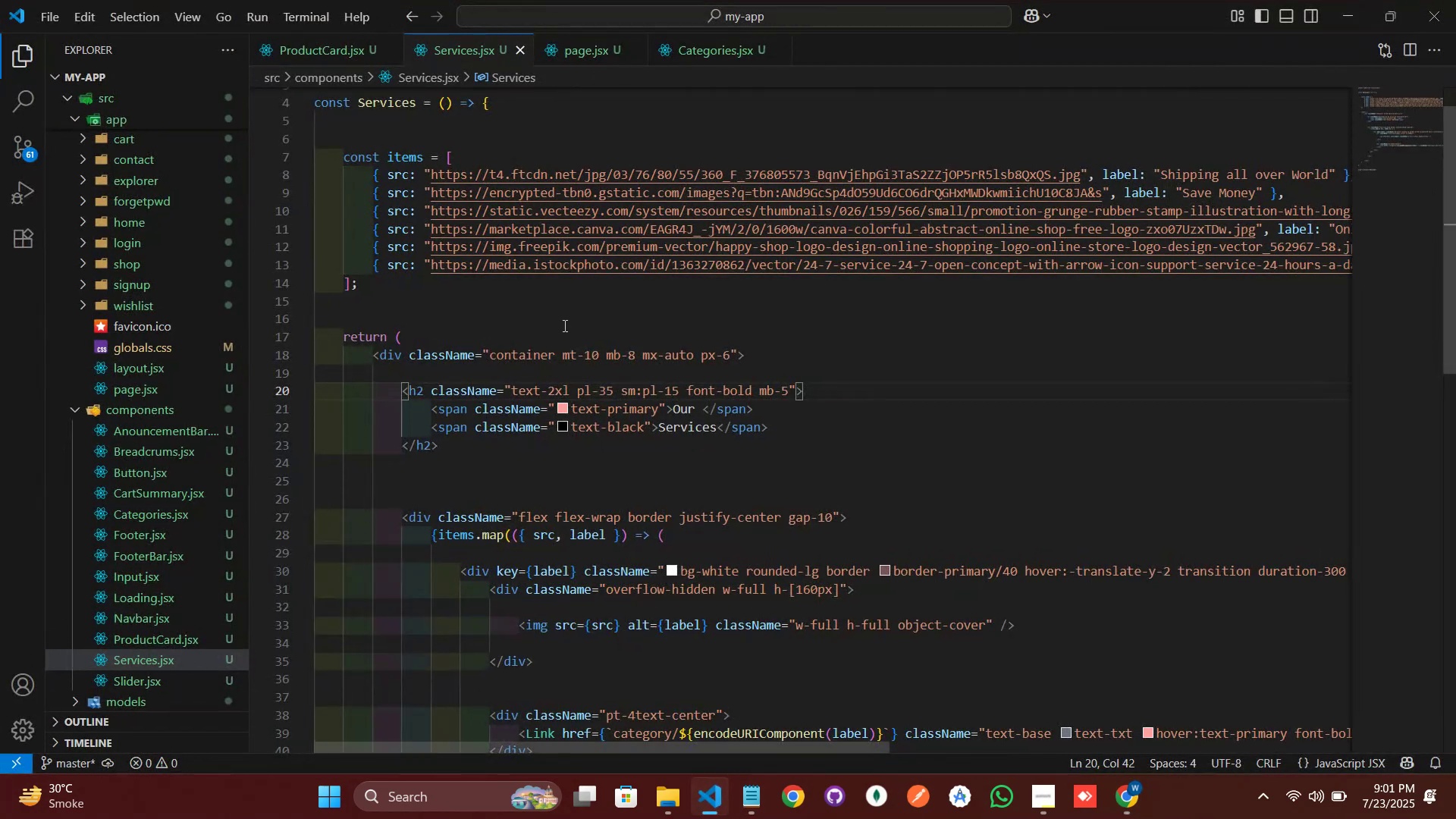 
left_click([563, 325])
 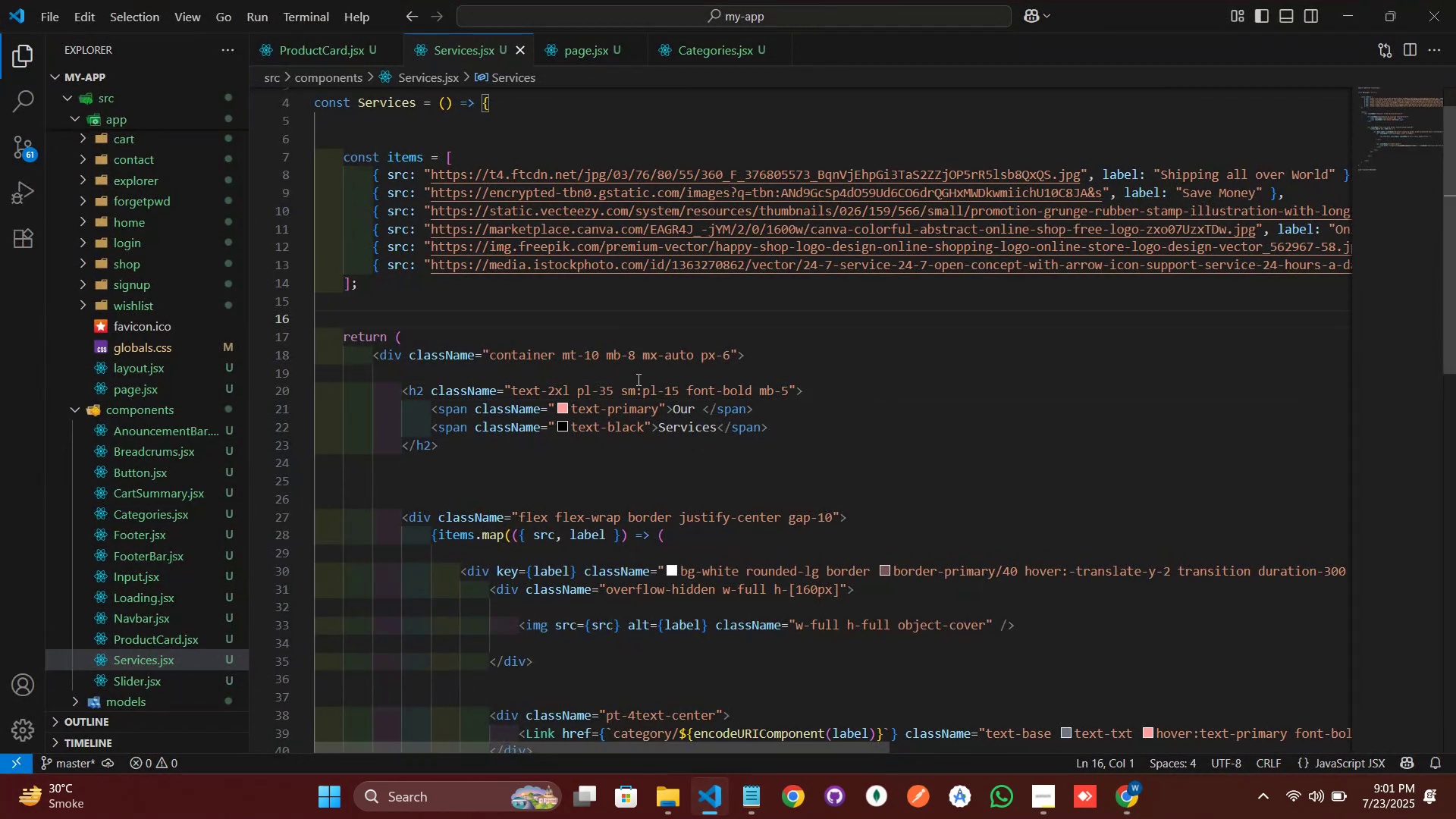 
key(Control+S)
 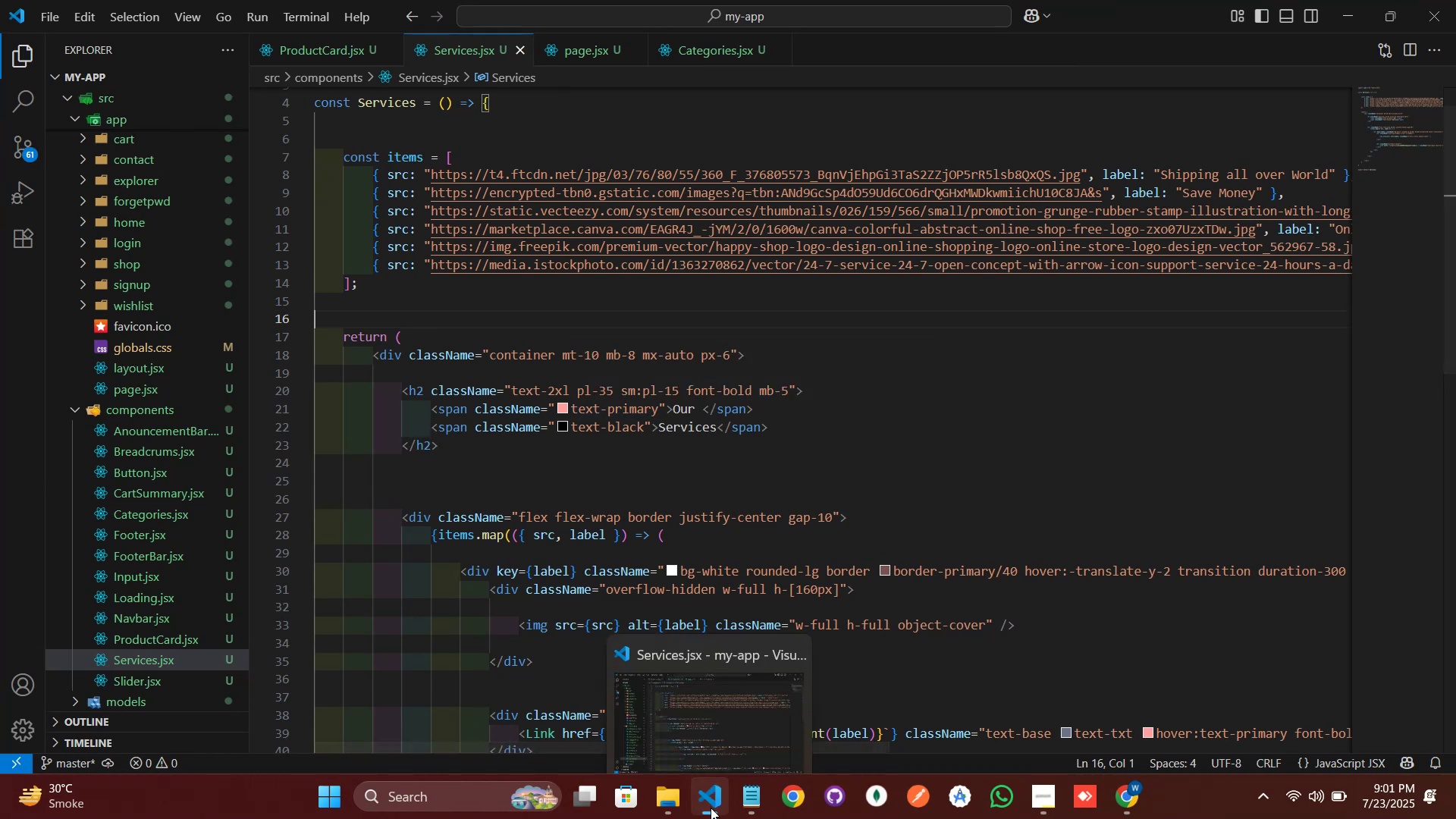 
wait(6.08)
 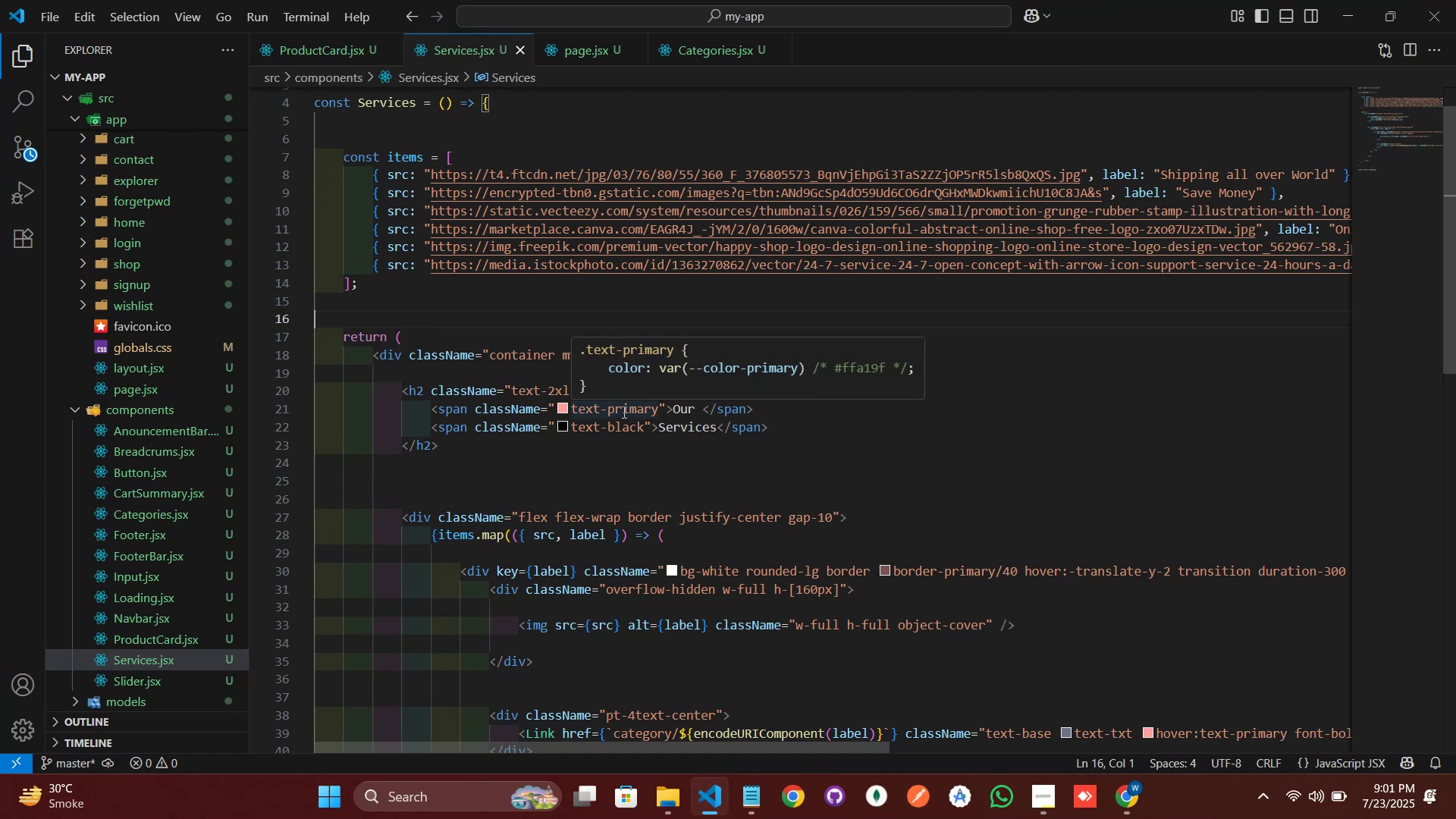 
scroll: coordinate [503, 360], scroll_direction: up, amount: 3.0
 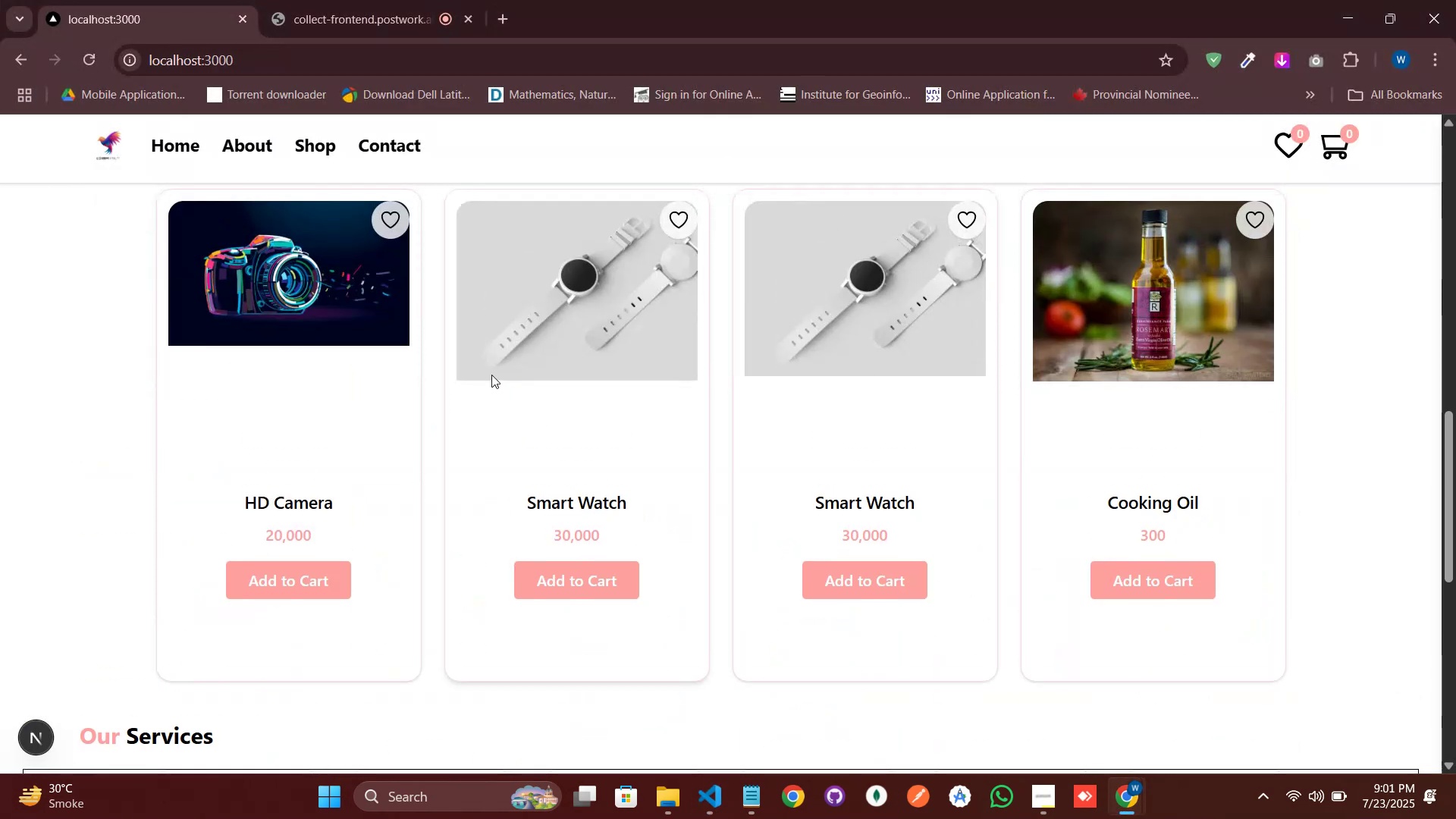 
scroll: coordinate [489, 381], scroll_direction: down, amount: 1.0
 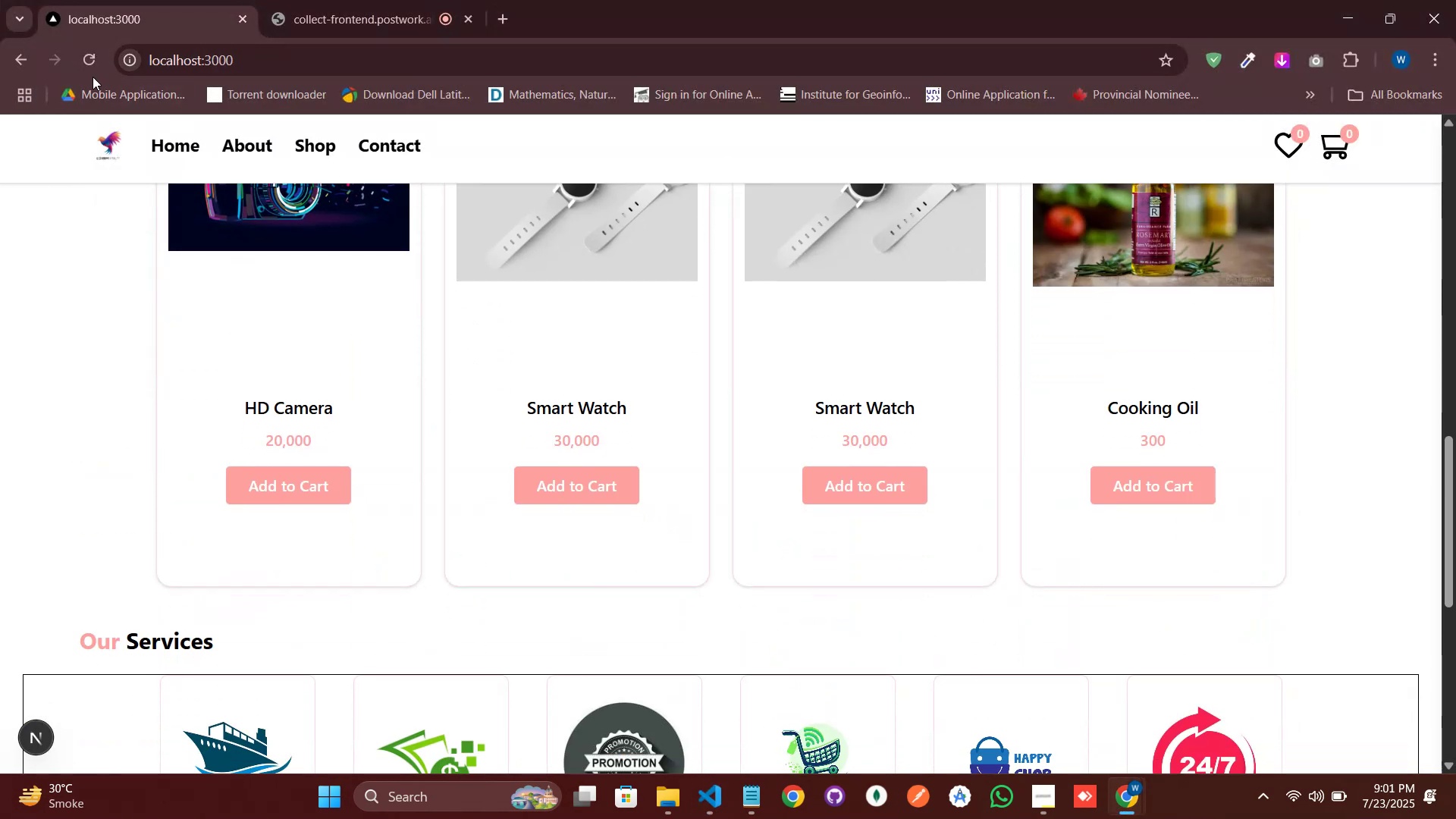 
left_click([93, 61])
 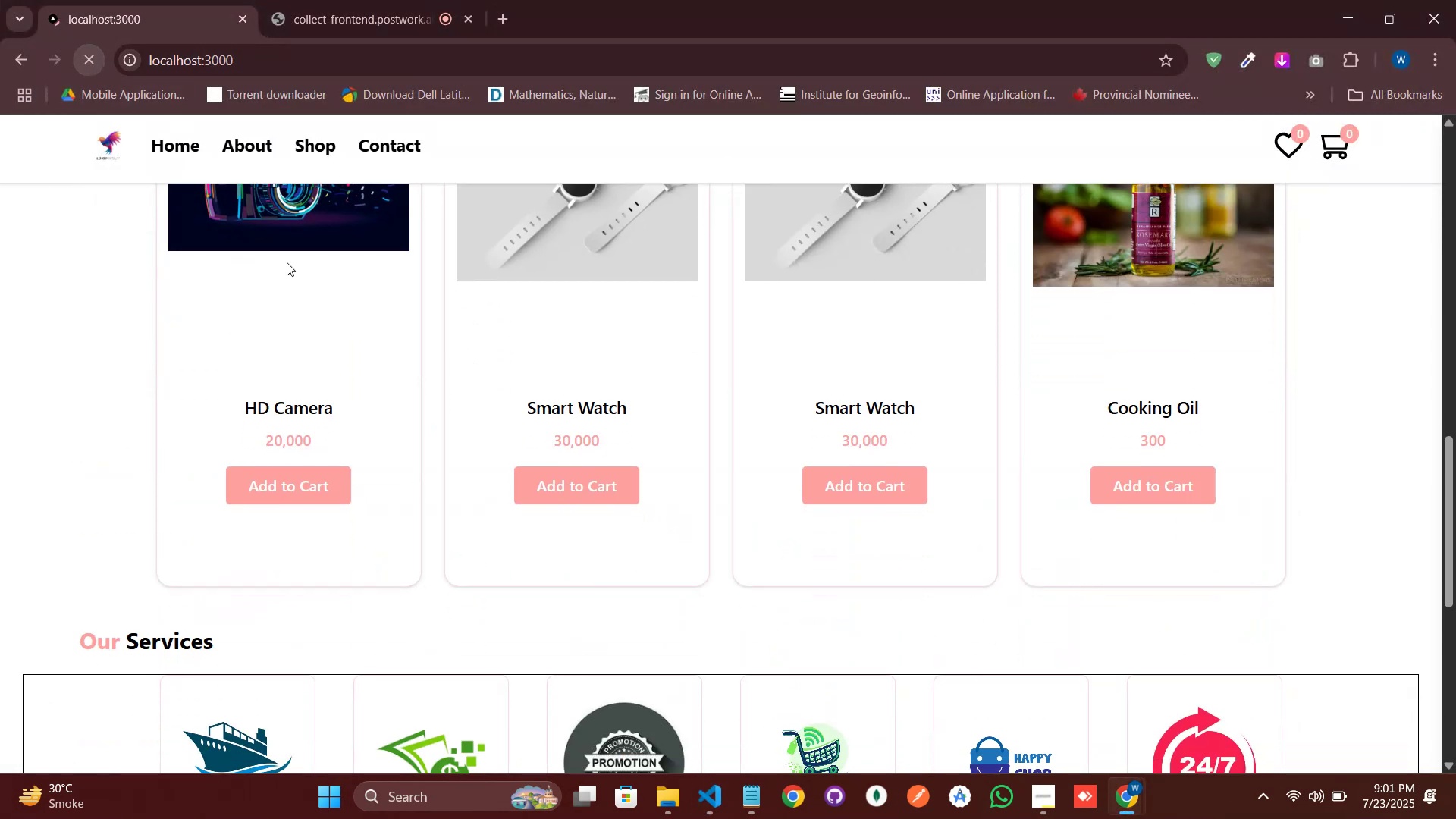 
scroll: coordinate [544, 394], scroll_direction: down, amount: 2.0
 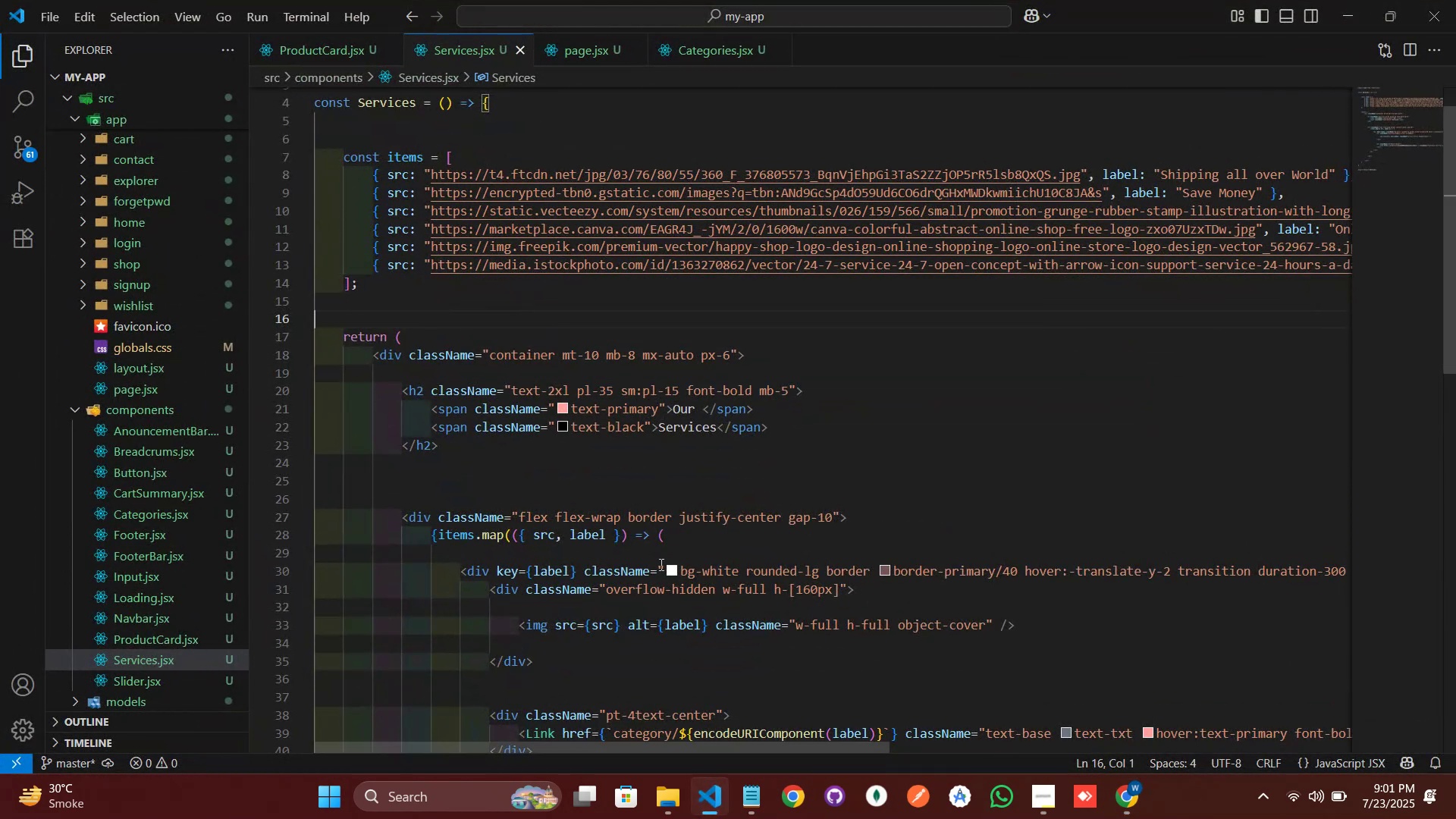 
wait(7.58)
 